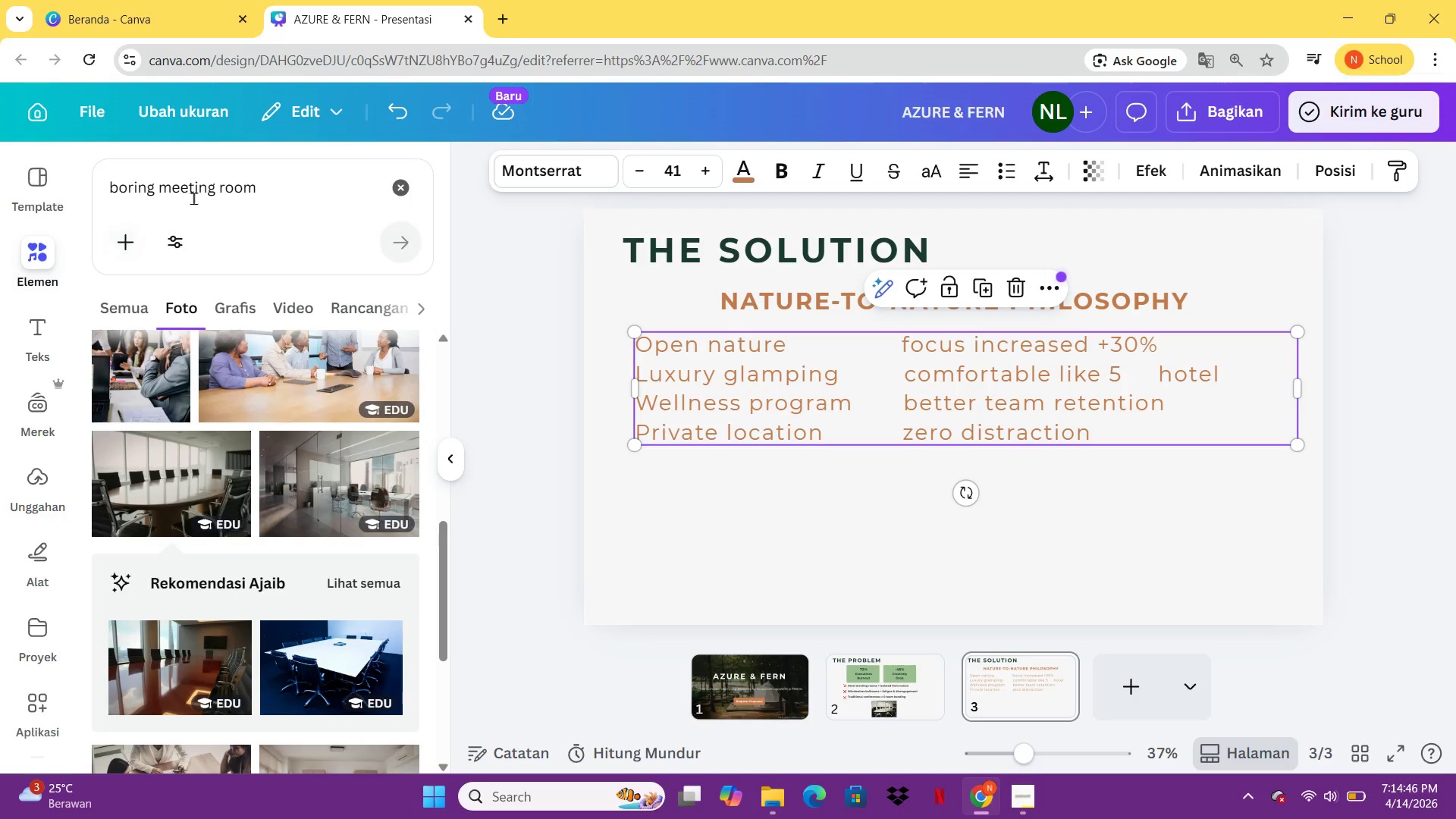 
left_click_drag(start_coordinate=[262, 174], to_coordinate=[108, 179])
 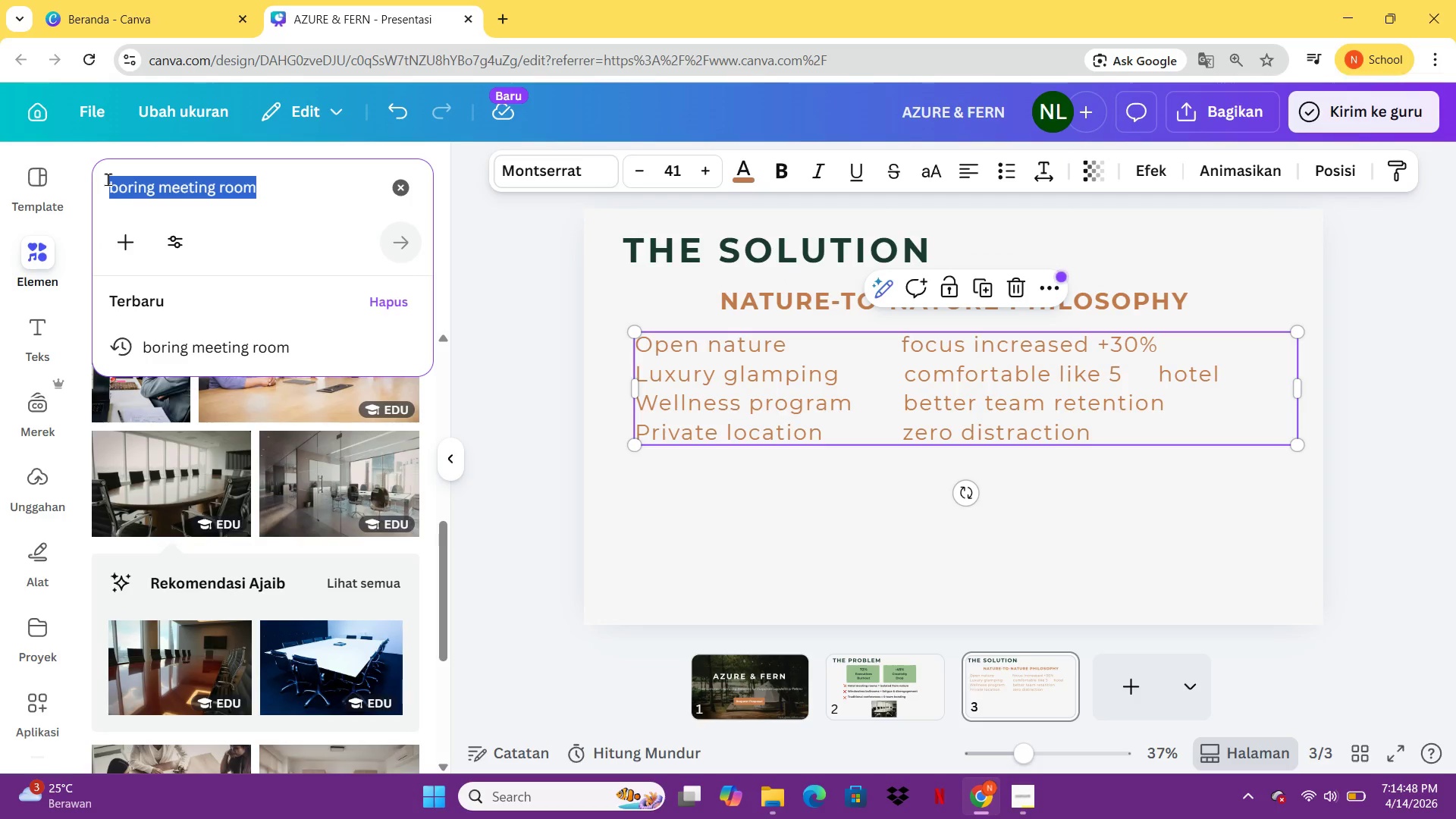 
type(arah)
 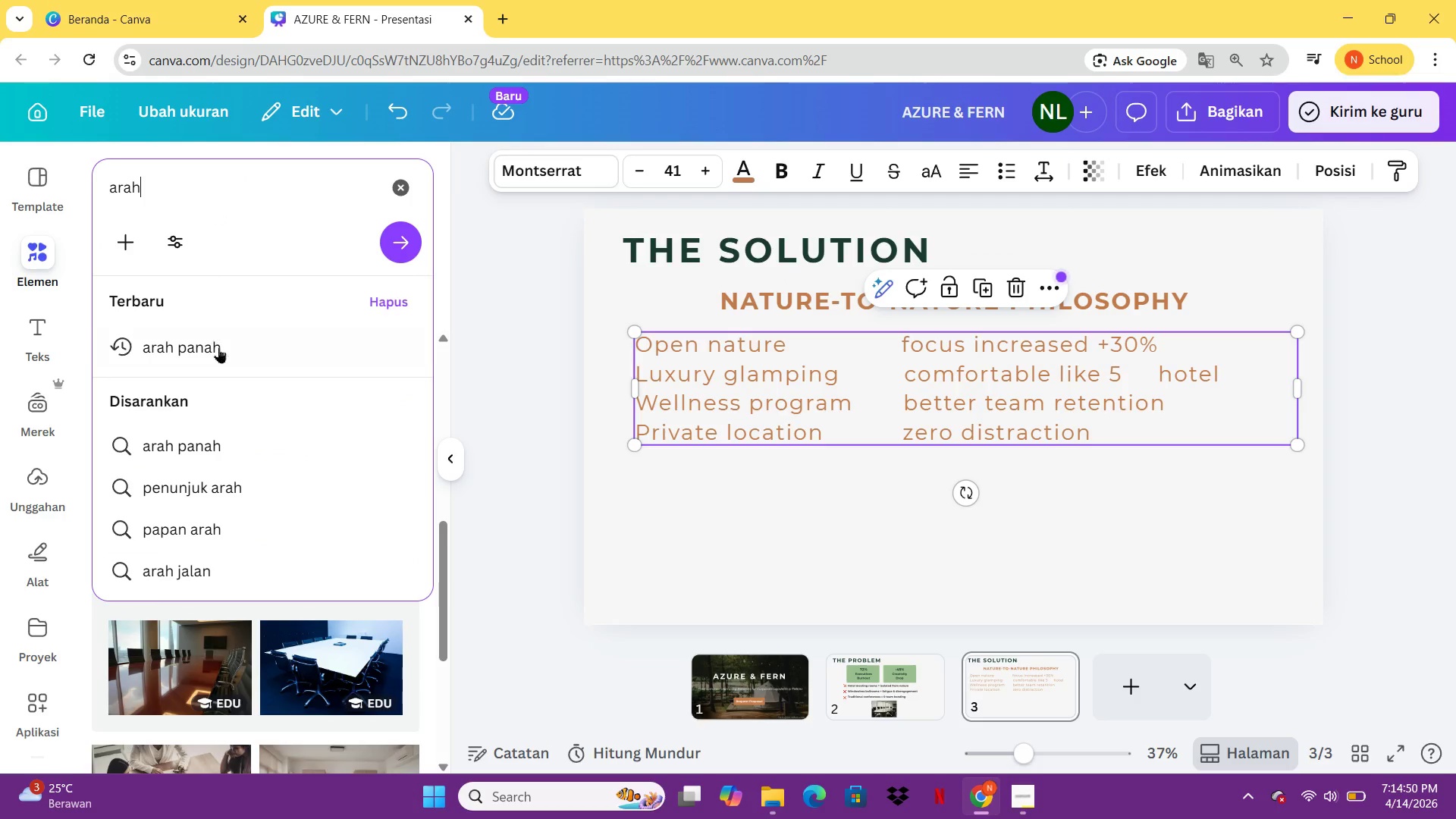 
left_click([220, 358])
 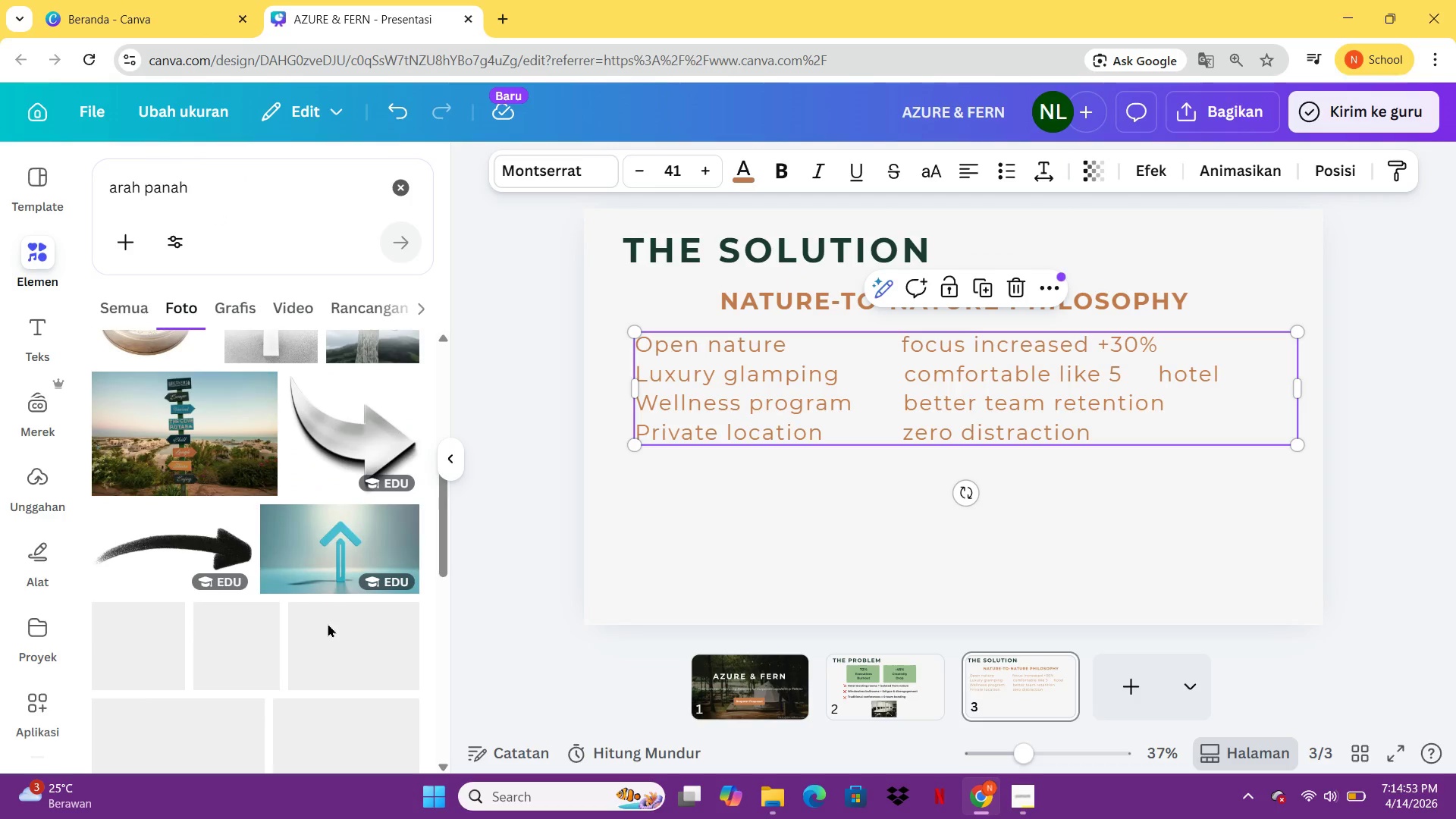 
left_click([237, 301])
 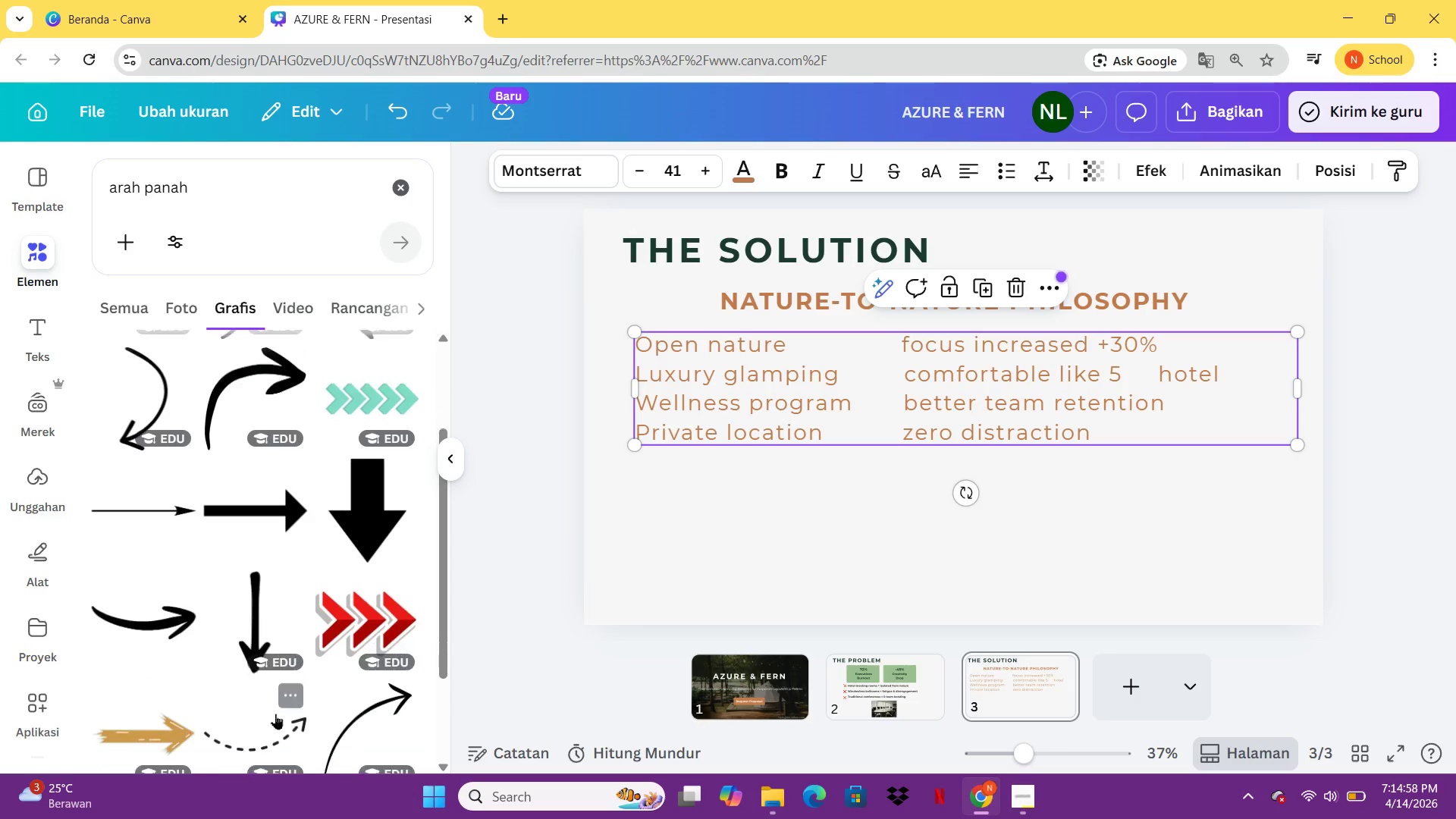 
left_click([288, 494])
 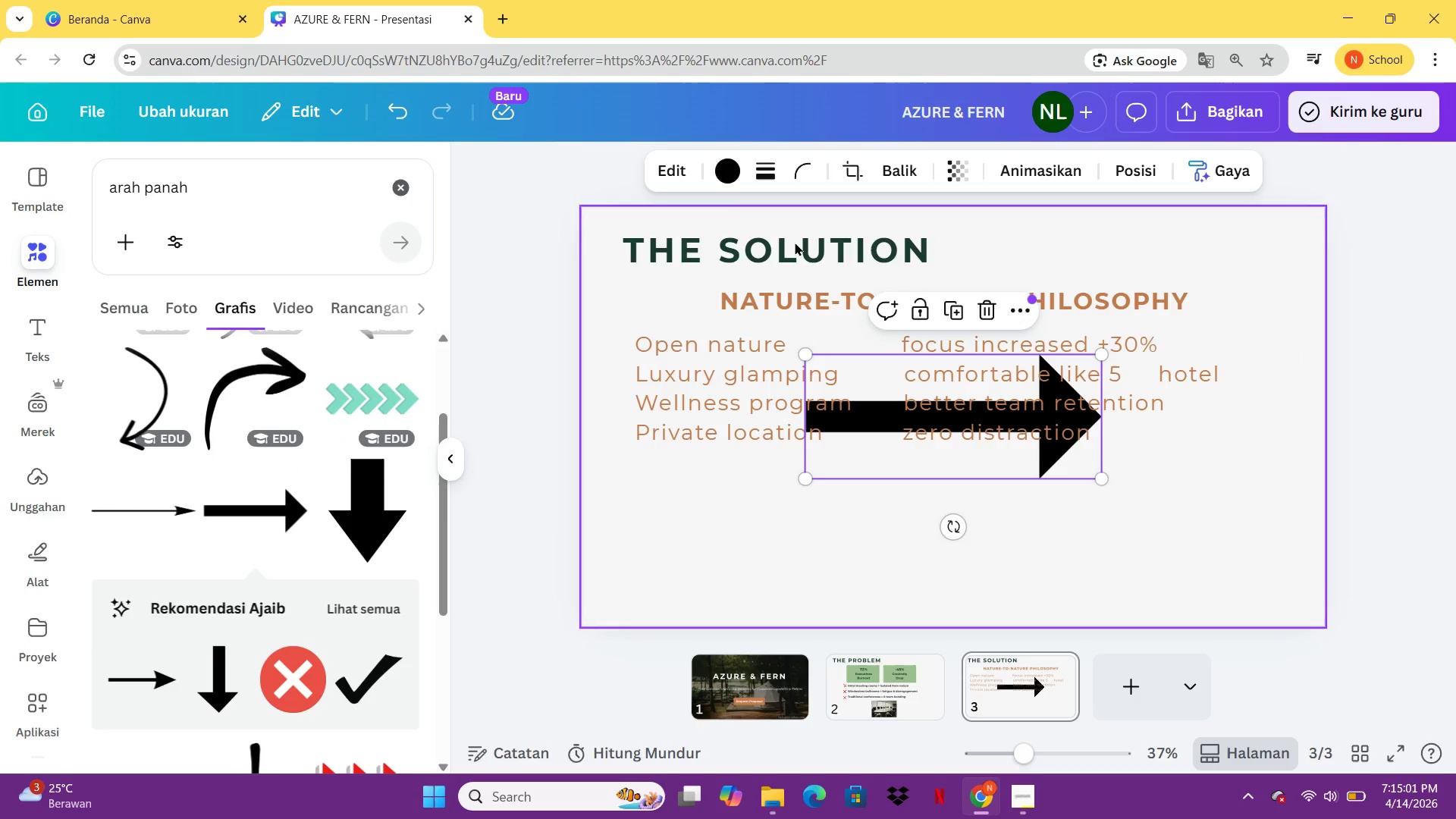 
left_click([716, 179])
 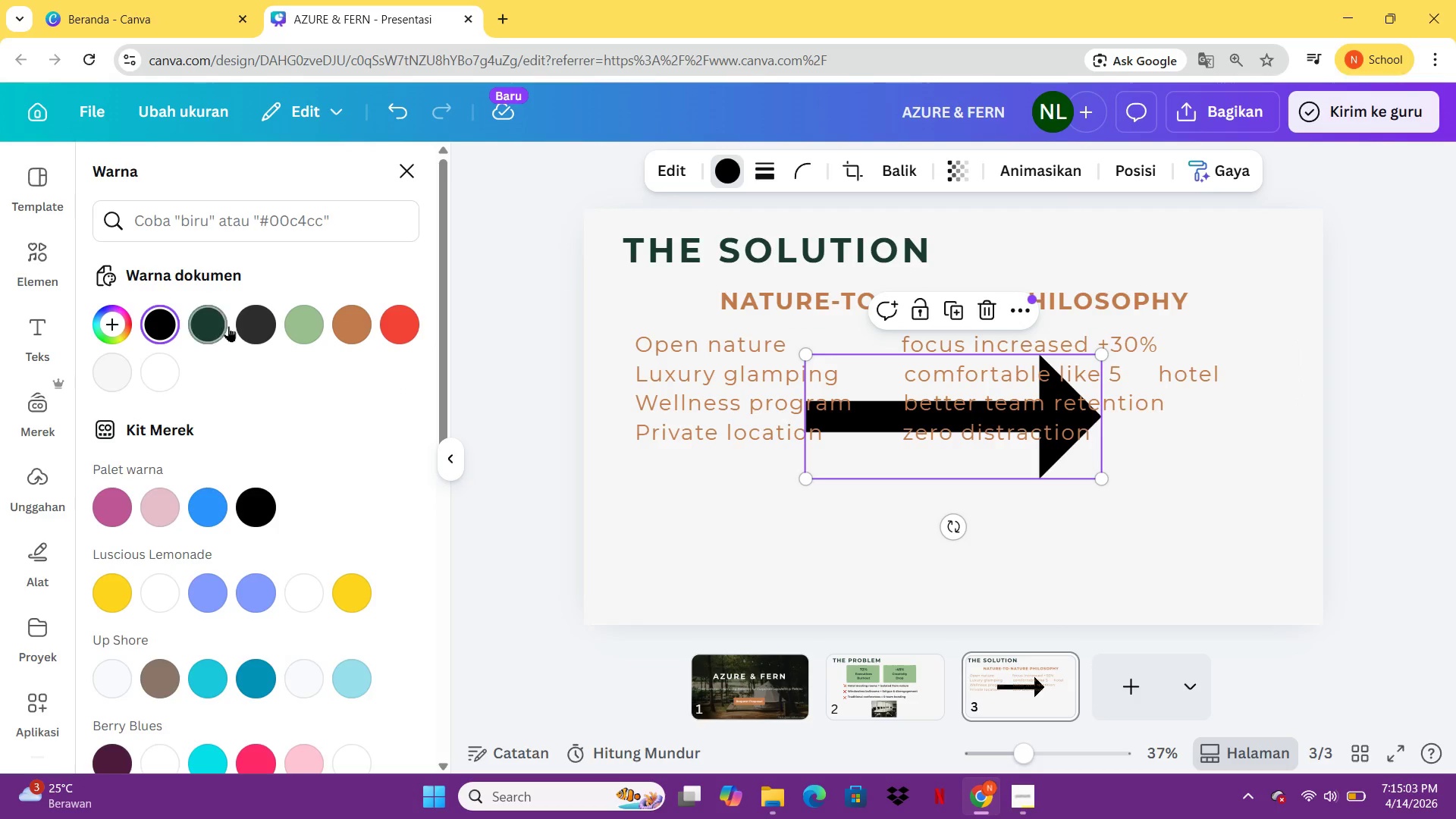 
left_click([305, 319])
 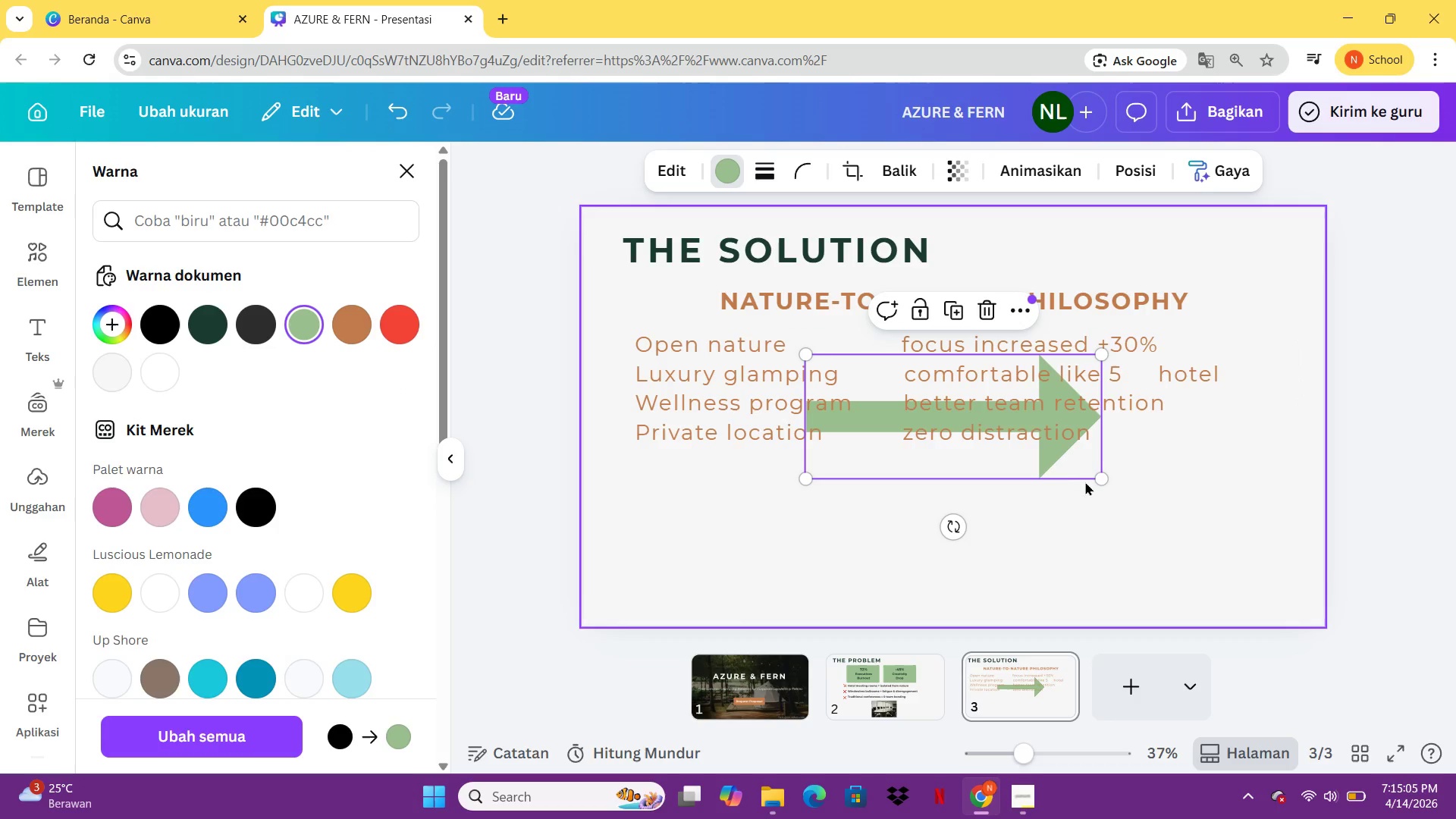 
left_click_drag(start_coordinate=[1099, 480], to_coordinate=[864, 382])
 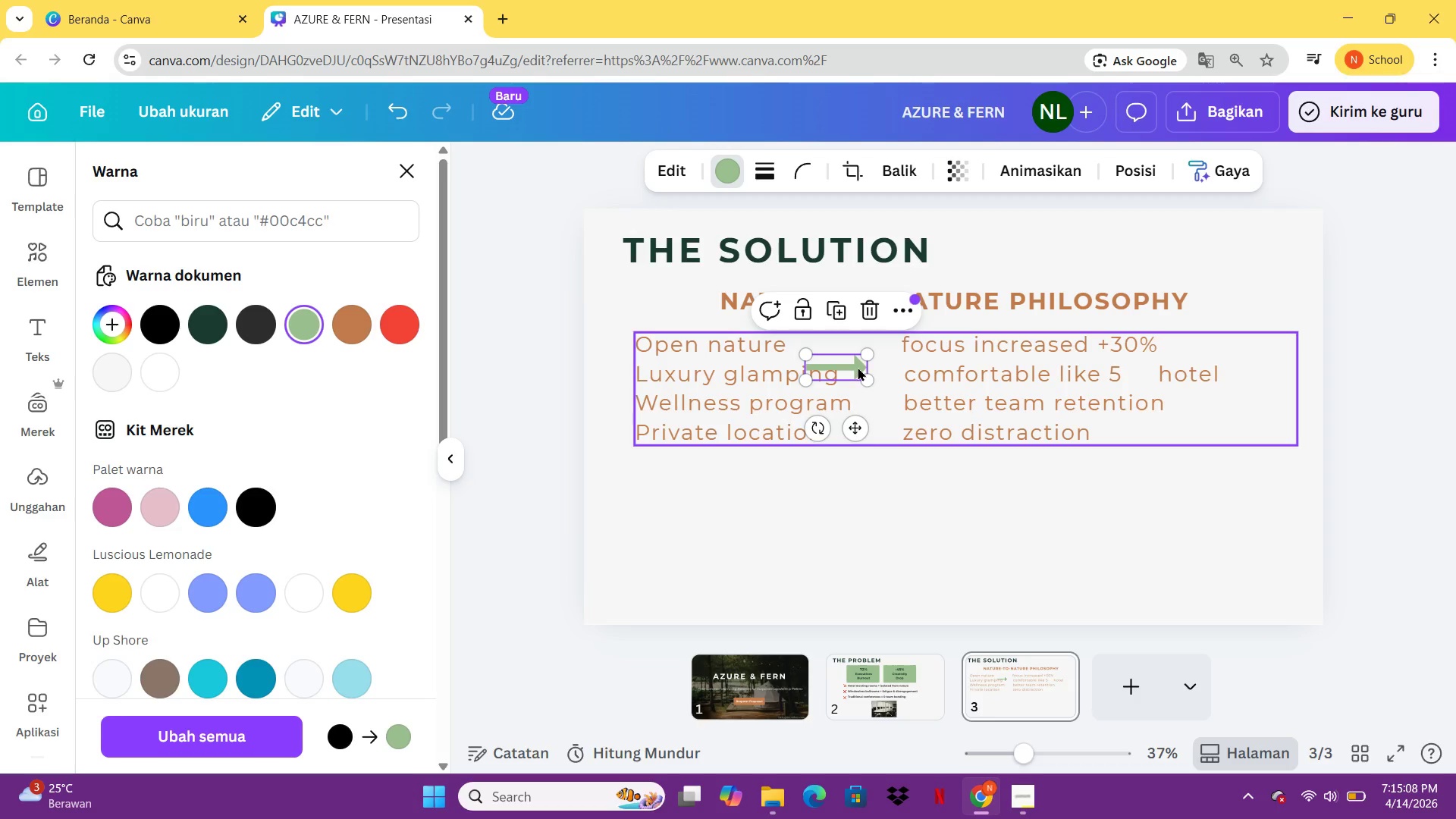 
left_click_drag(start_coordinate=[858, 366], to_coordinate=[862, 346])
 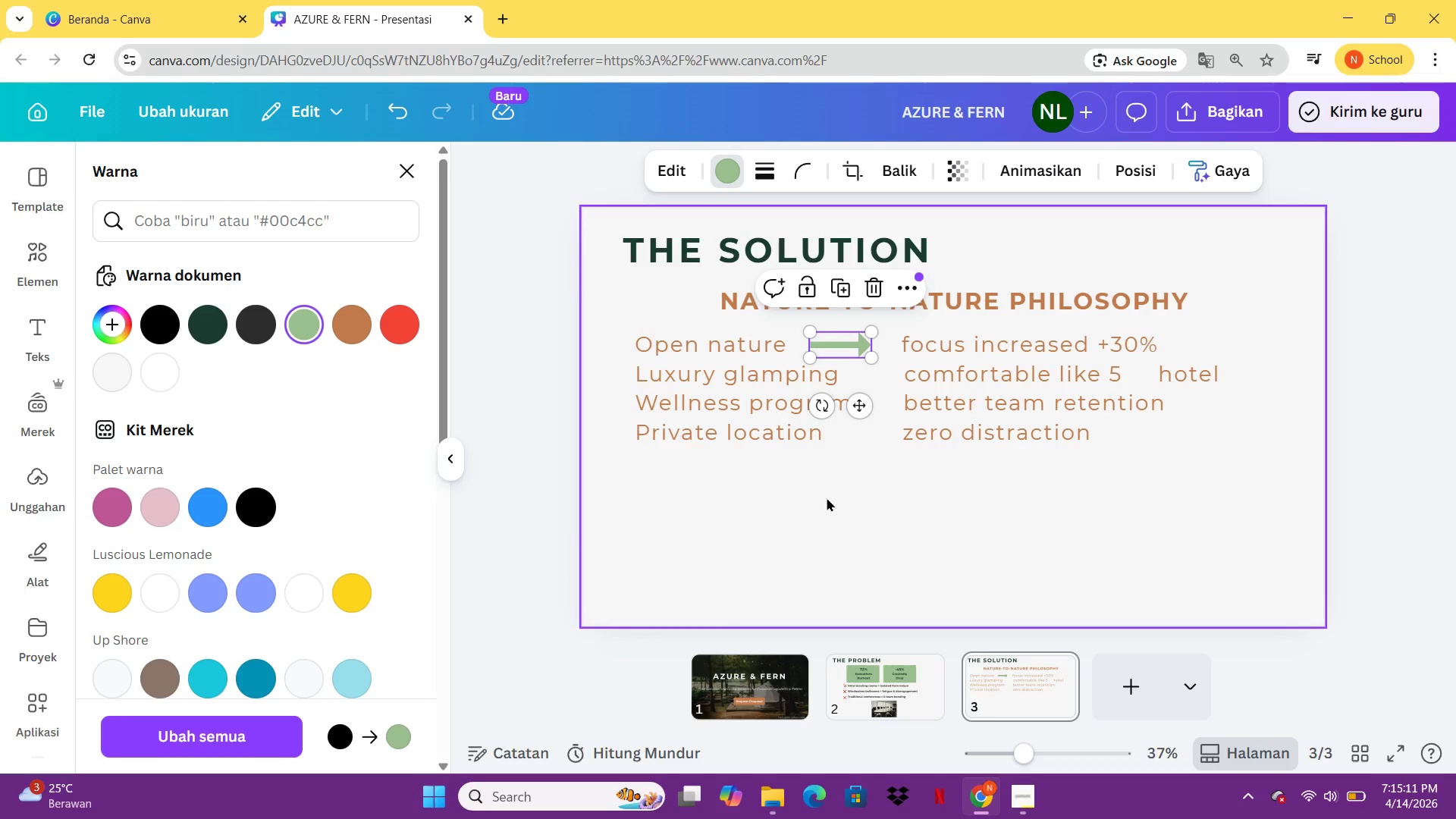 
key(Control+C)
 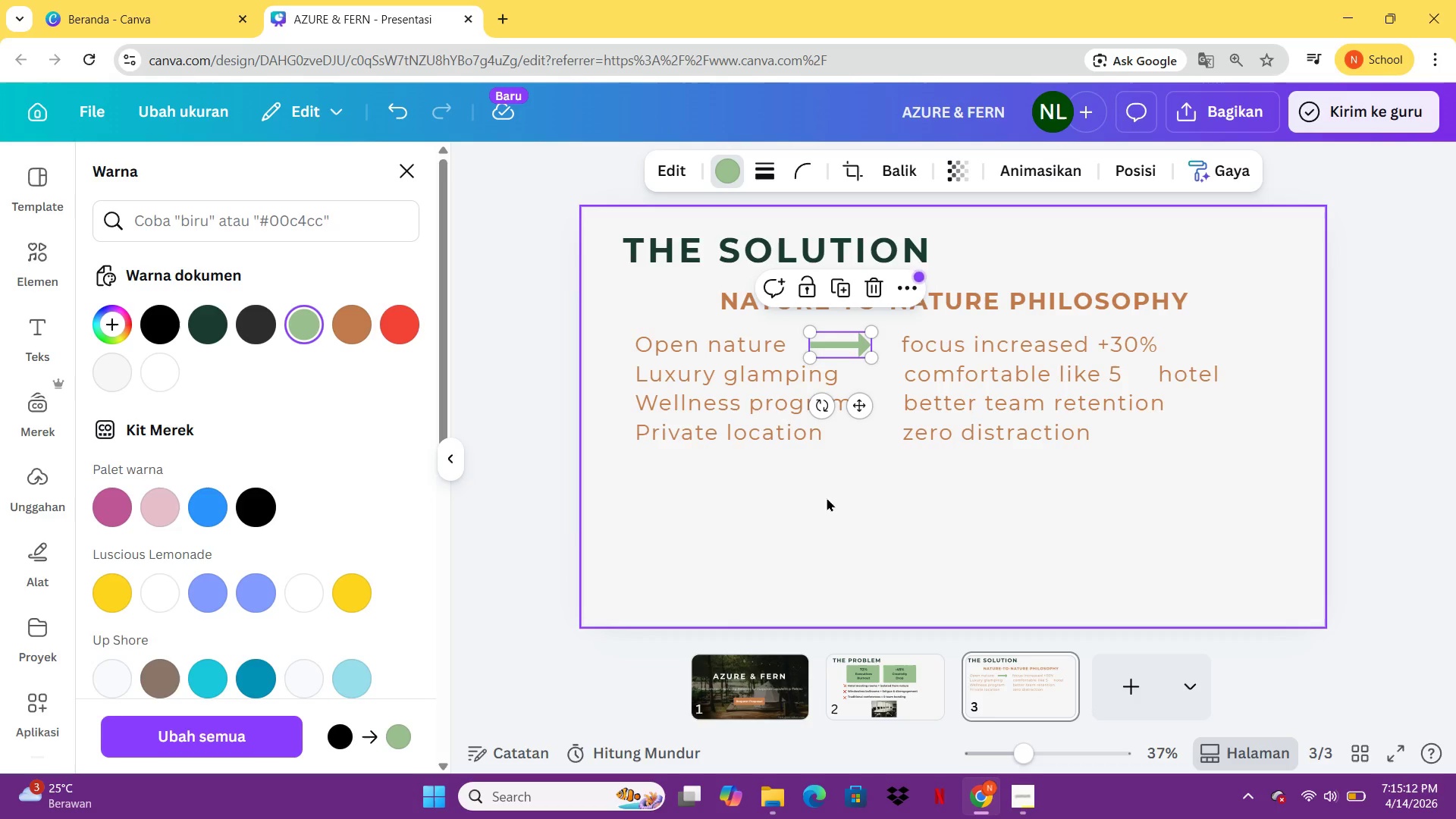 
key(Control+V)
 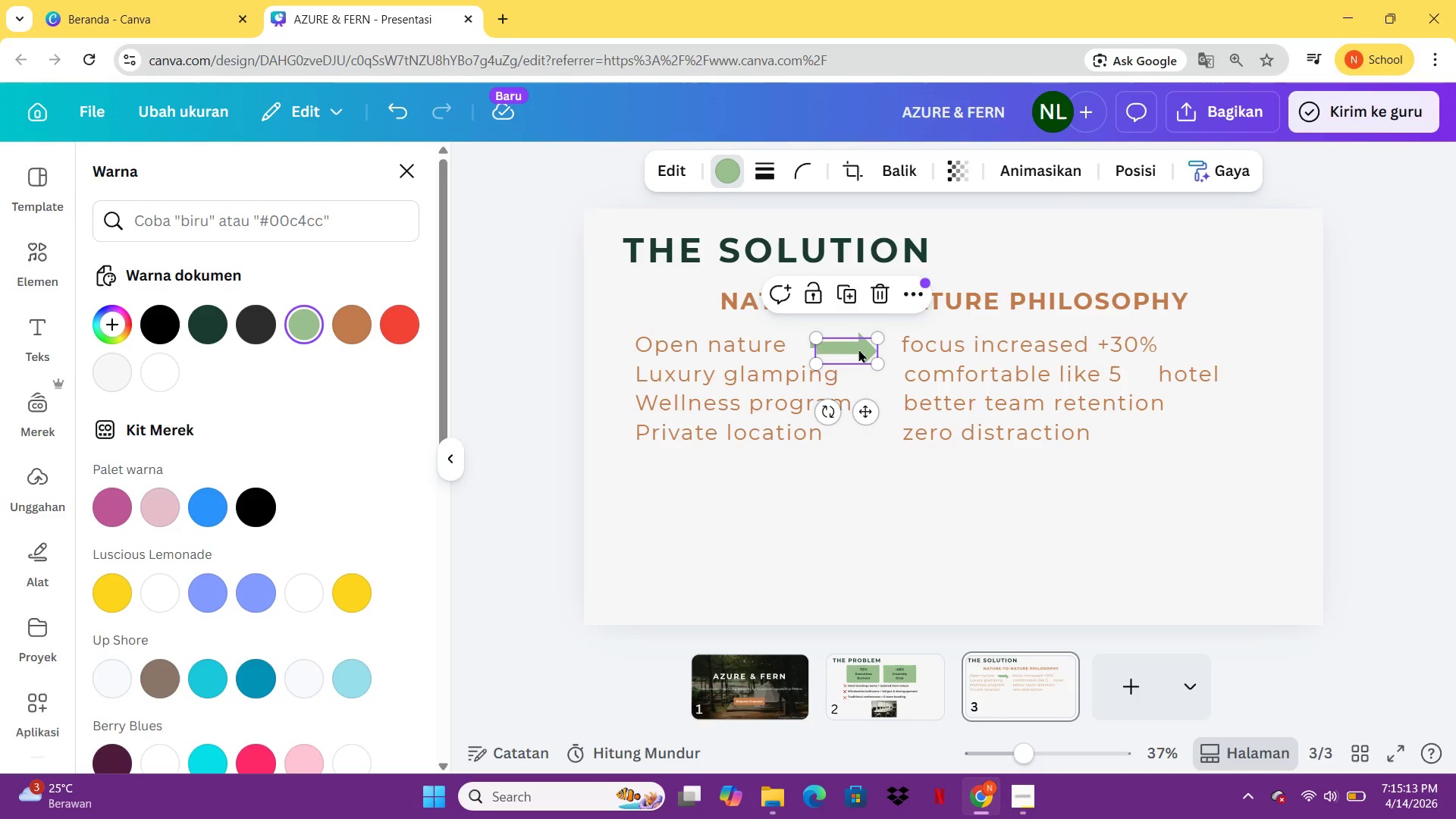 
left_click_drag(start_coordinate=[858, 349], to_coordinate=[882, 375])
 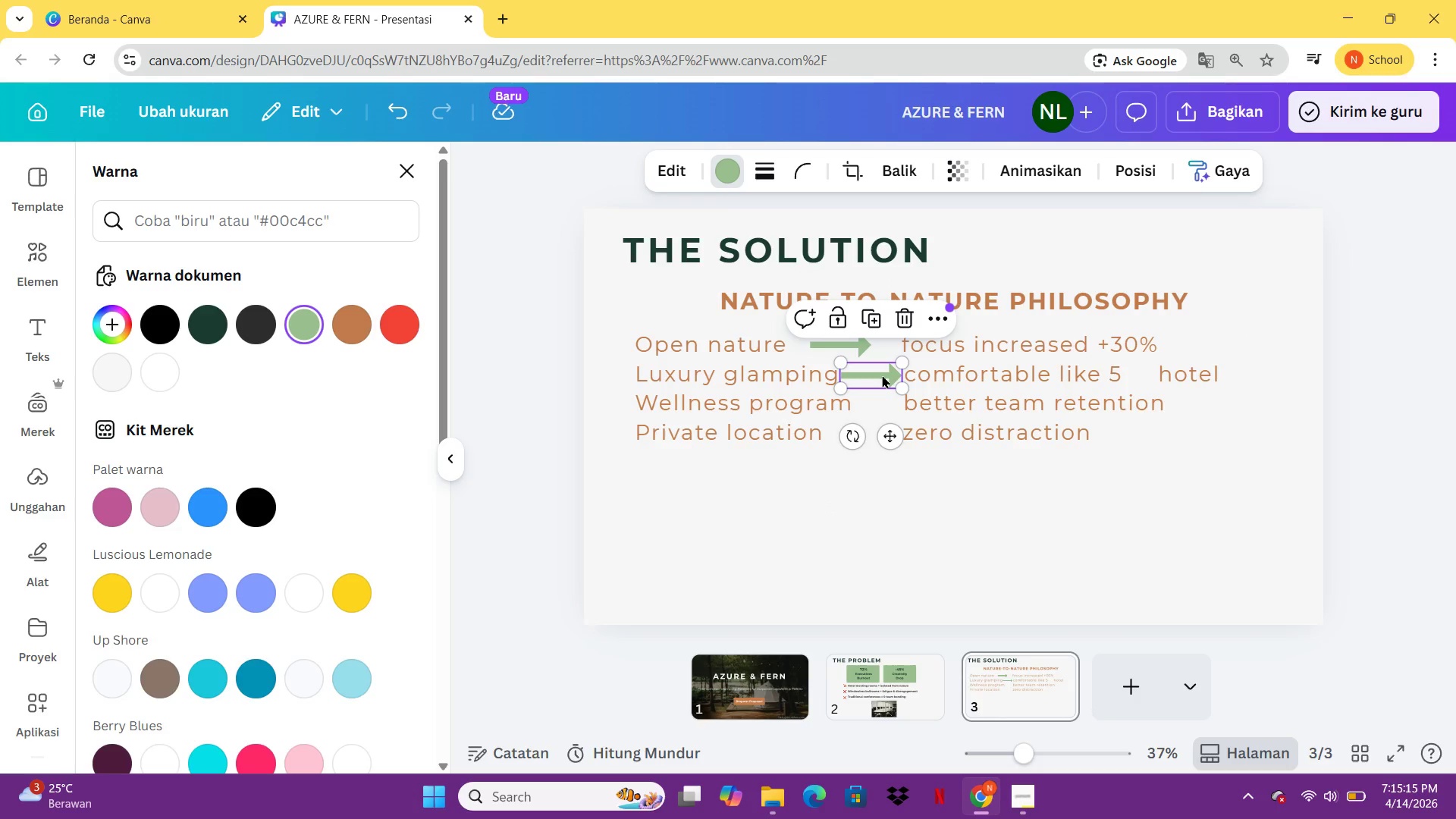 
key(Control+C)
 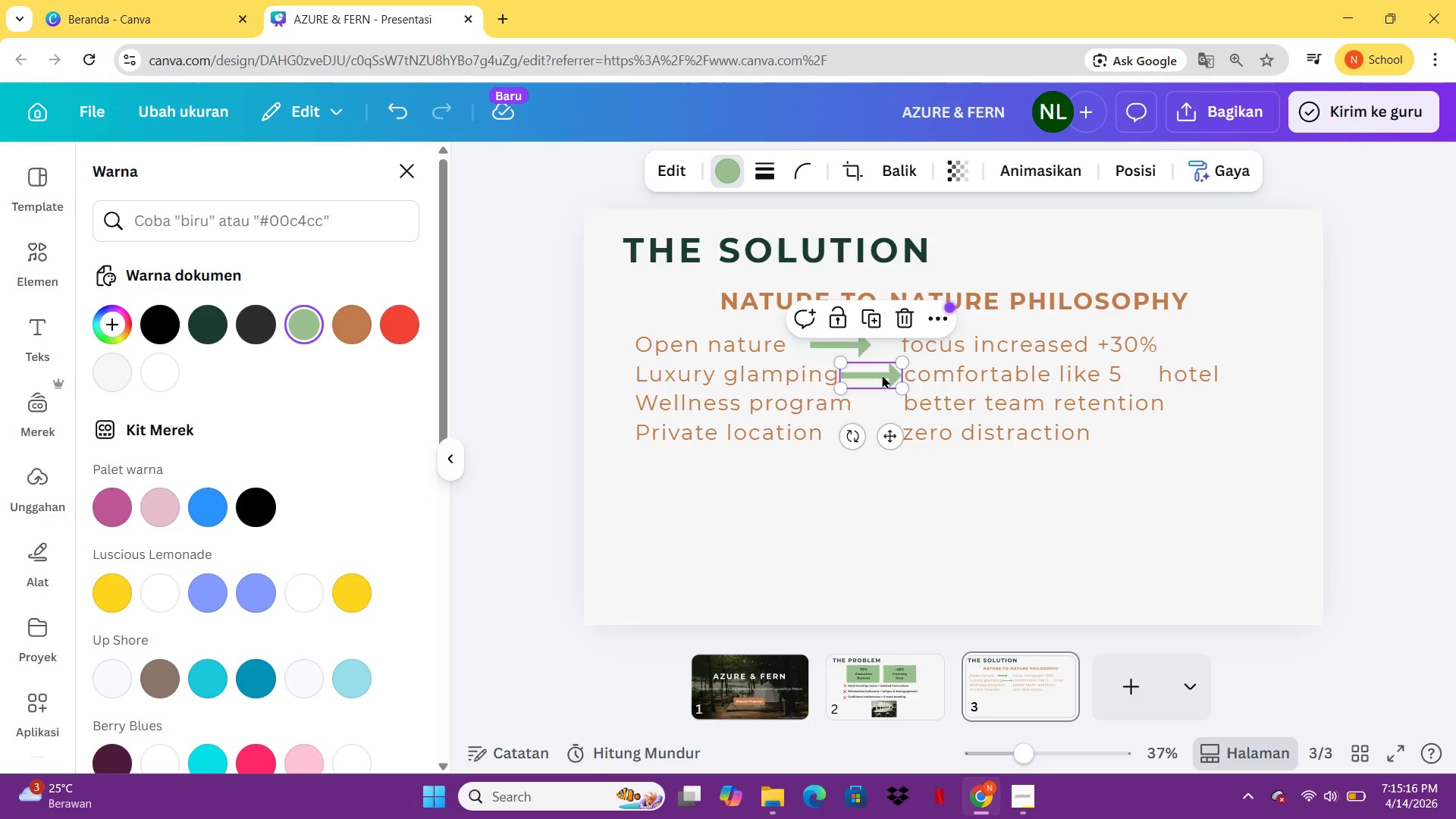 
key(Control+V)
 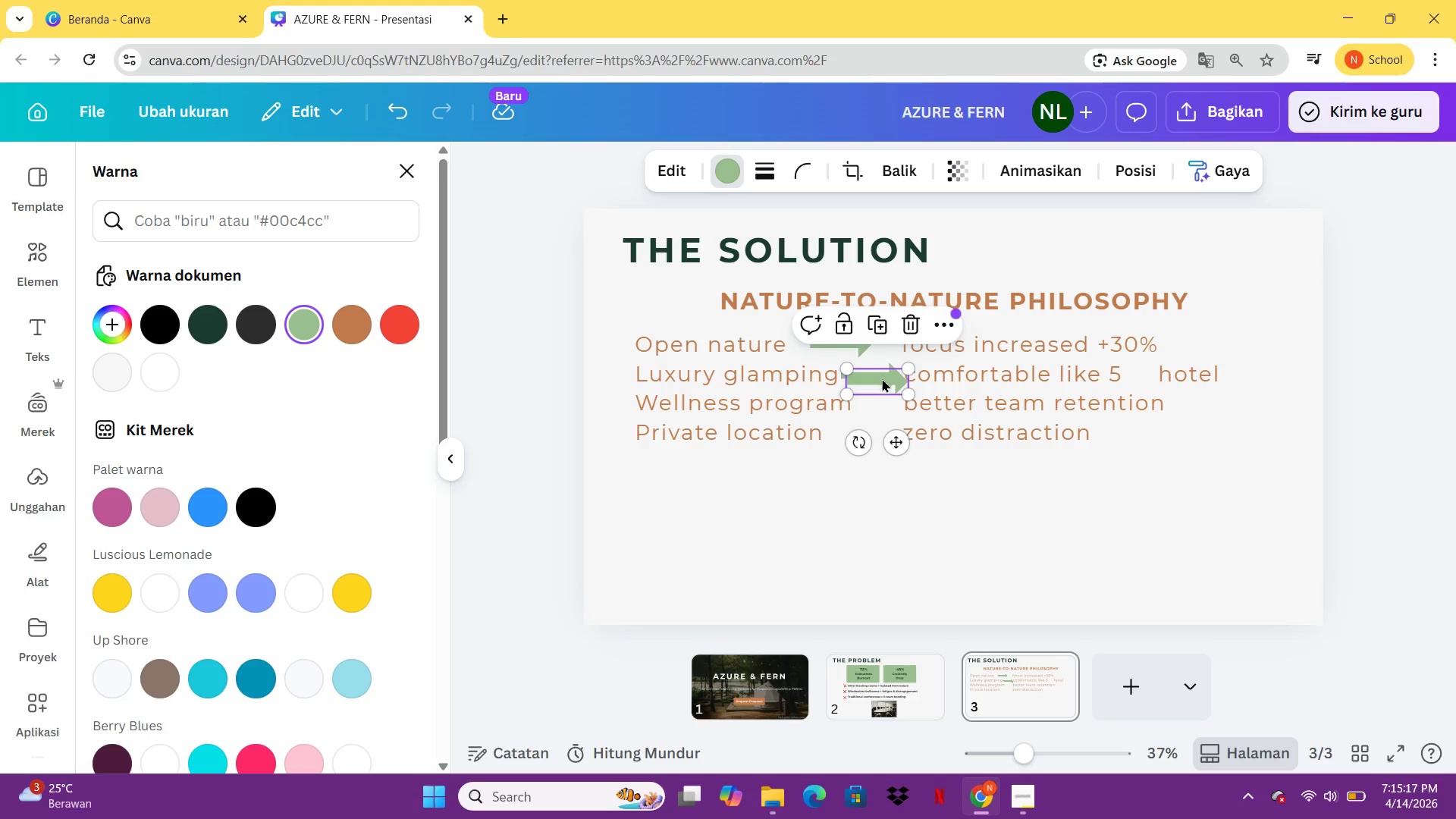 
left_click_drag(start_coordinate=[882, 375], to_coordinate=[884, 402])
 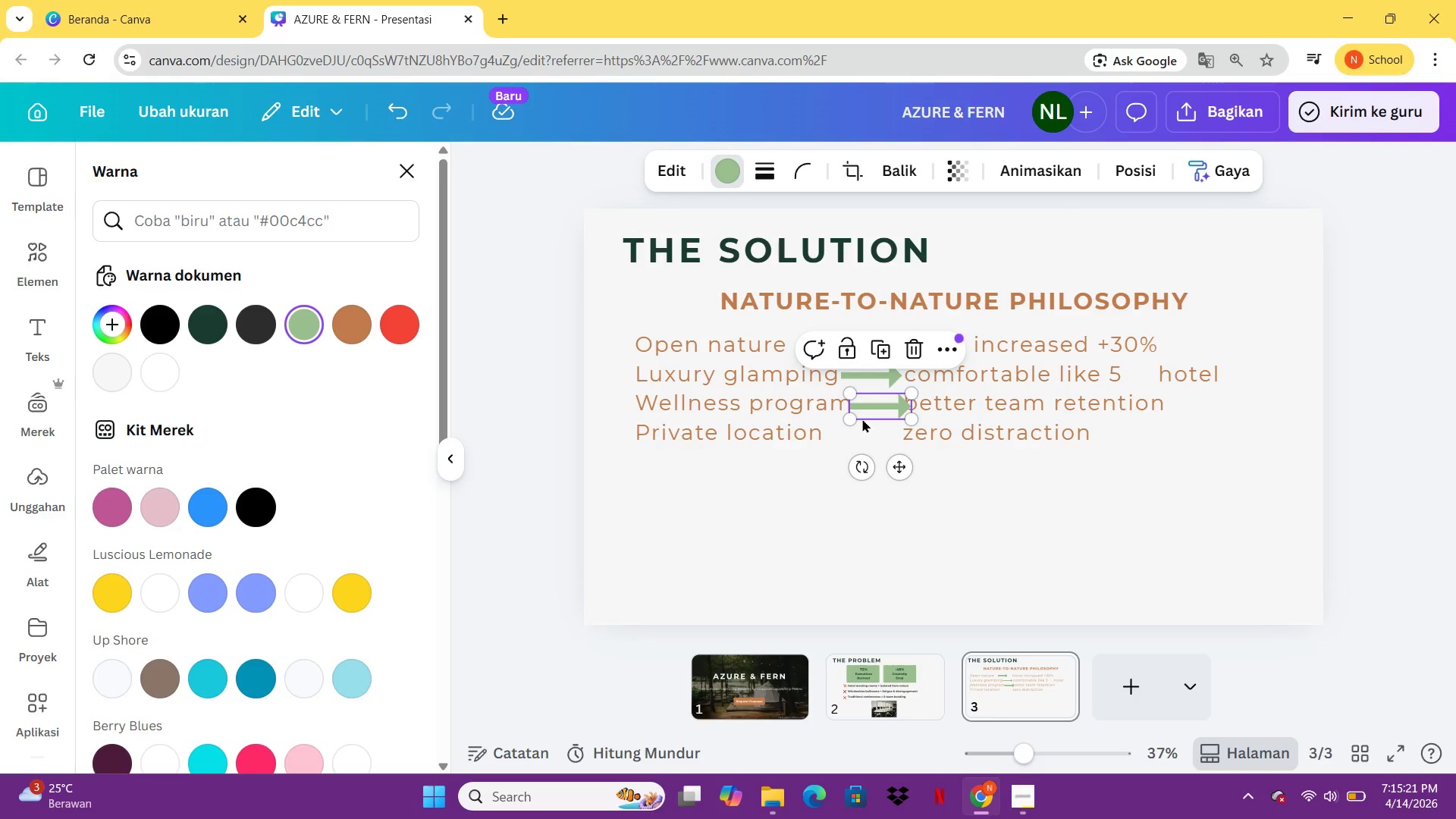 
key(Control+Z)
 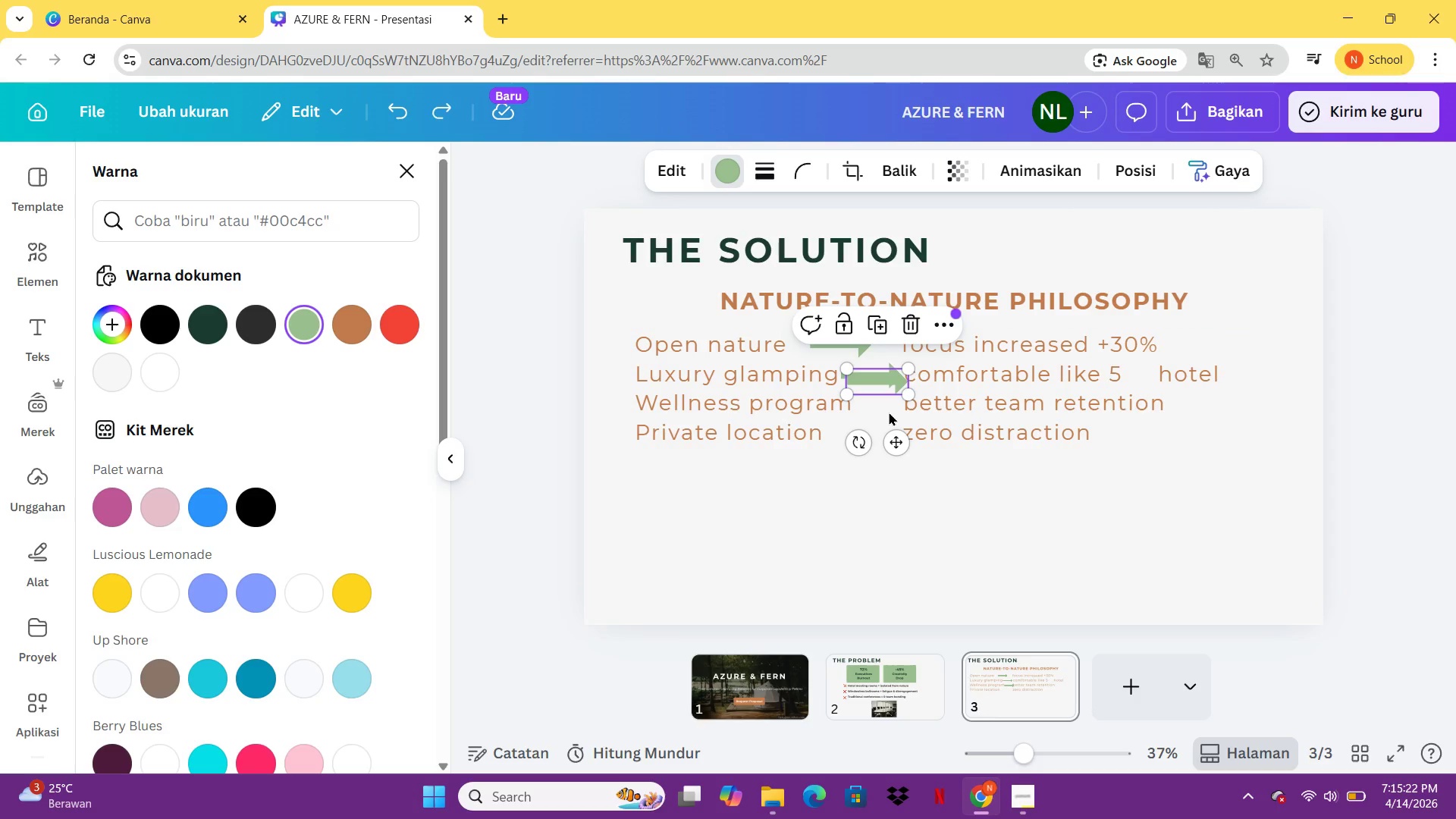 
key(Control+Z)
 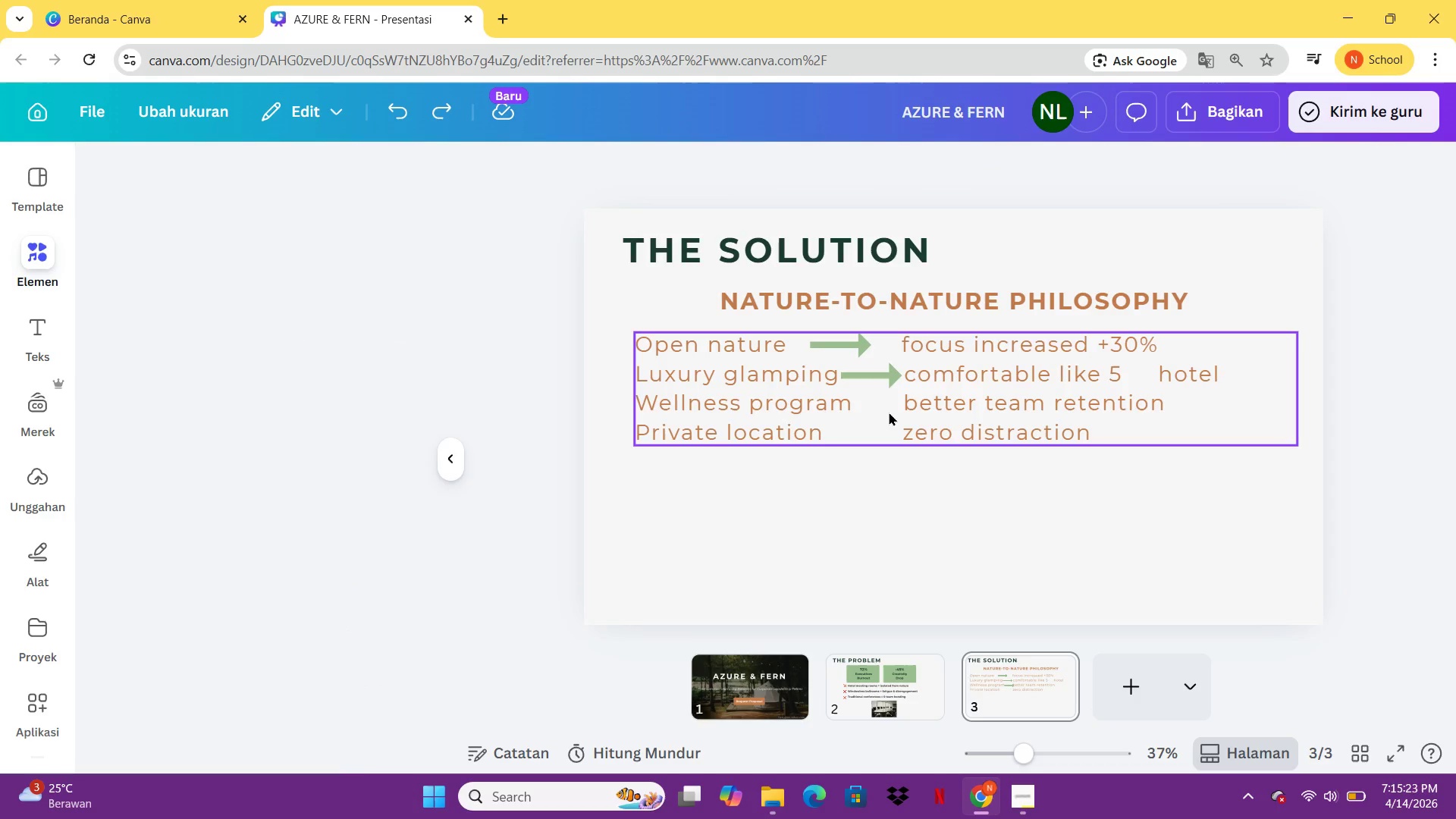 
key(Control+Z)
 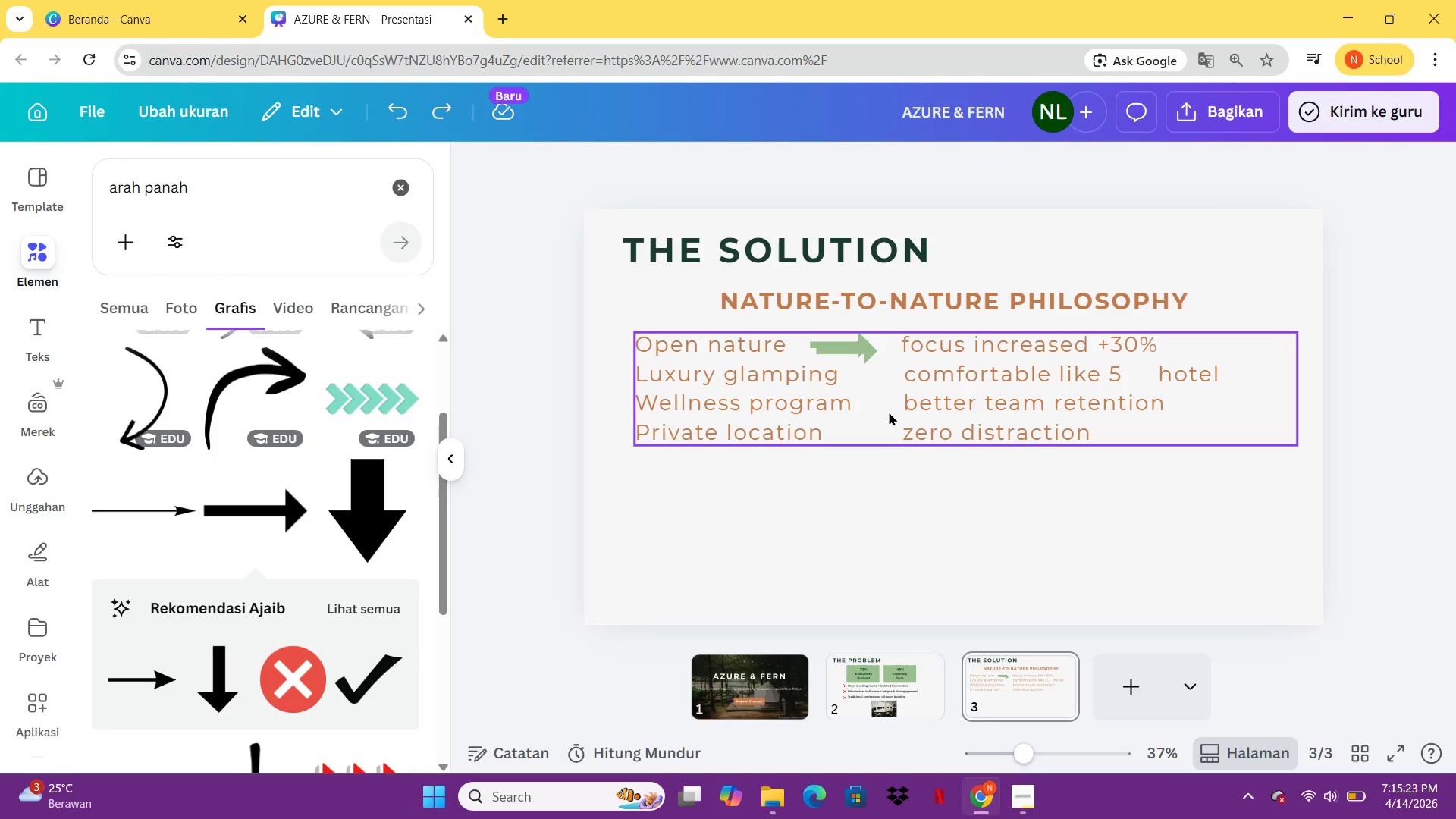 
key(Control+Z)
 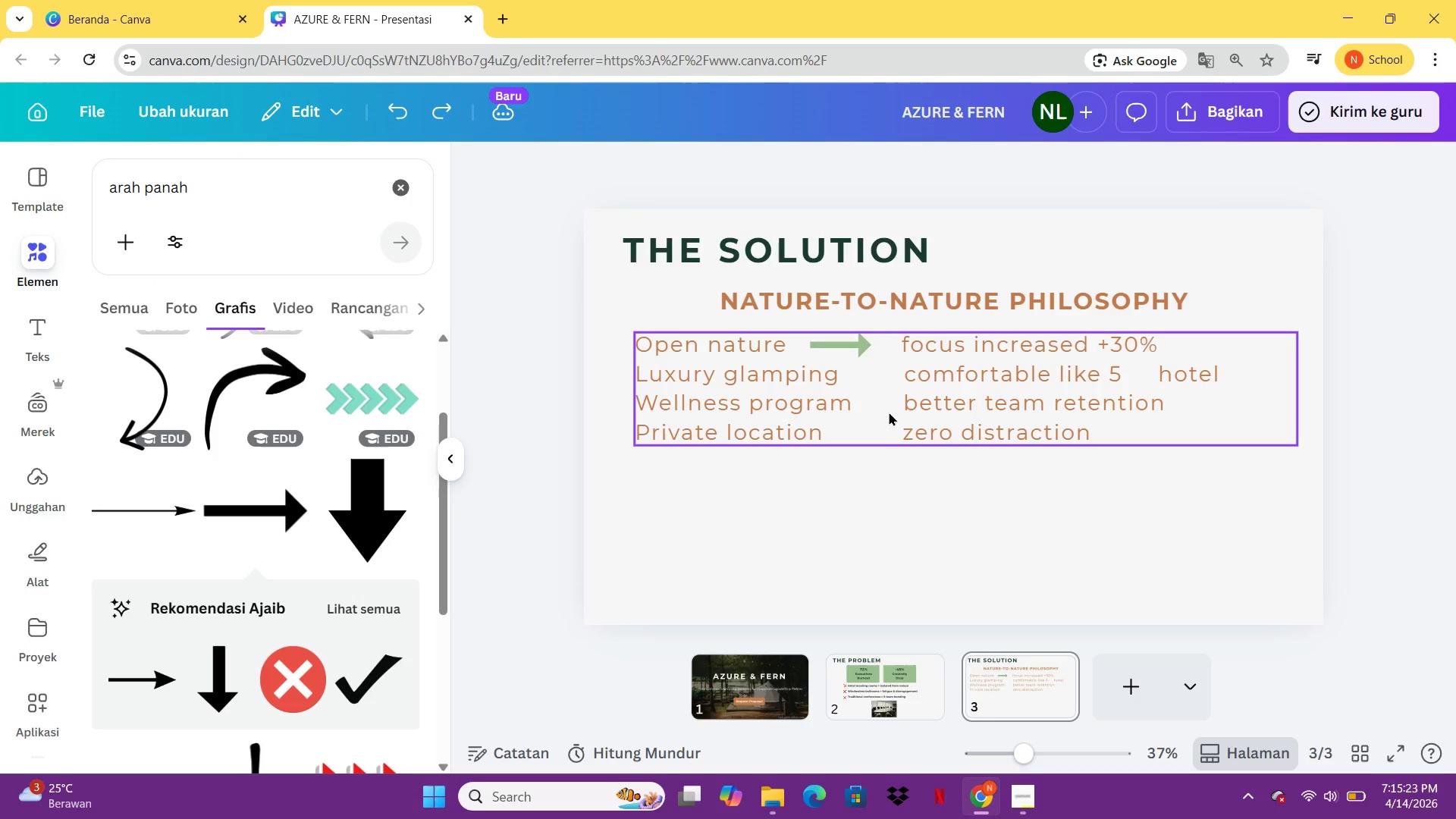 
key(Control+Z)
 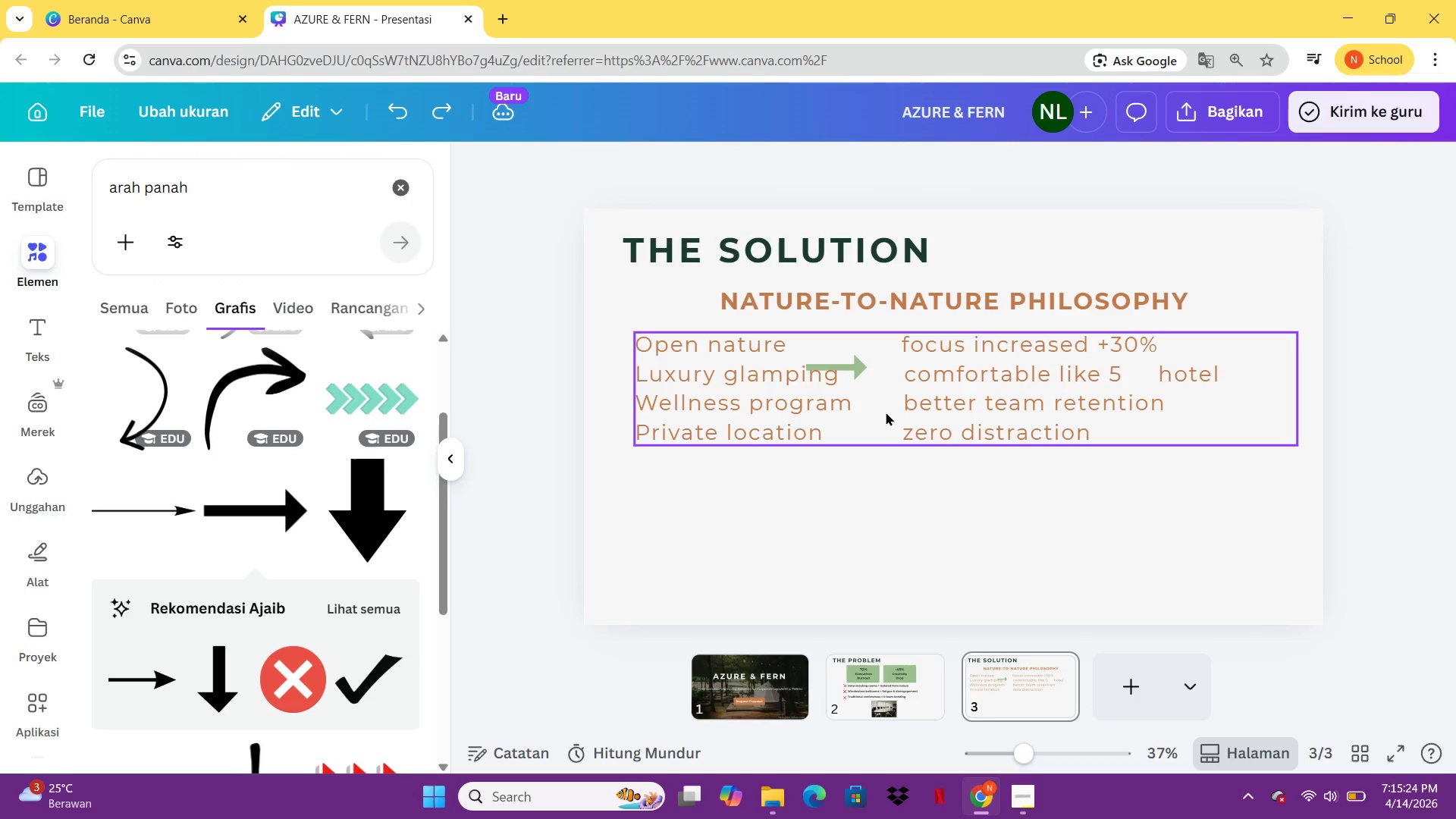 
key(Control+Z)
 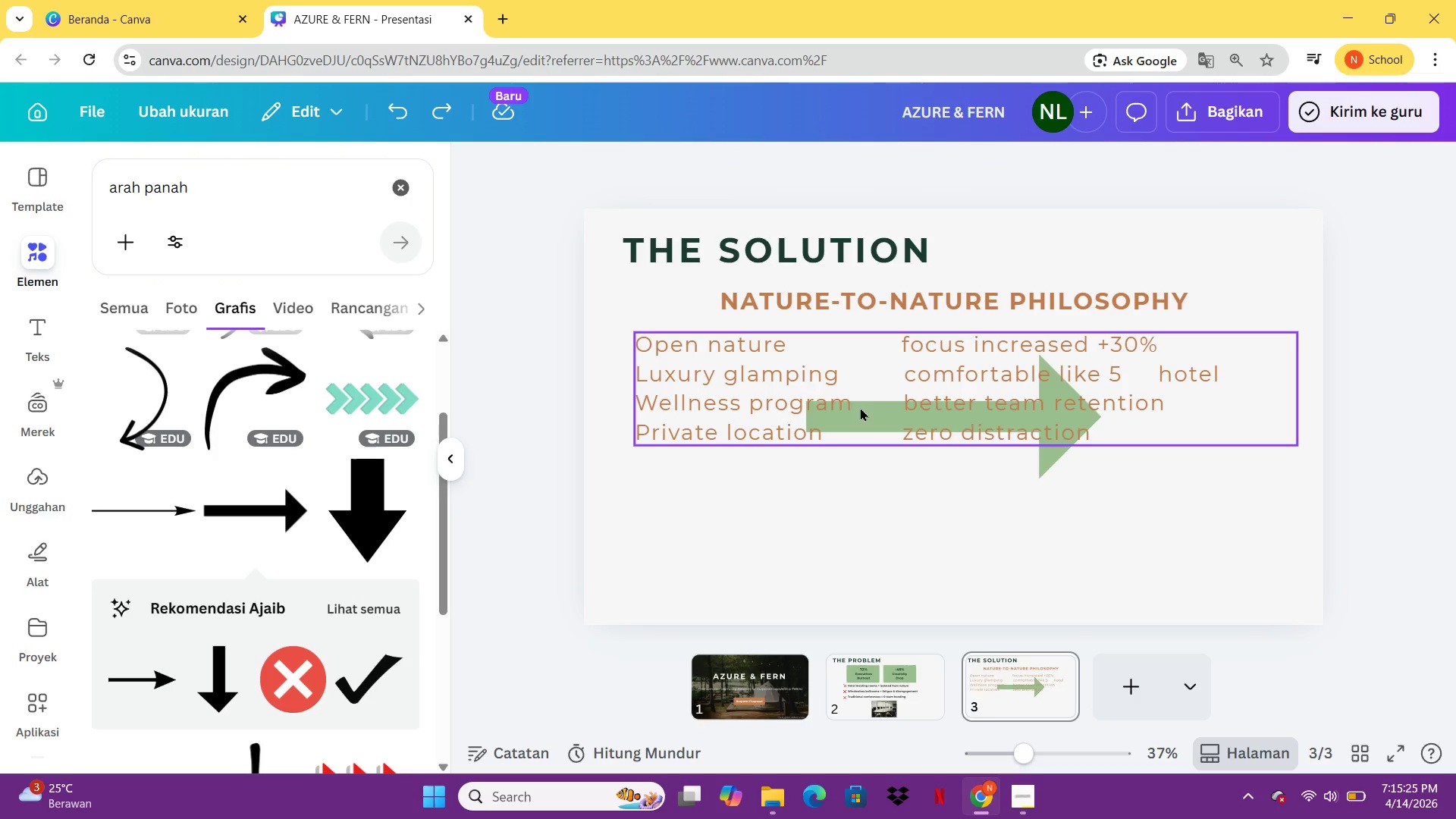 
key(Control+Z)
 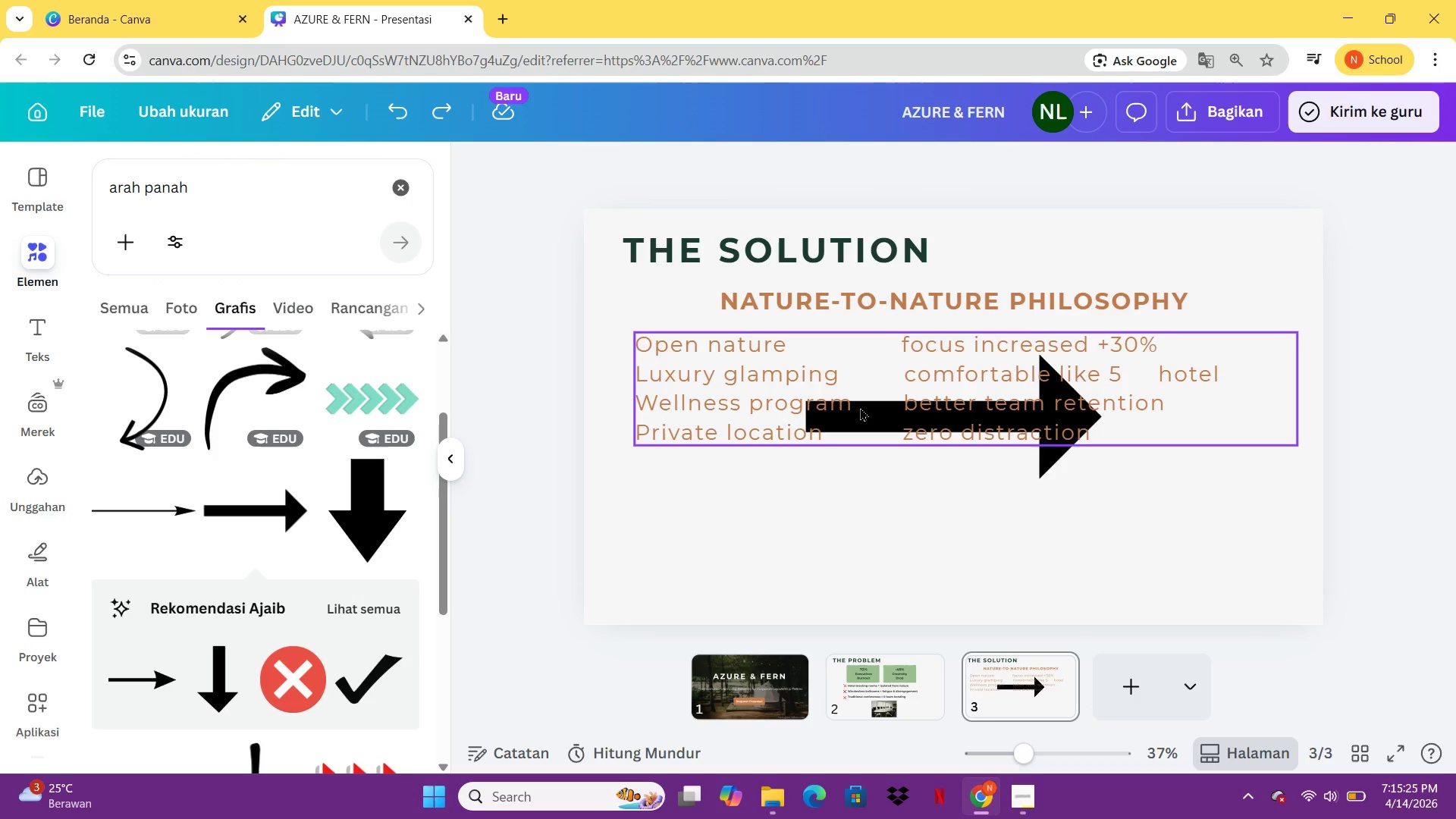 
key(Control+ControlLeft)
 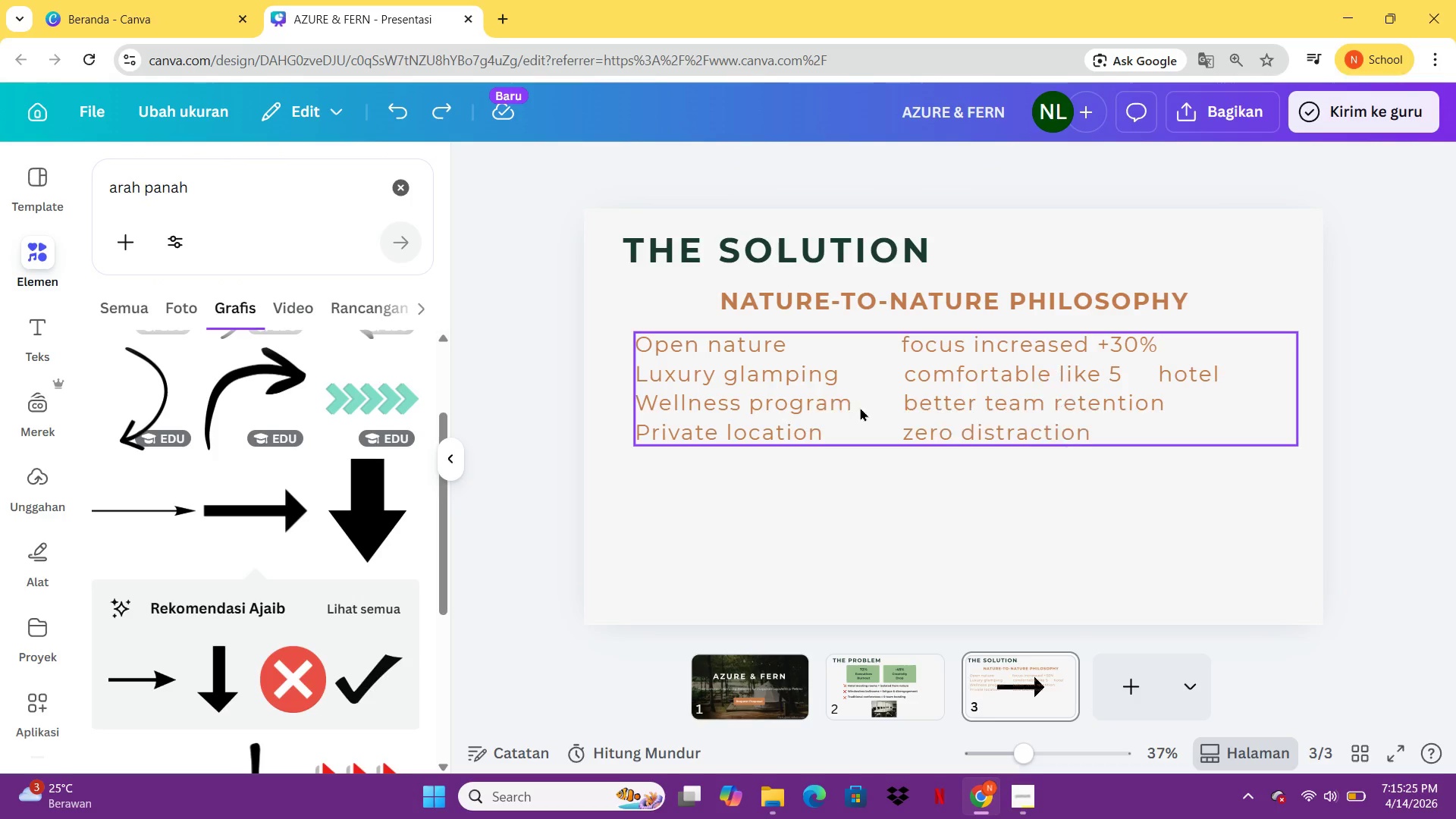 
key(Control+Z)
 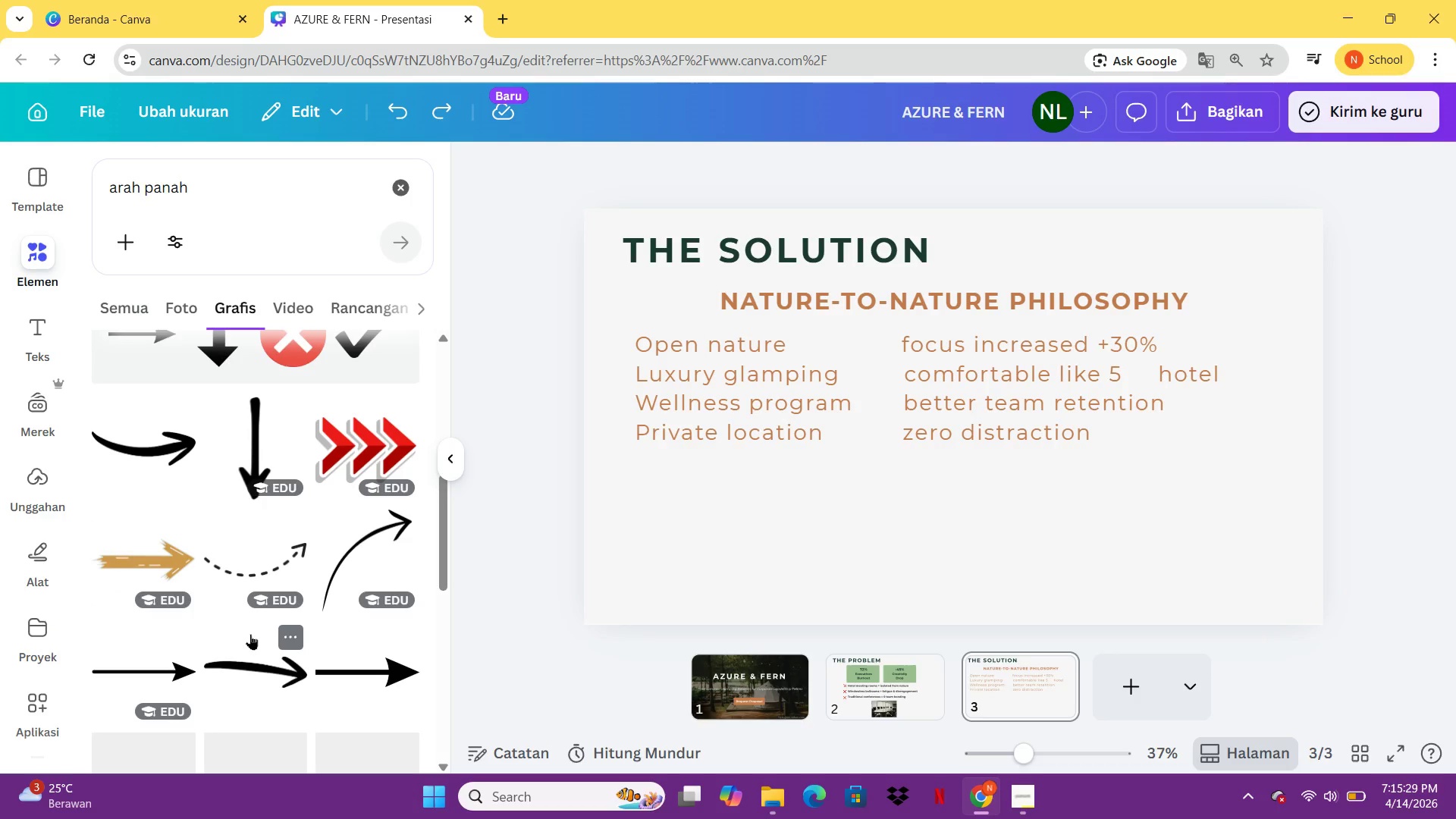 
left_click([145, 674])
 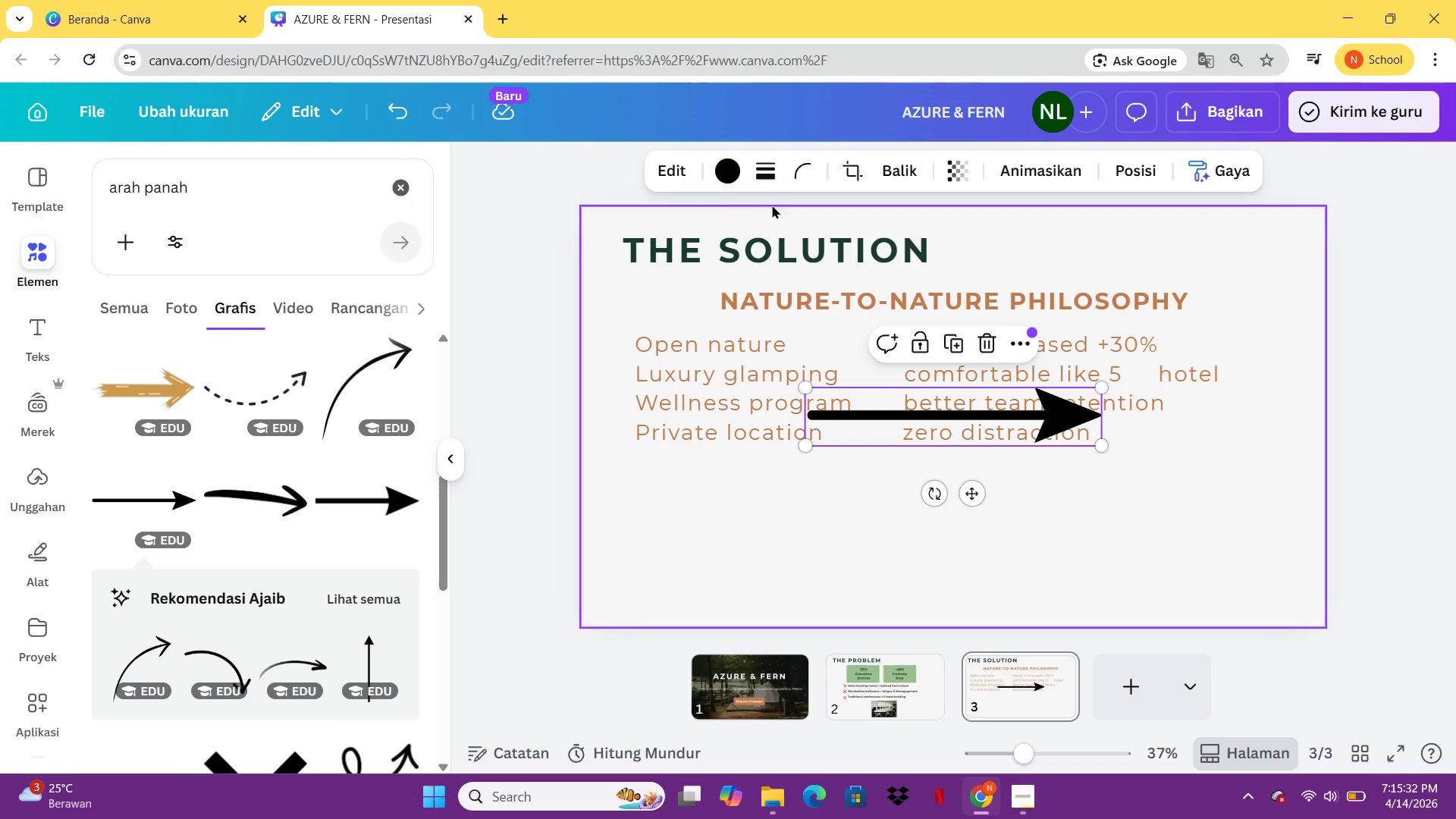 
left_click([716, 172])
 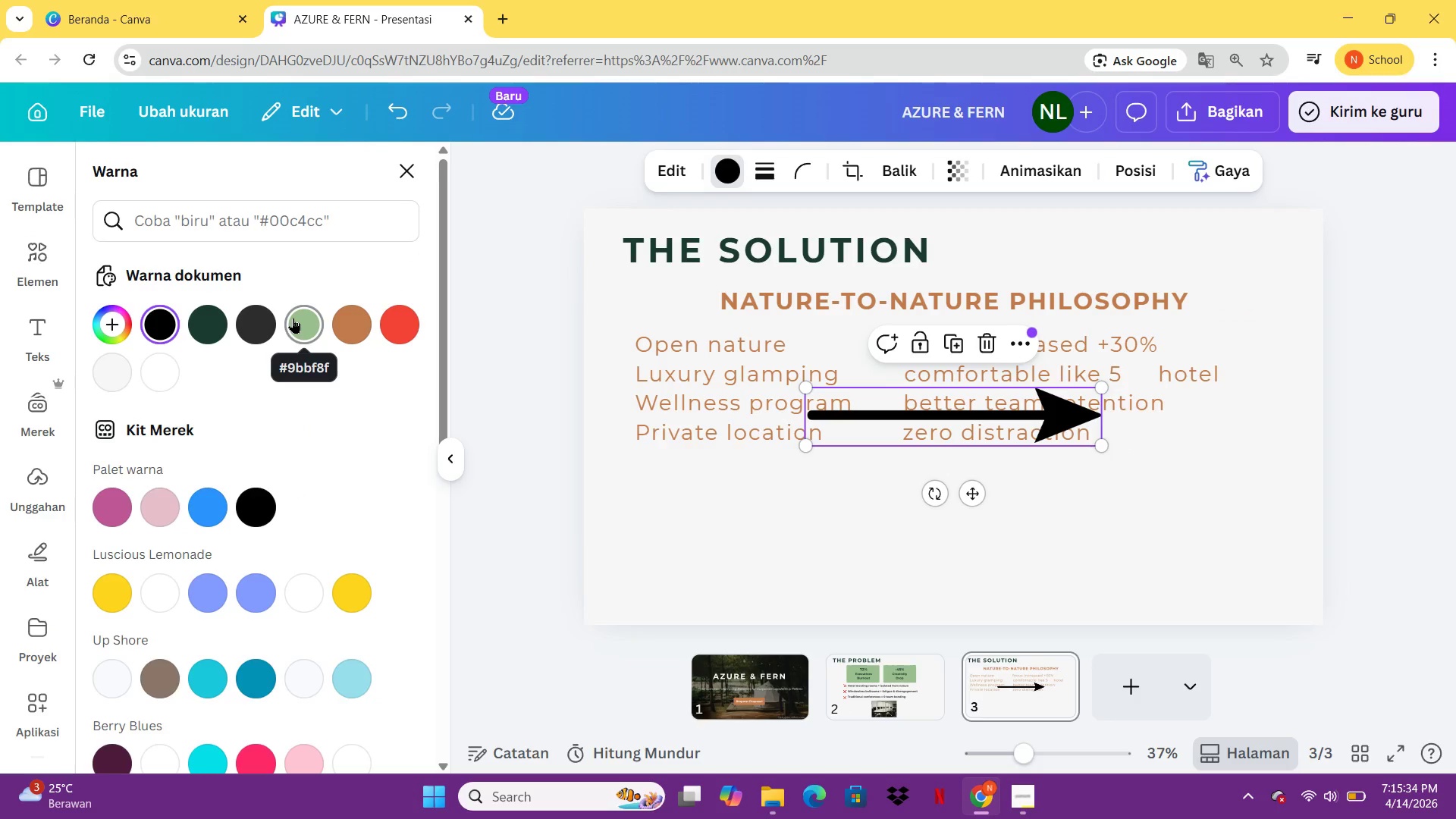 
left_click([217, 328])
 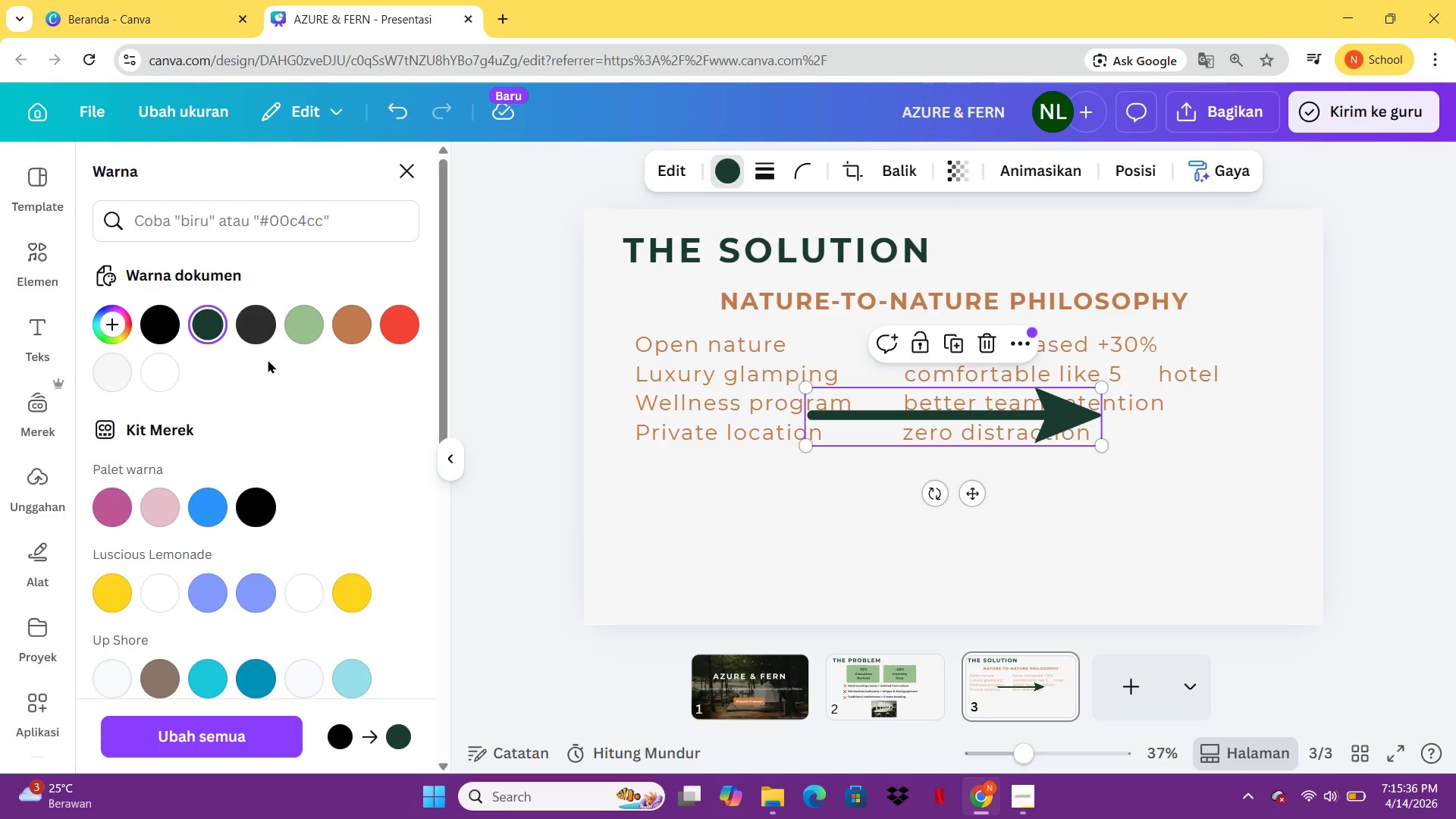 
left_click([293, 331])
 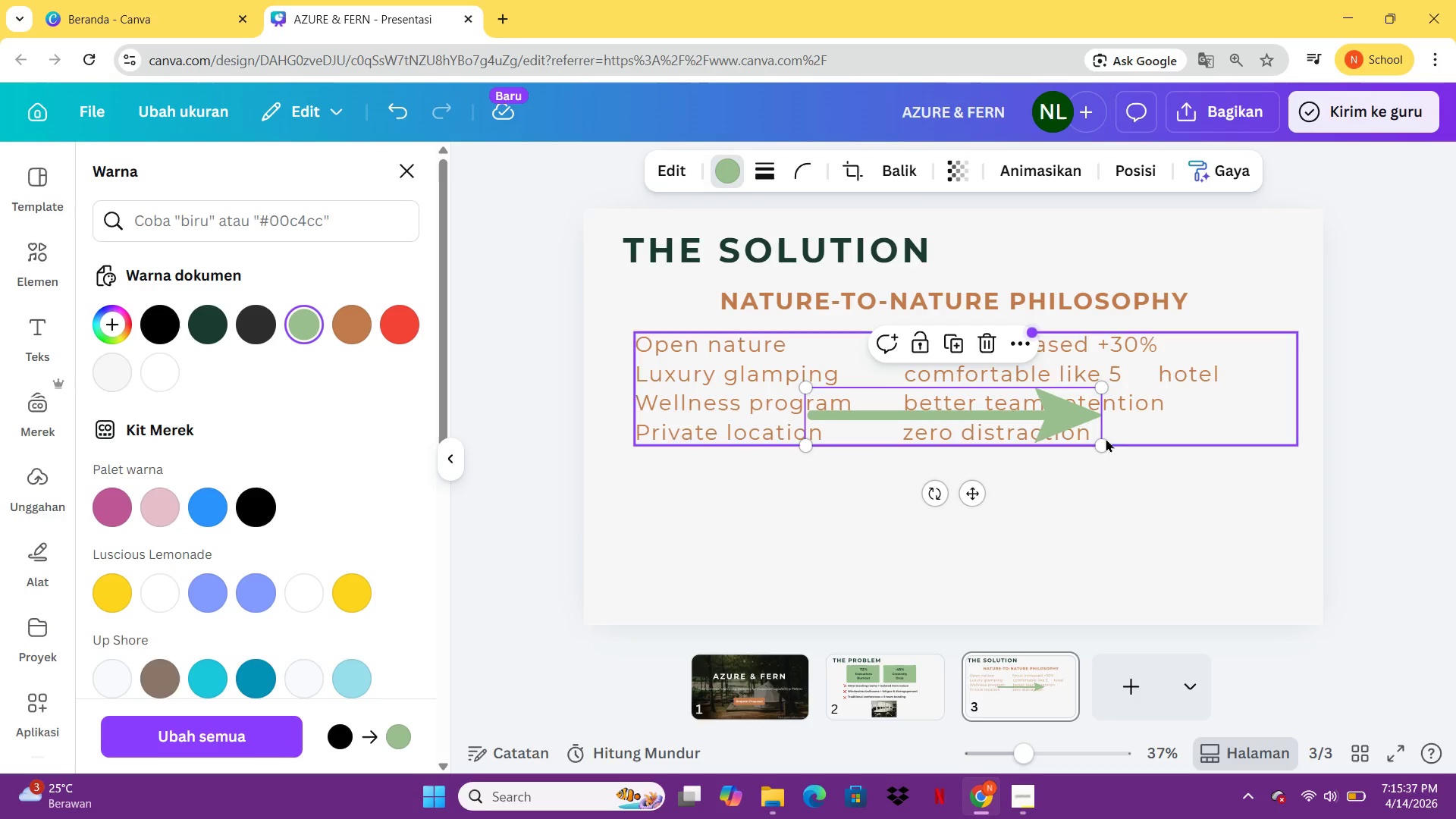 
left_click_drag(start_coordinate=[1099, 450], to_coordinate=[876, 411])
 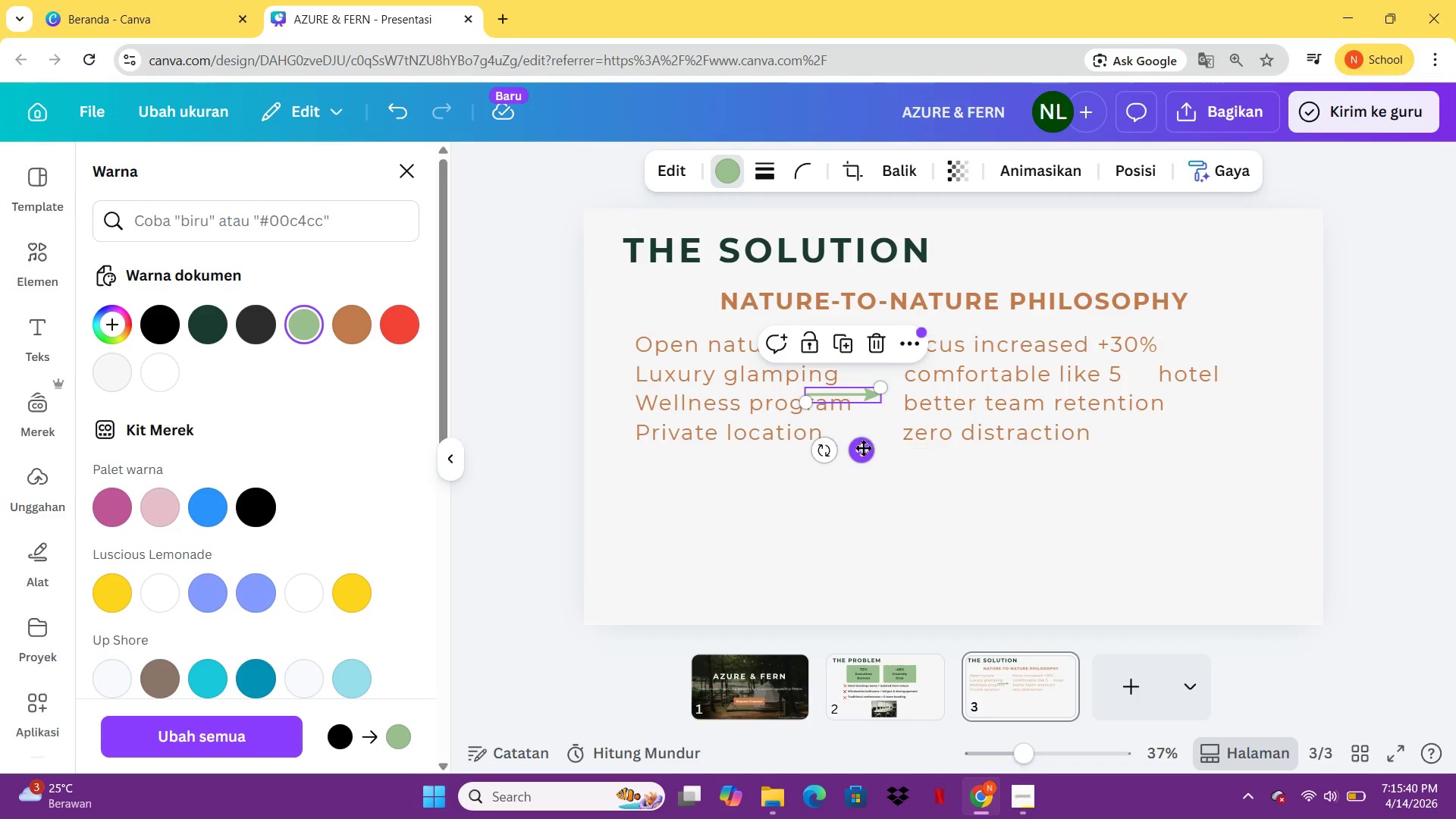 
left_click_drag(start_coordinate=[863, 447], to_coordinate=[861, 399])
 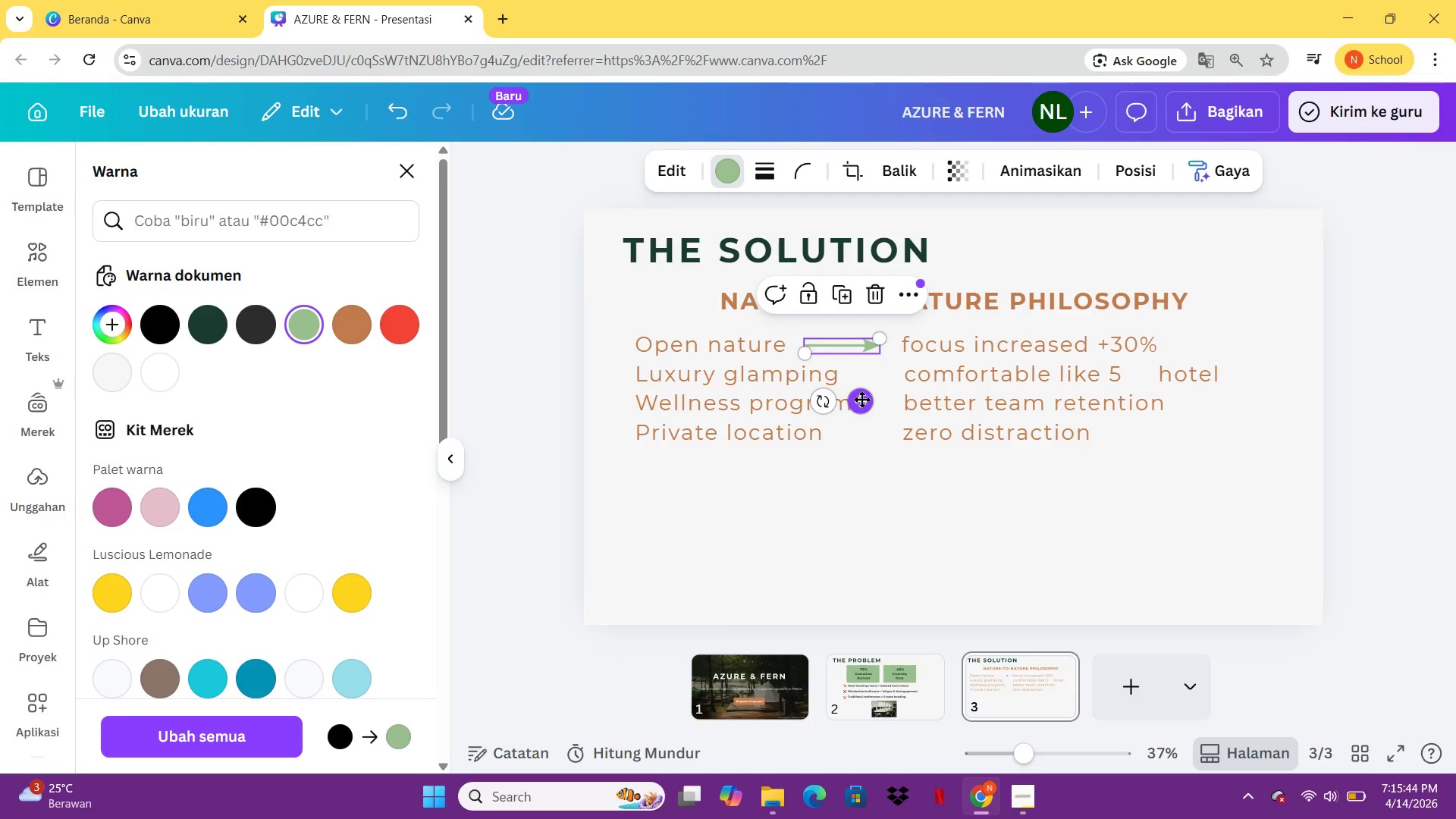 
key(Control+C)
 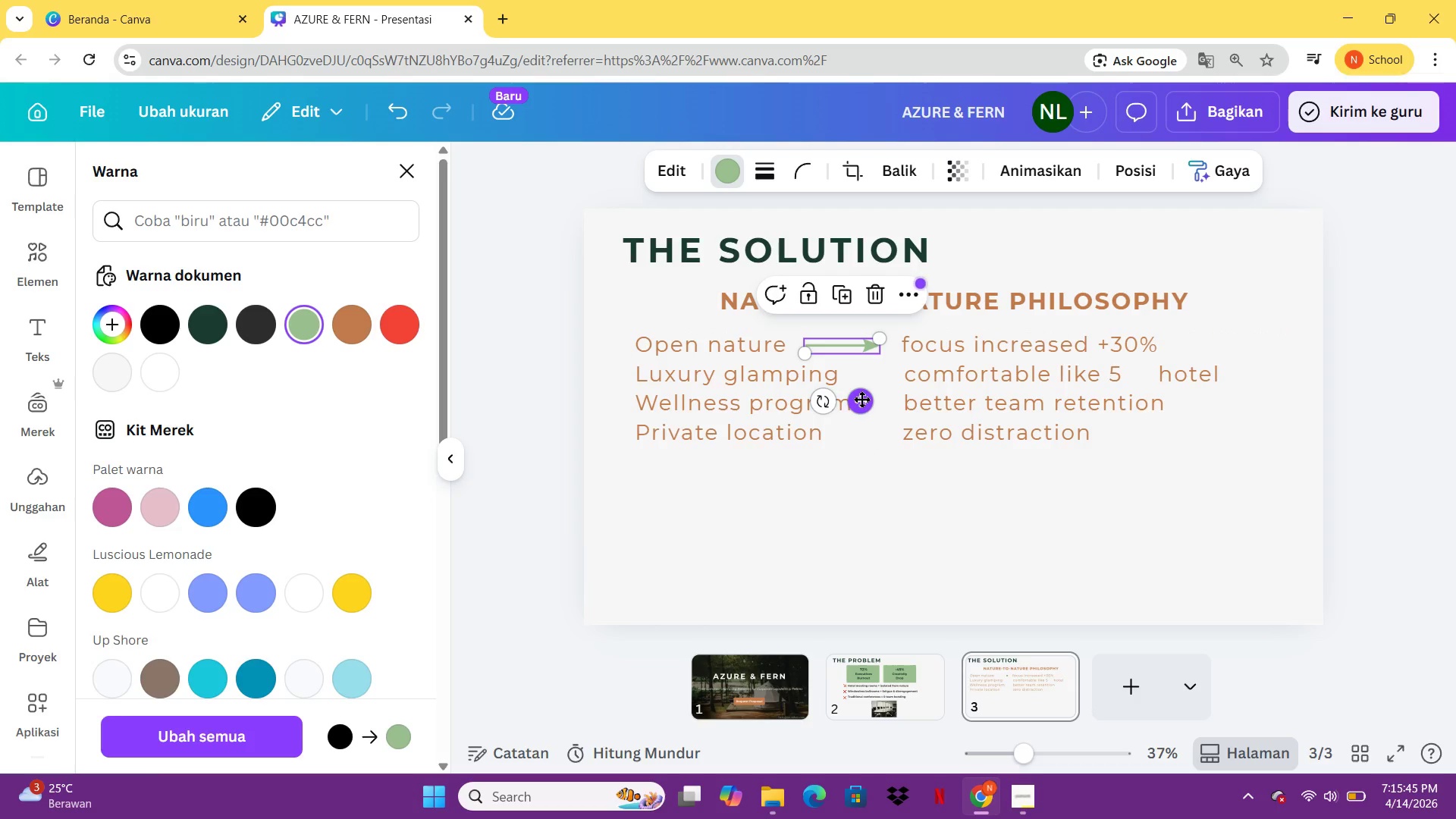 
key(Control+V)
 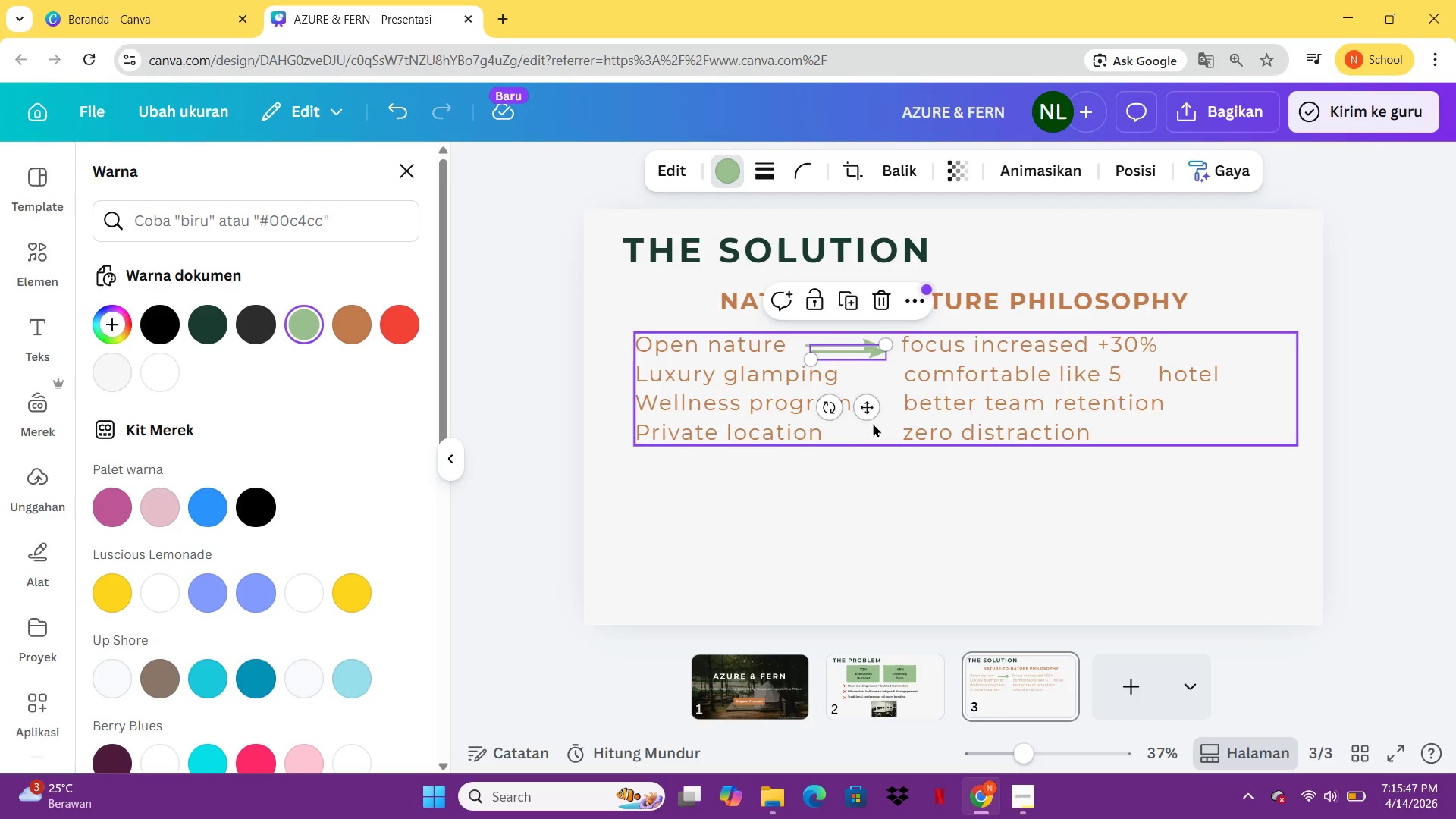 
left_click_drag(start_coordinate=[866, 406], to_coordinate=[890, 428])
 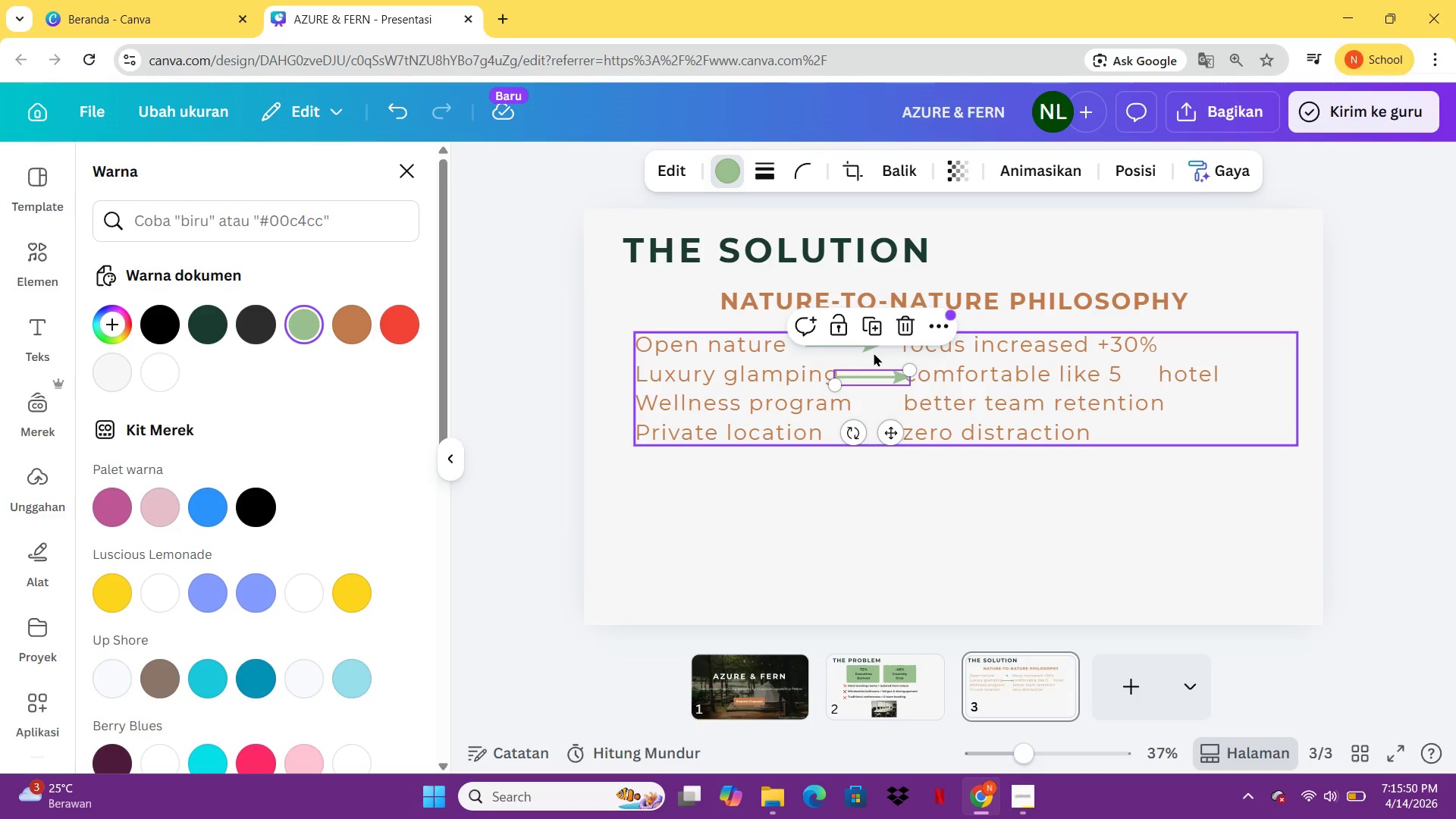 
left_click([874, 353])
 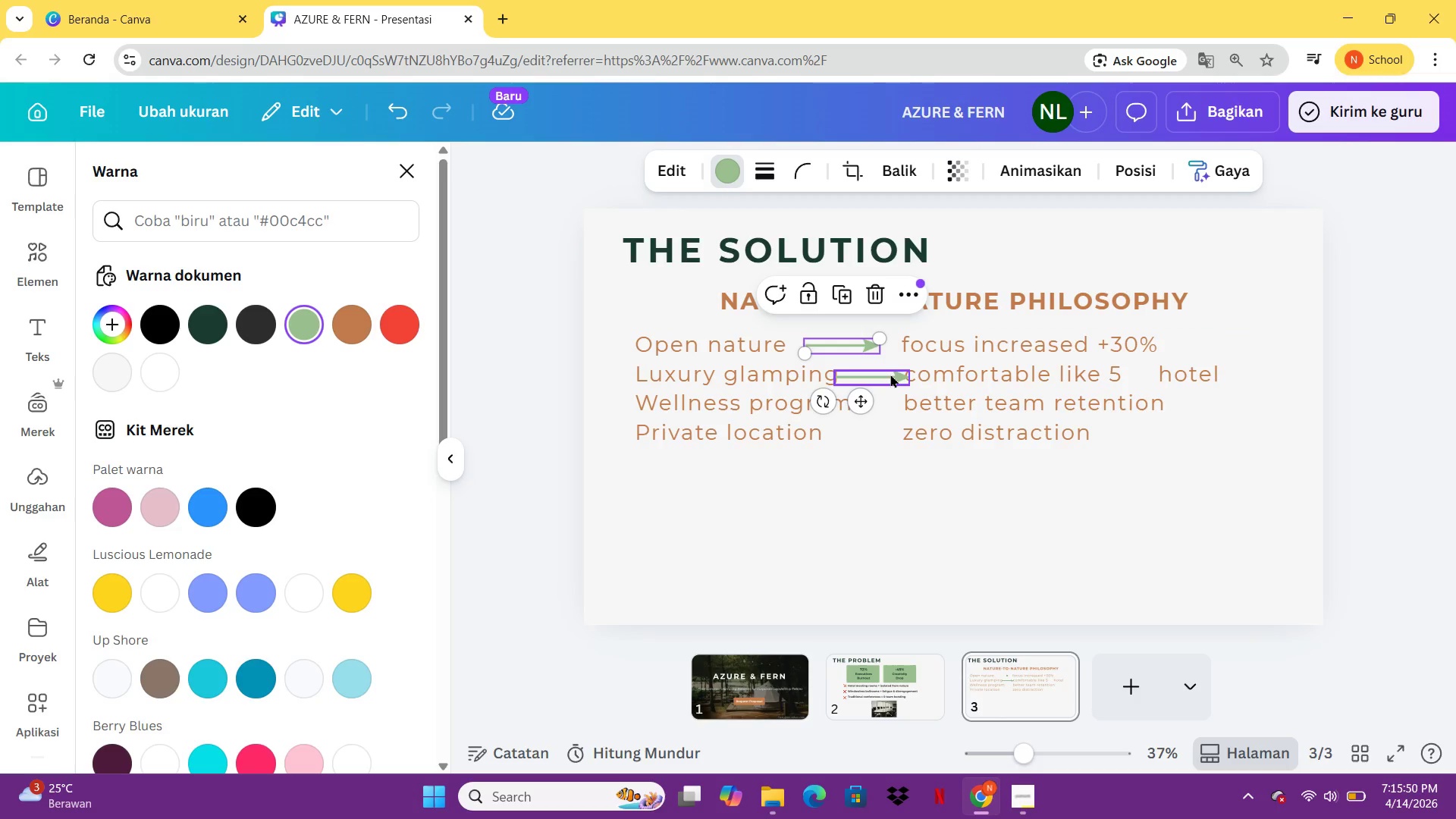 
key(Delete)
 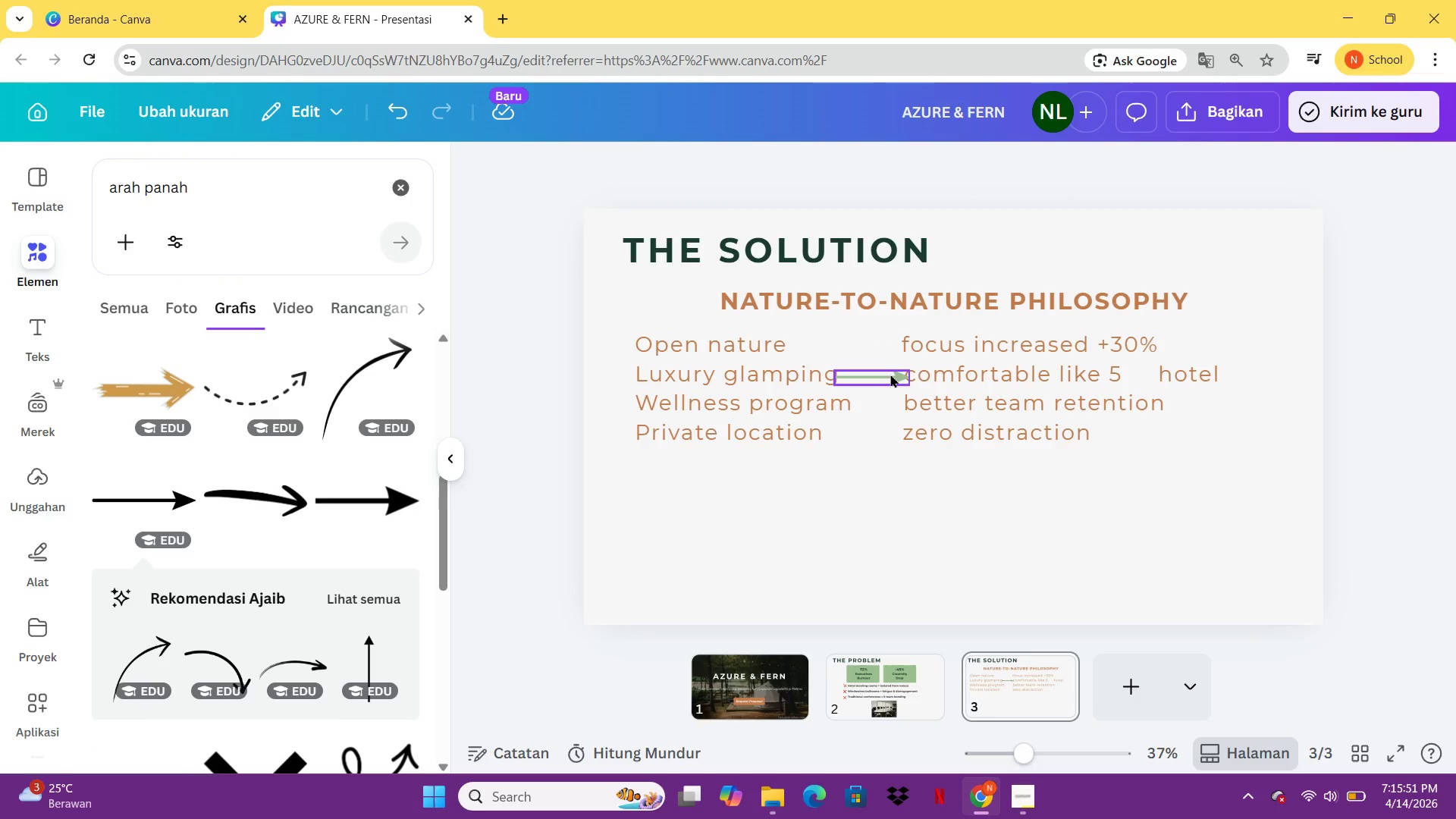 
left_click([890, 374])
 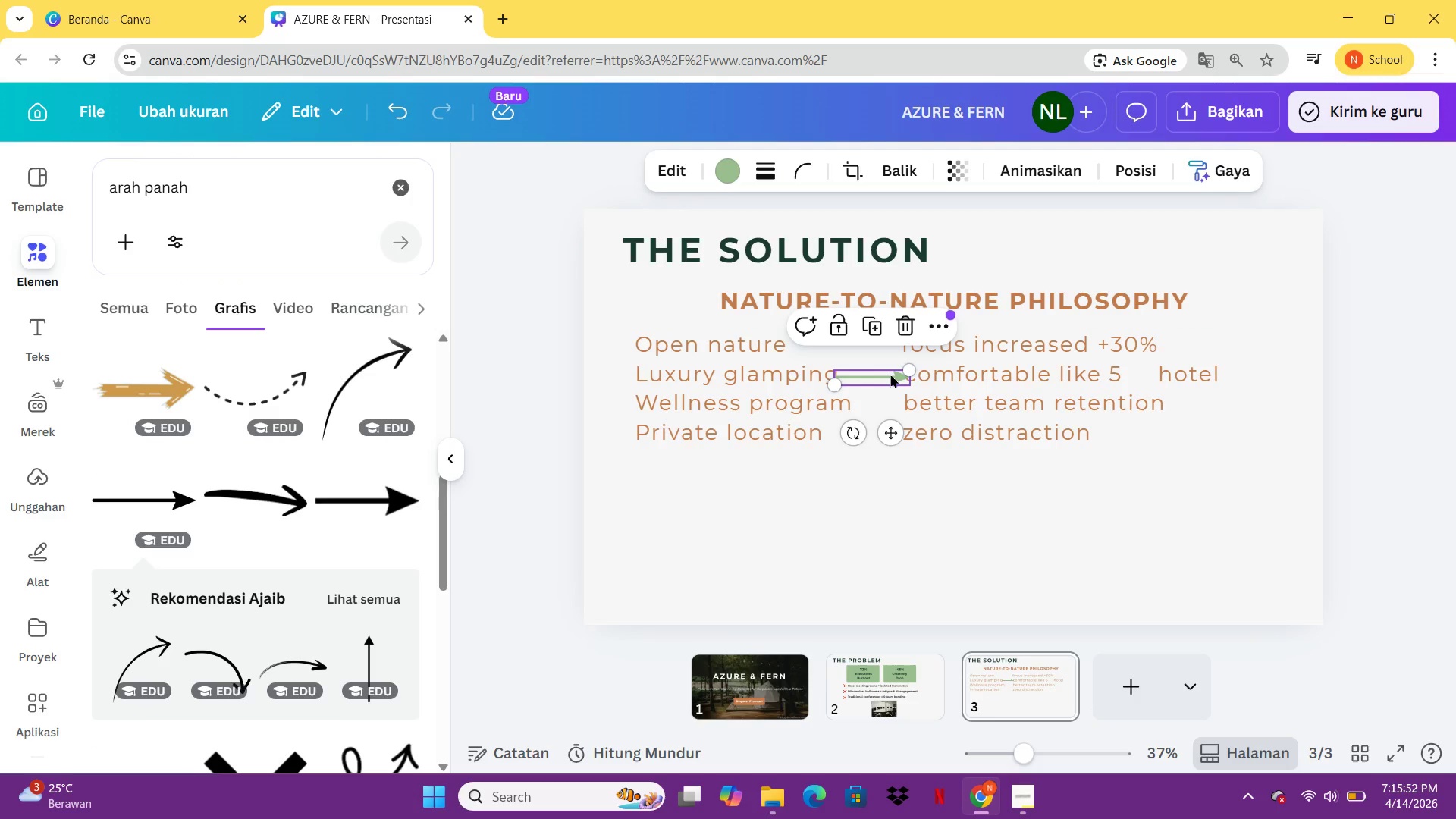 
left_click_drag(start_coordinate=[890, 374], to_coordinate=[859, 344])
 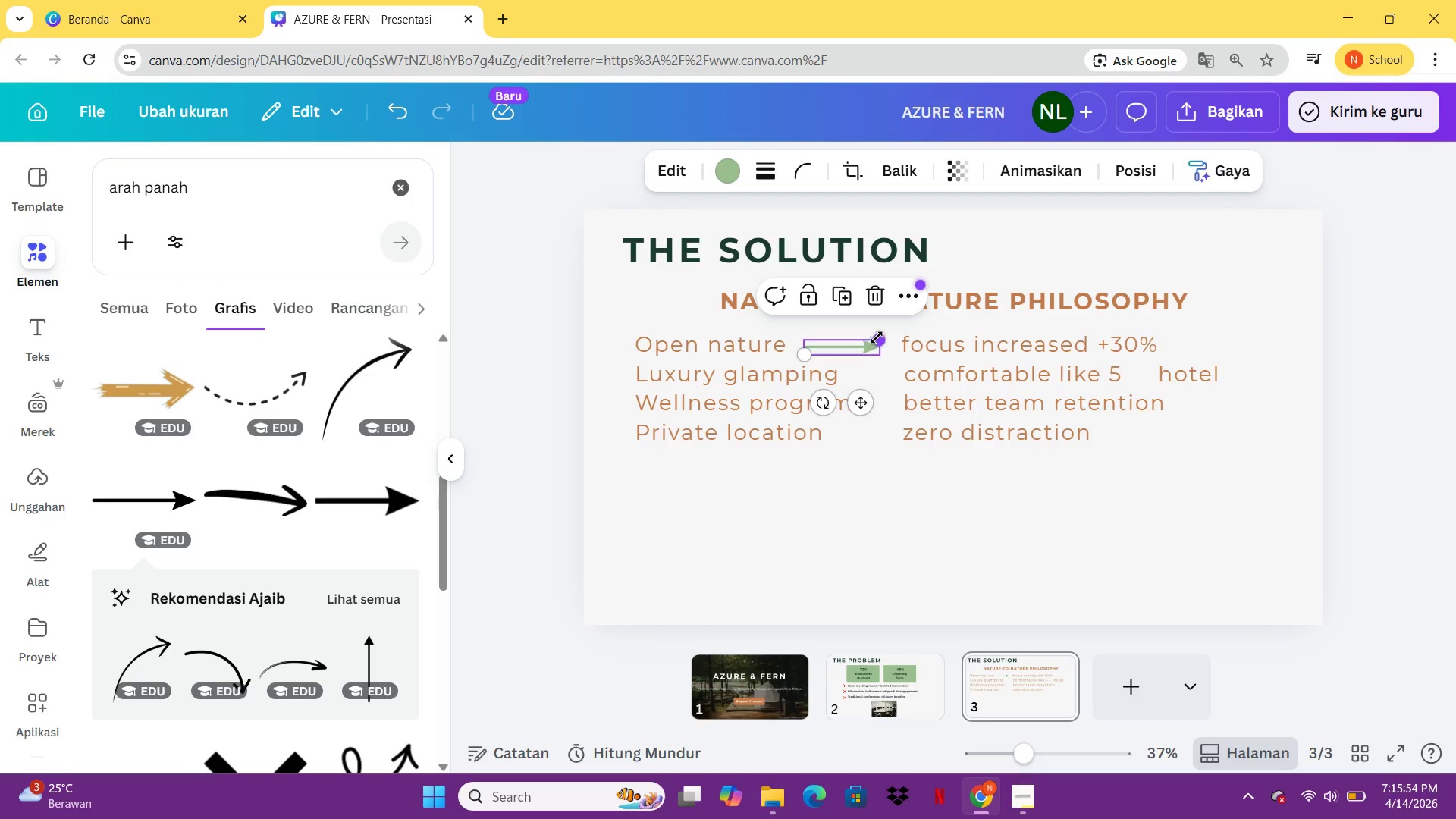 
left_click_drag(start_coordinate=[877, 337], to_coordinate=[865, 341])
 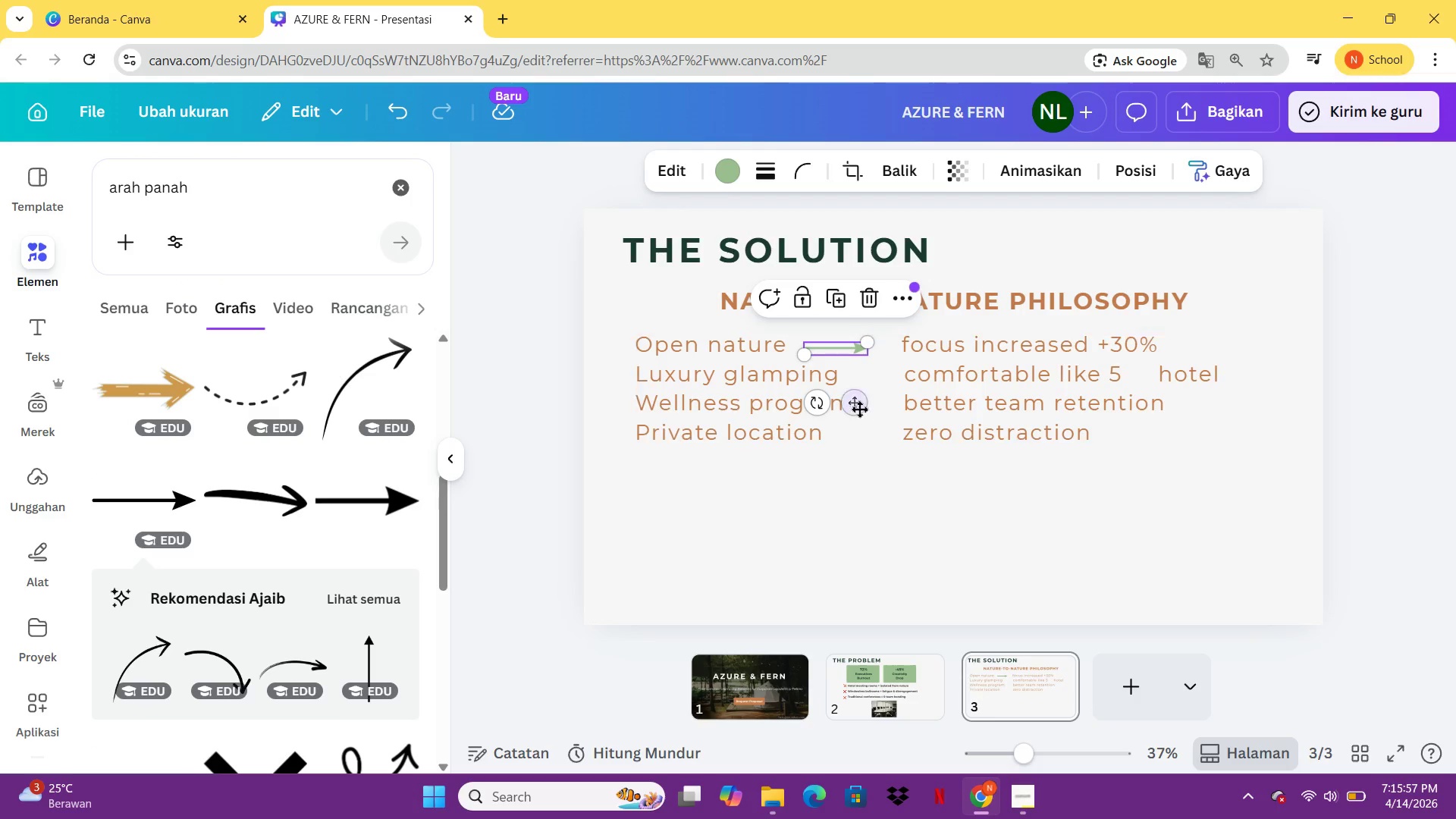 
left_click_drag(start_coordinate=[853, 400], to_coordinate=[863, 397])
 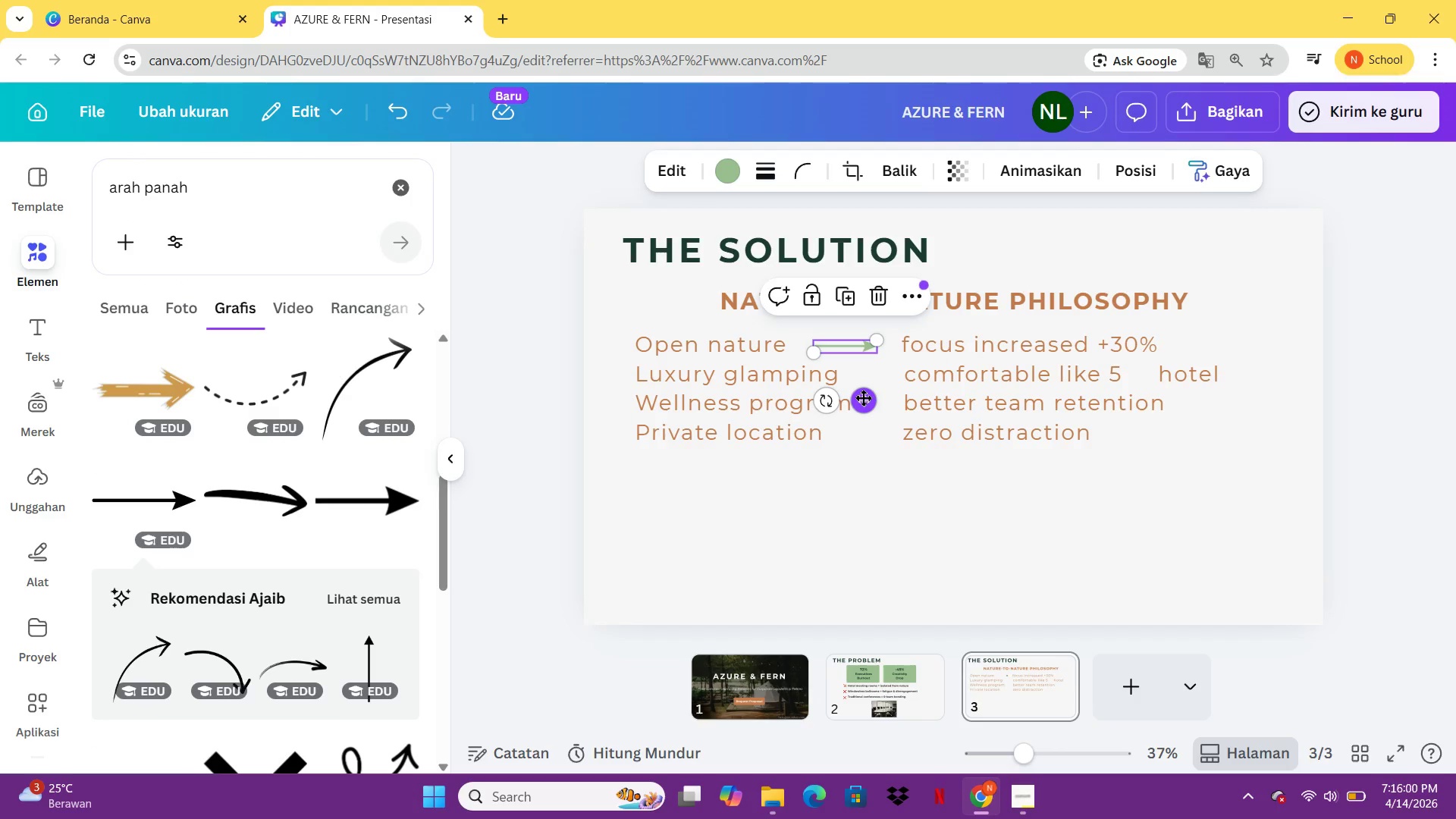 
key(Control+C)
 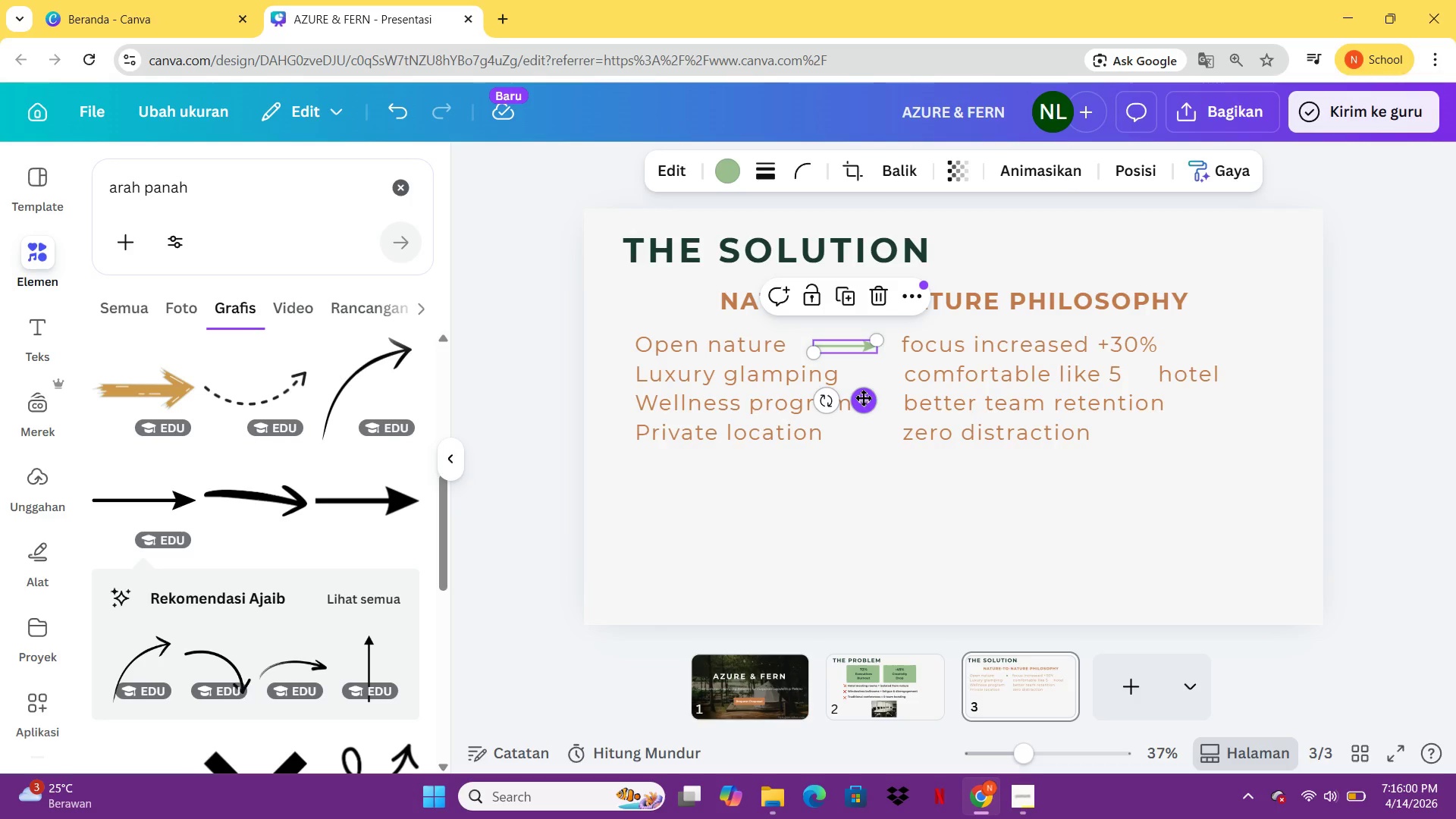 
key(Control+V)
 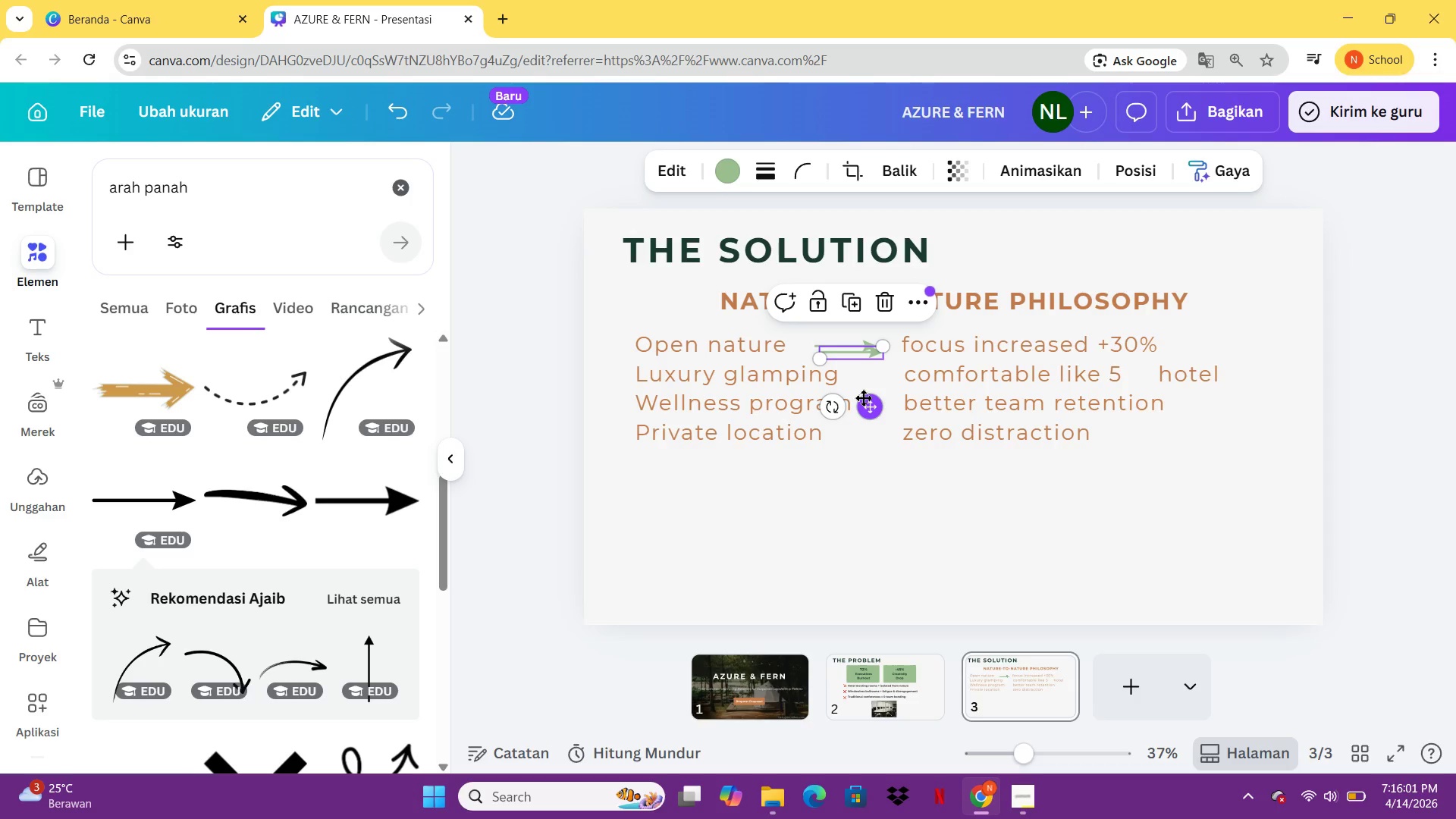 
left_click_drag(start_coordinate=[863, 397], to_coordinate=[883, 419])
 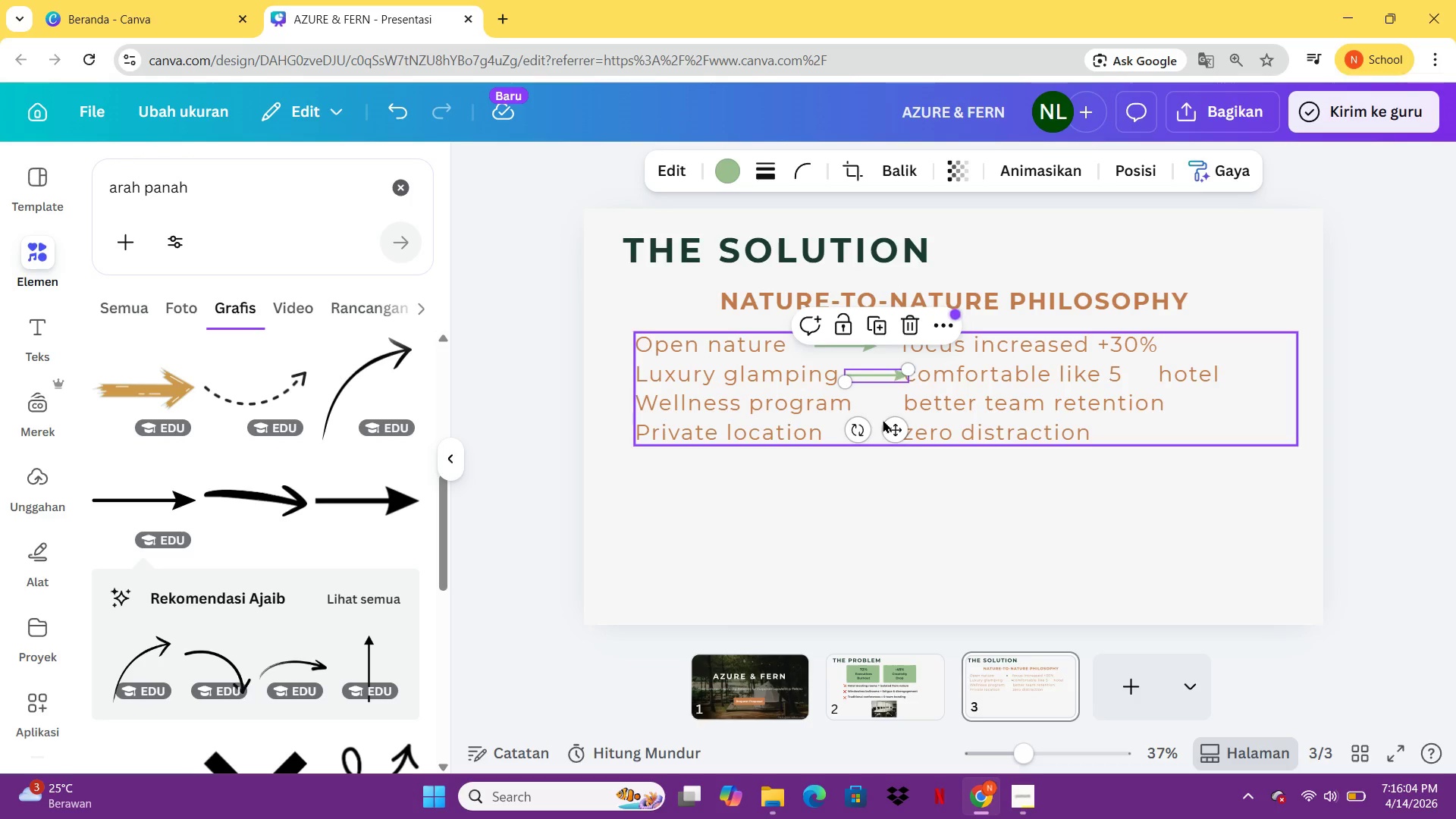 
key(ArrowLeft)
 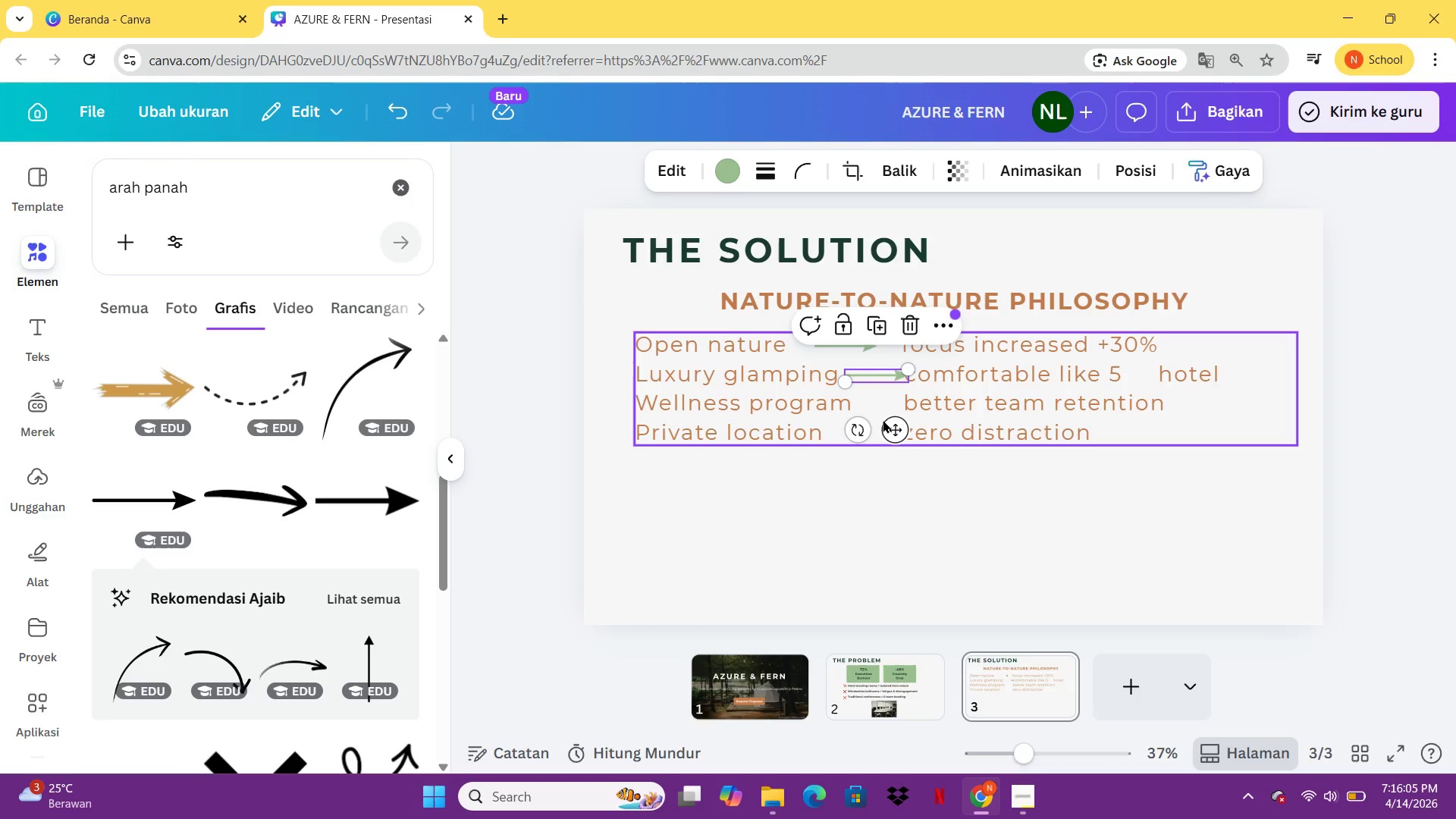 
key(ArrowLeft)
 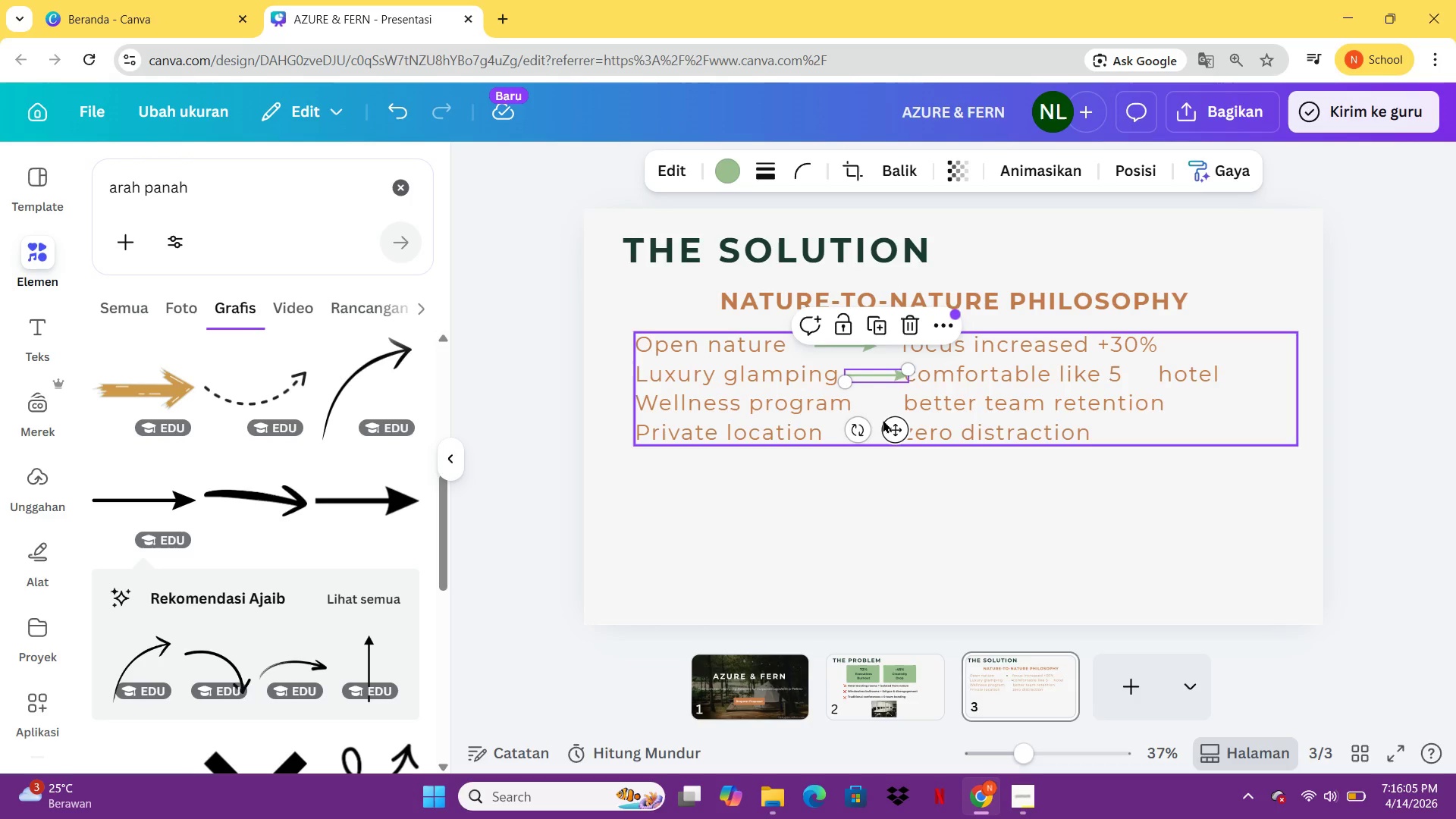 
hold_key(key=ArrowLeft, duration=0.72)
 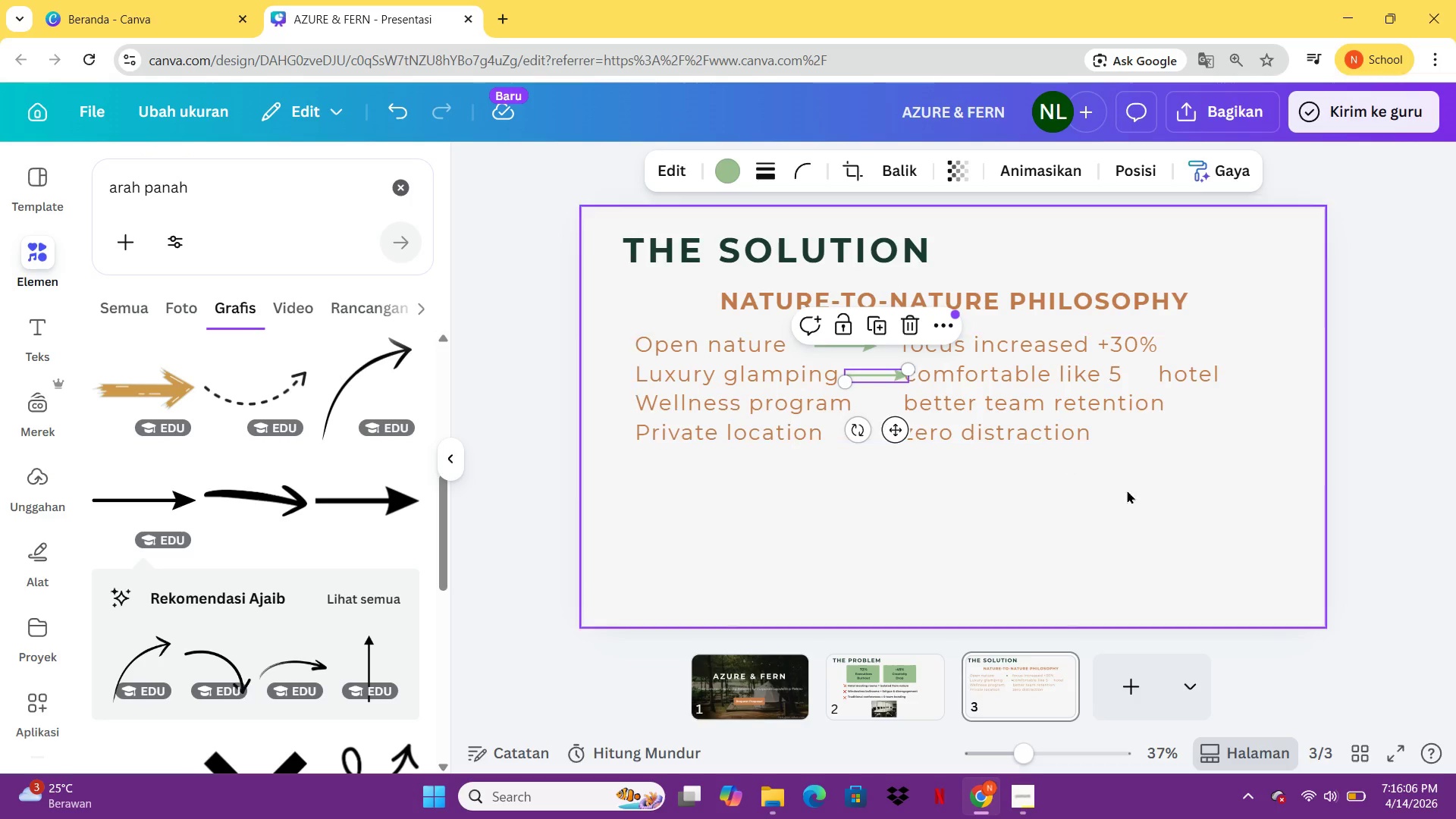 
left_click([1134, 495])
 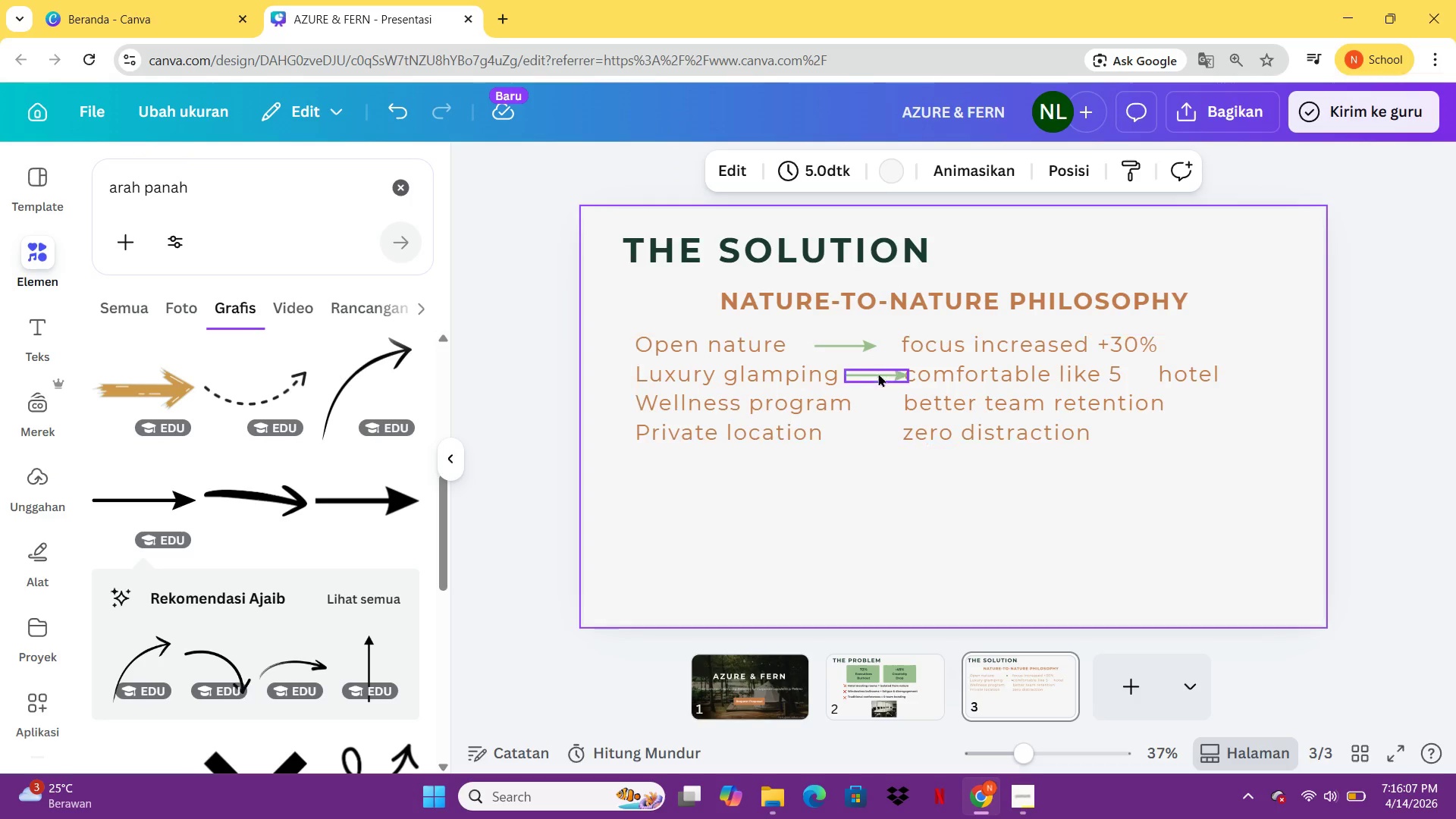 
left_click([879, 375])
 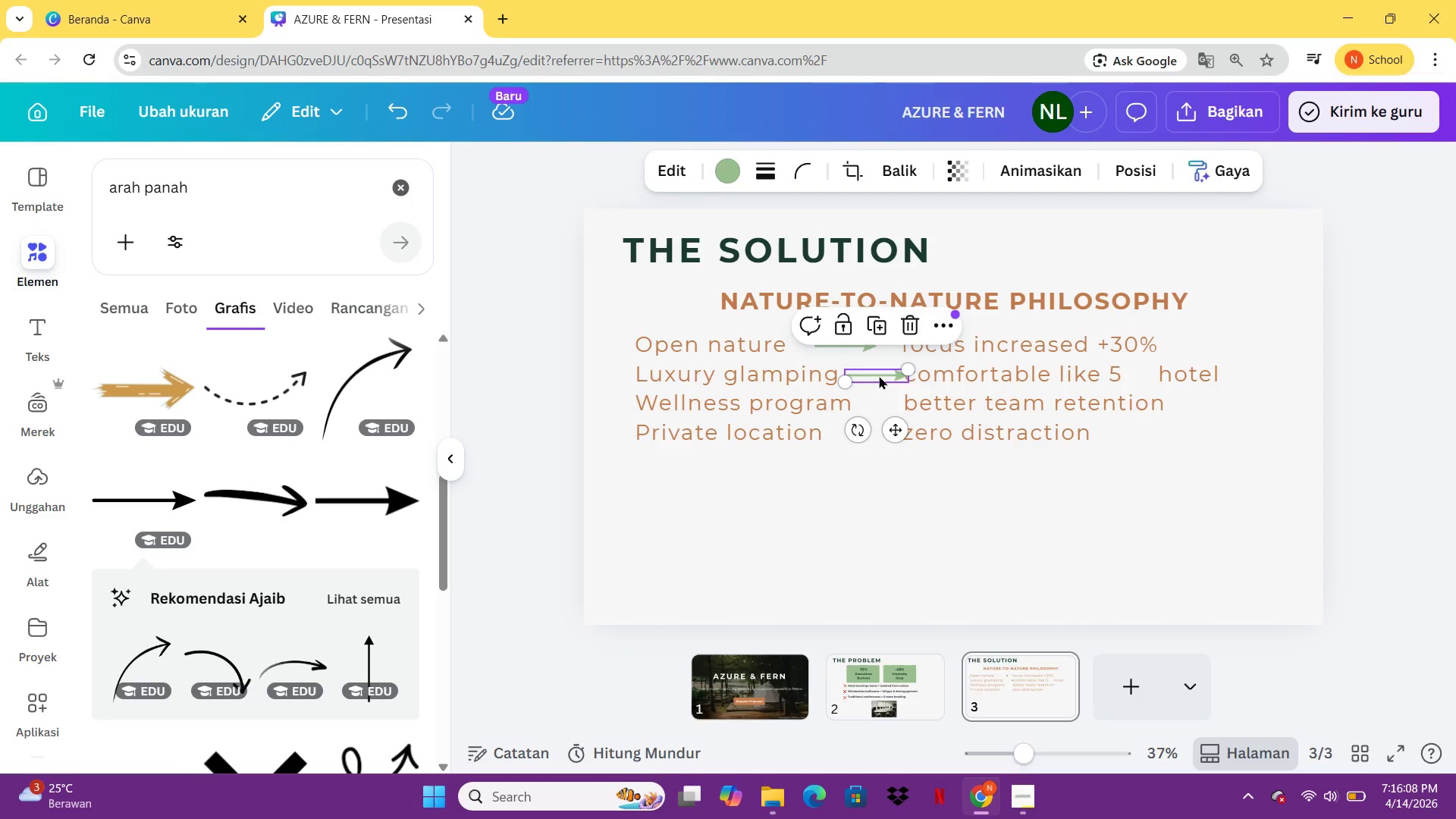 
hold_key(key=ArrowLeft, duration=0.91)
 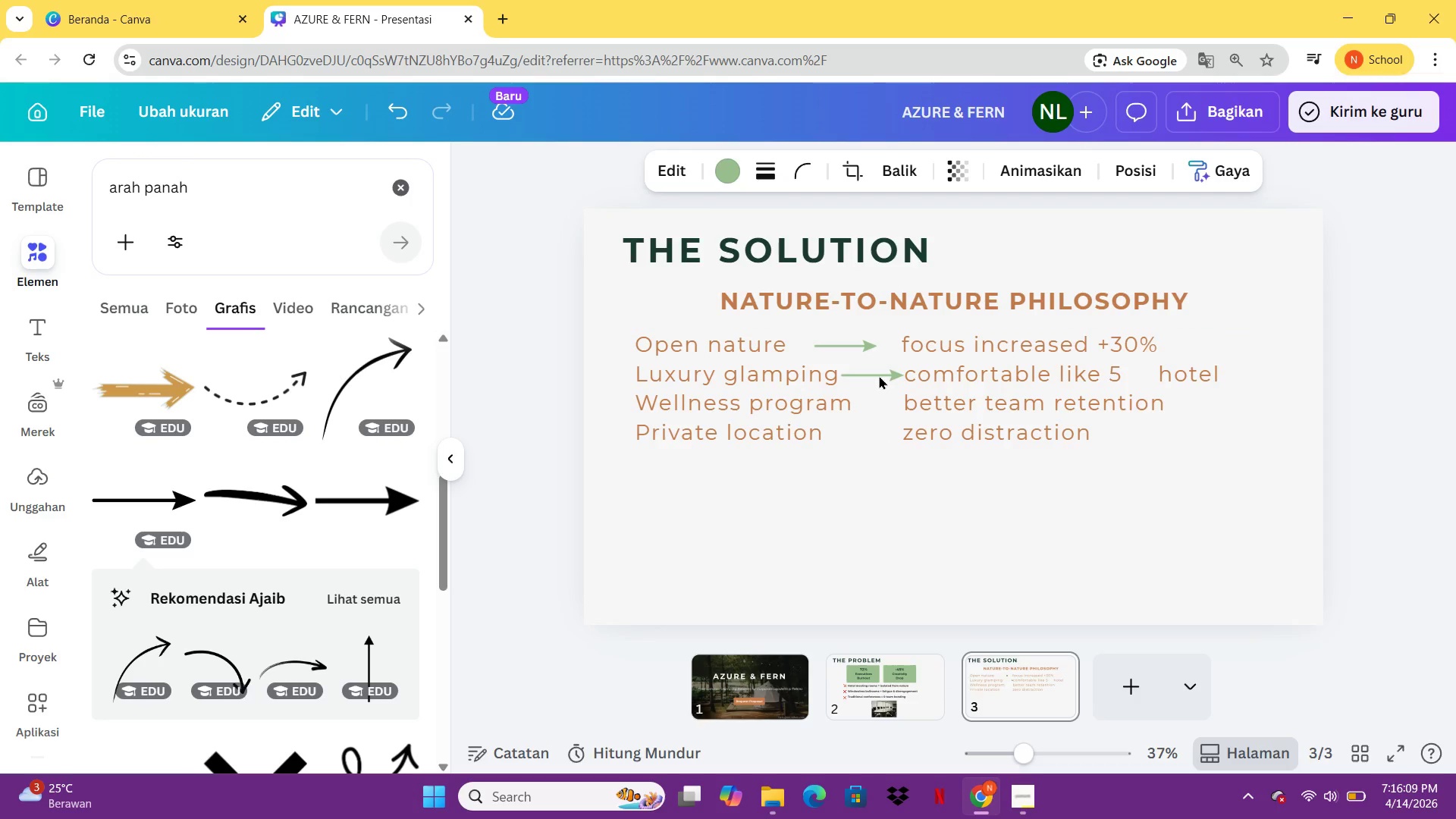 
key(ArrowLeft)
 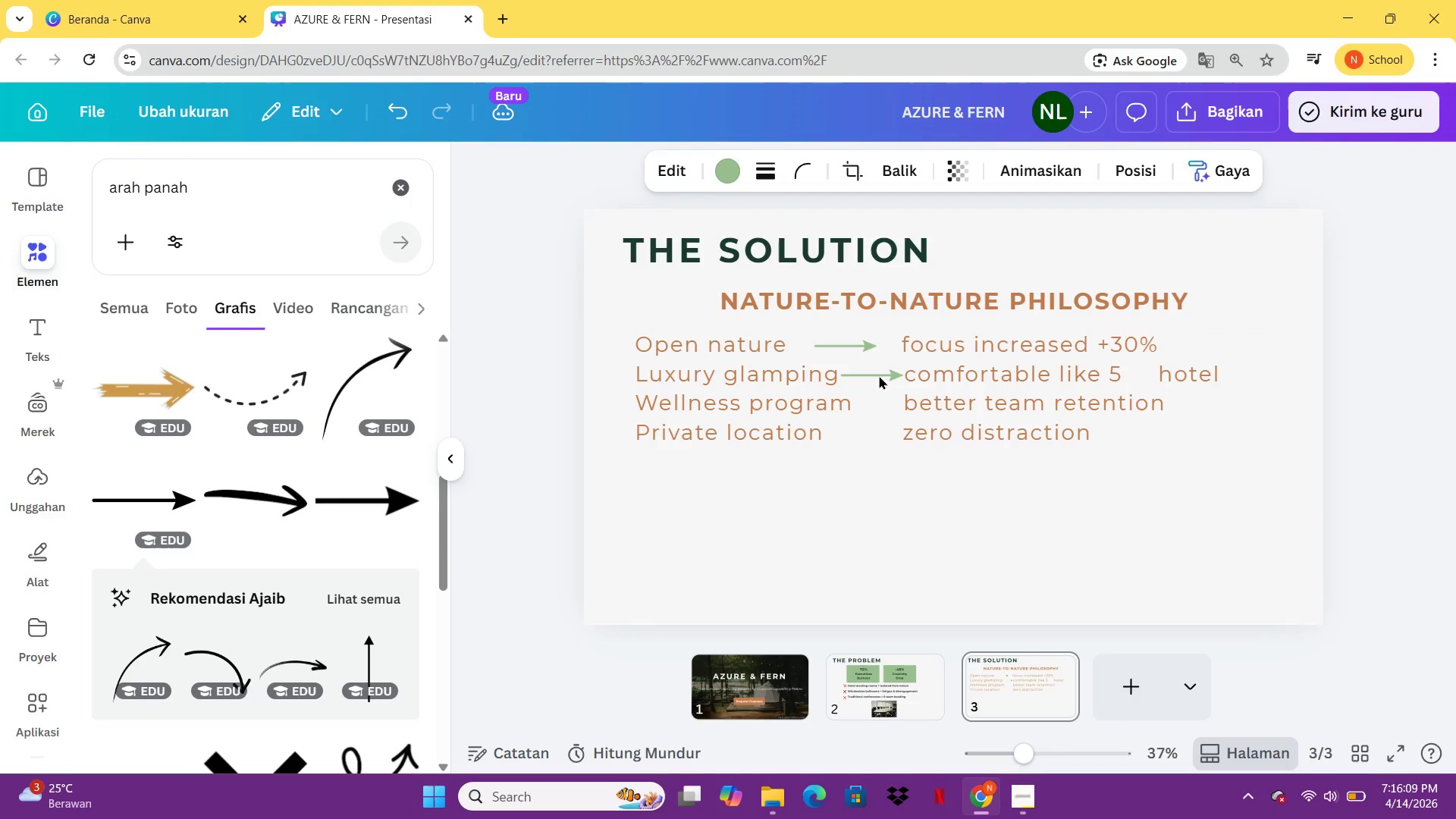 
key(ArrowLeft)
 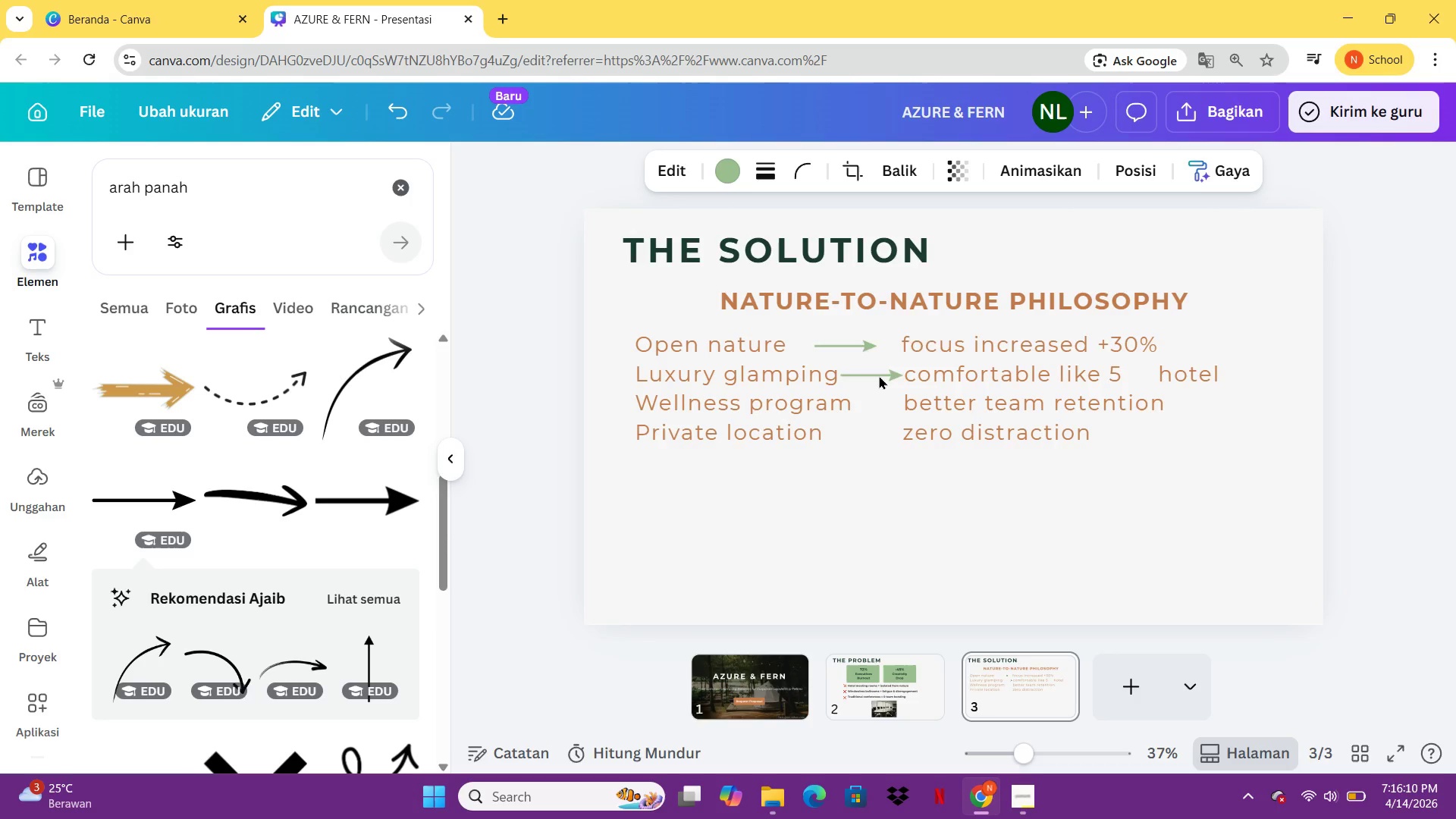 
key(Control+C)
 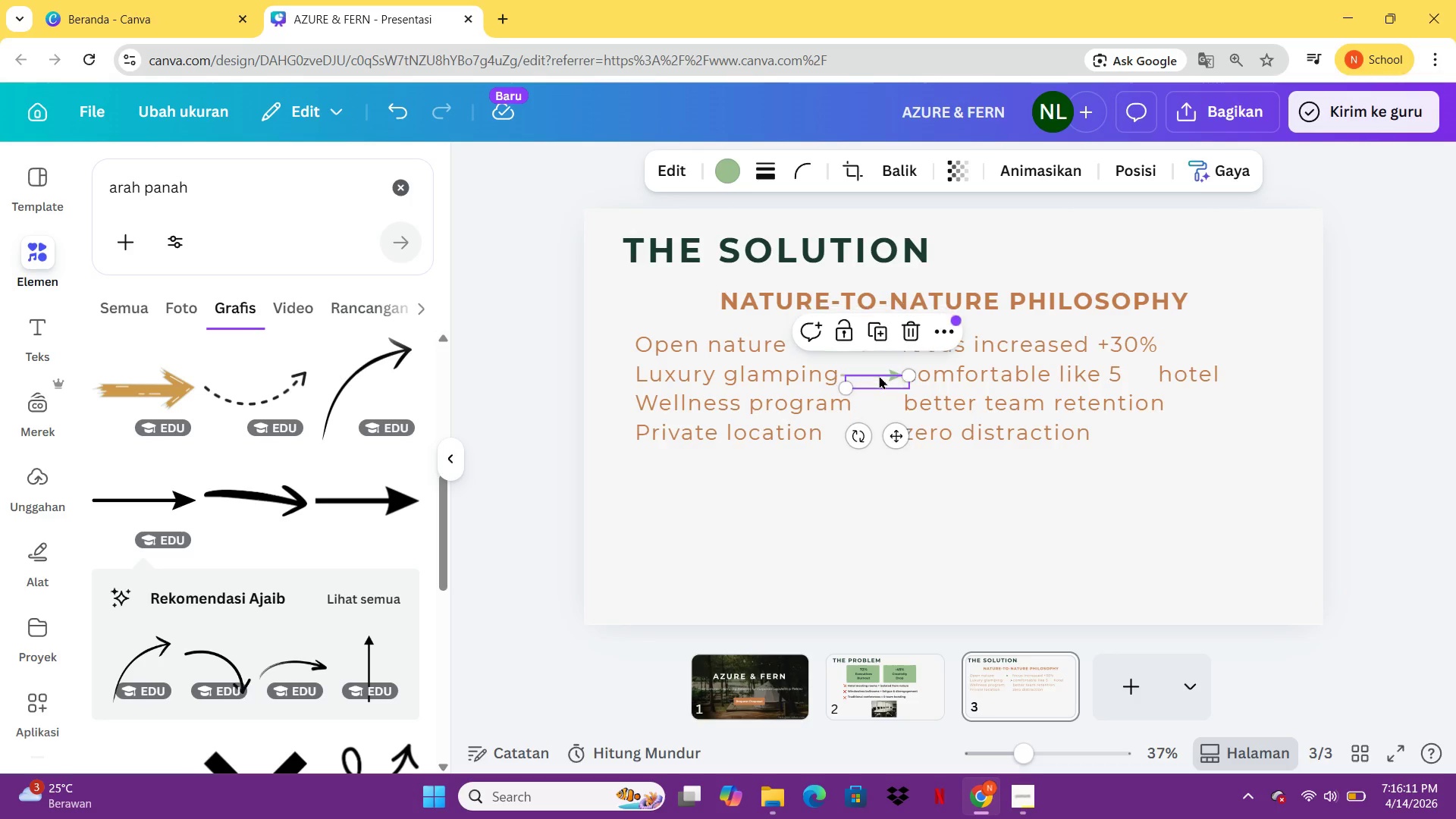 
key(Control+V)
 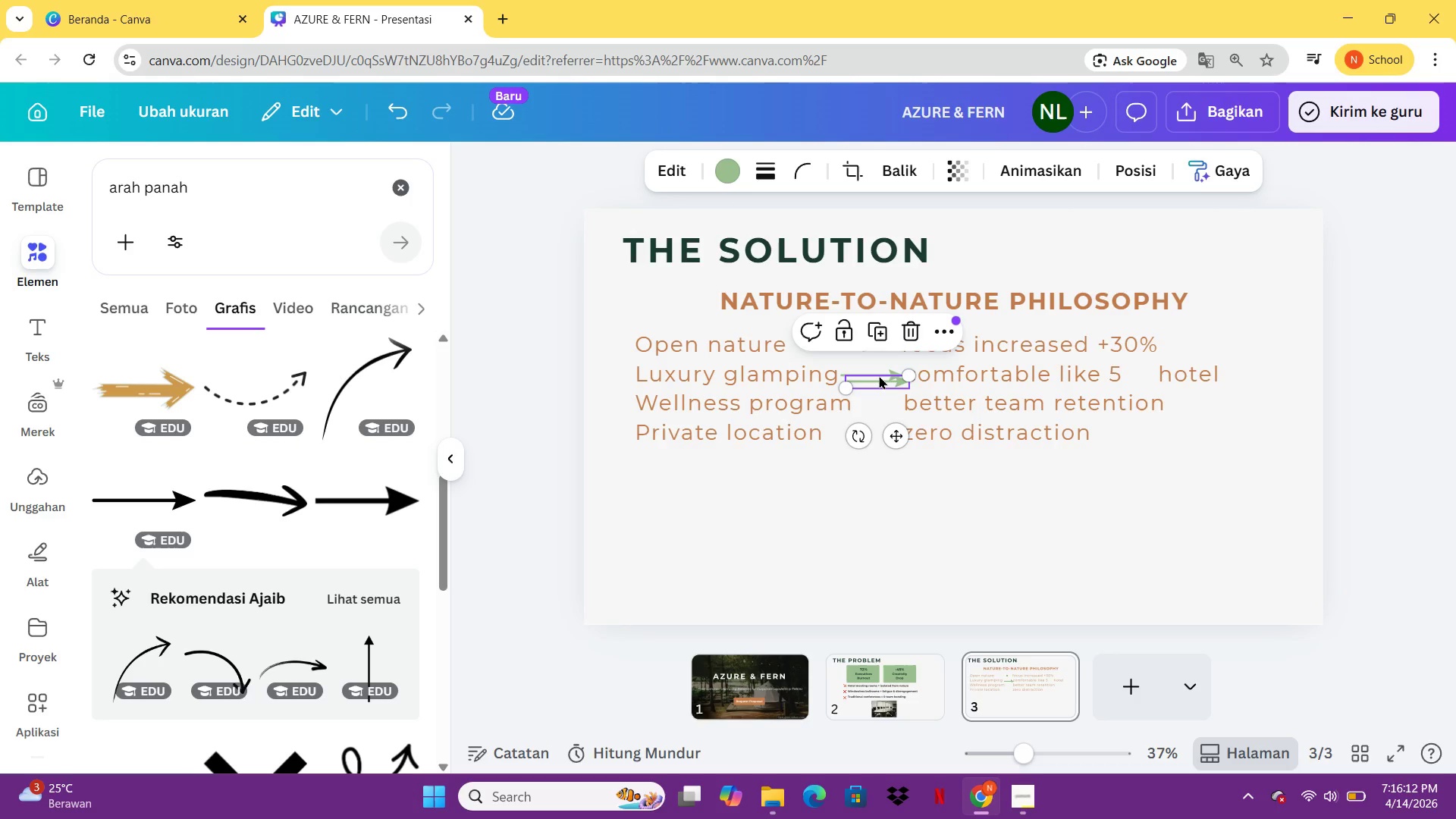 
left_click_drag(start_coordinate=[879, 375], to_coordinate=[879, 398])
 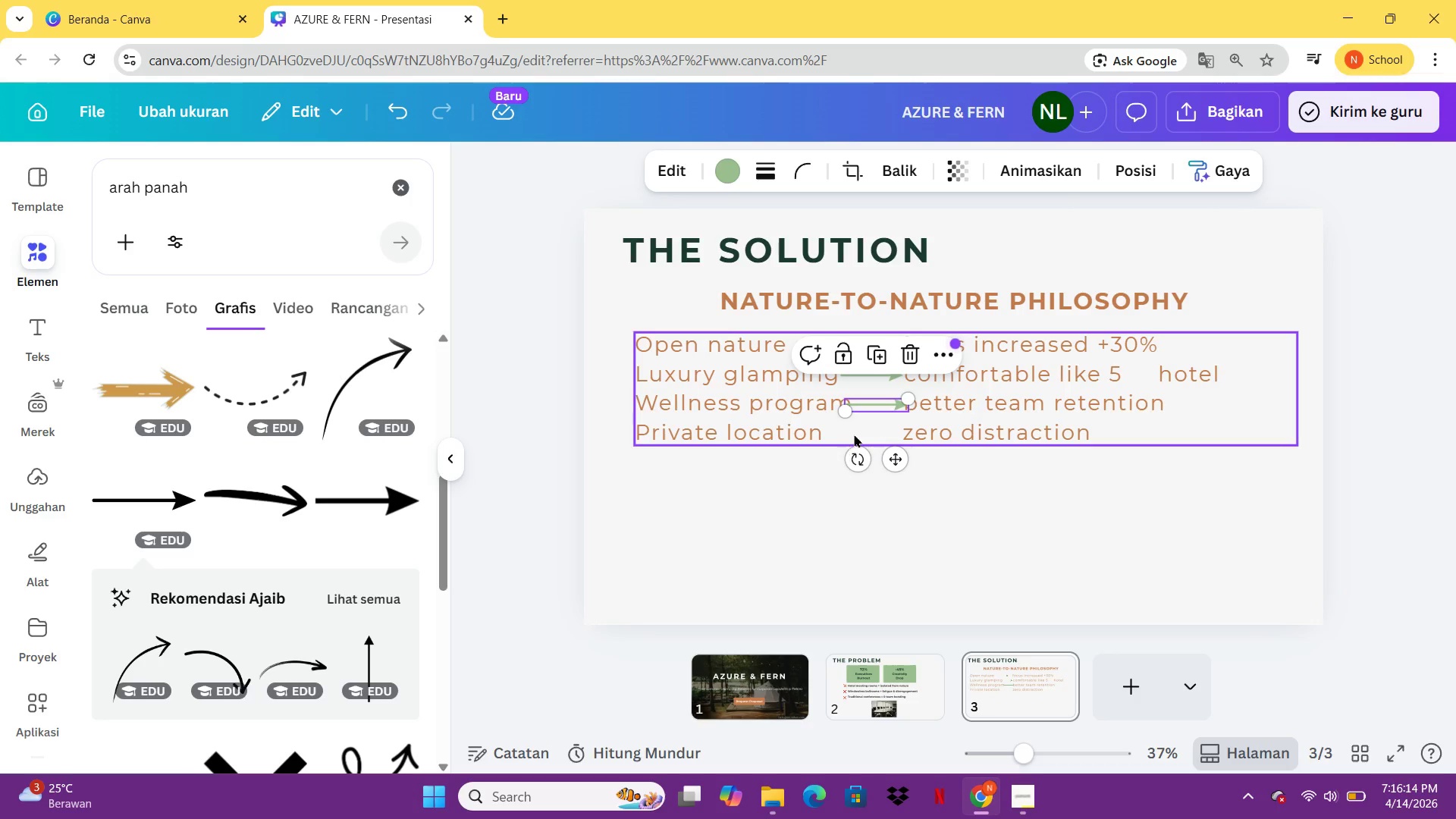 
key(Control+C)
 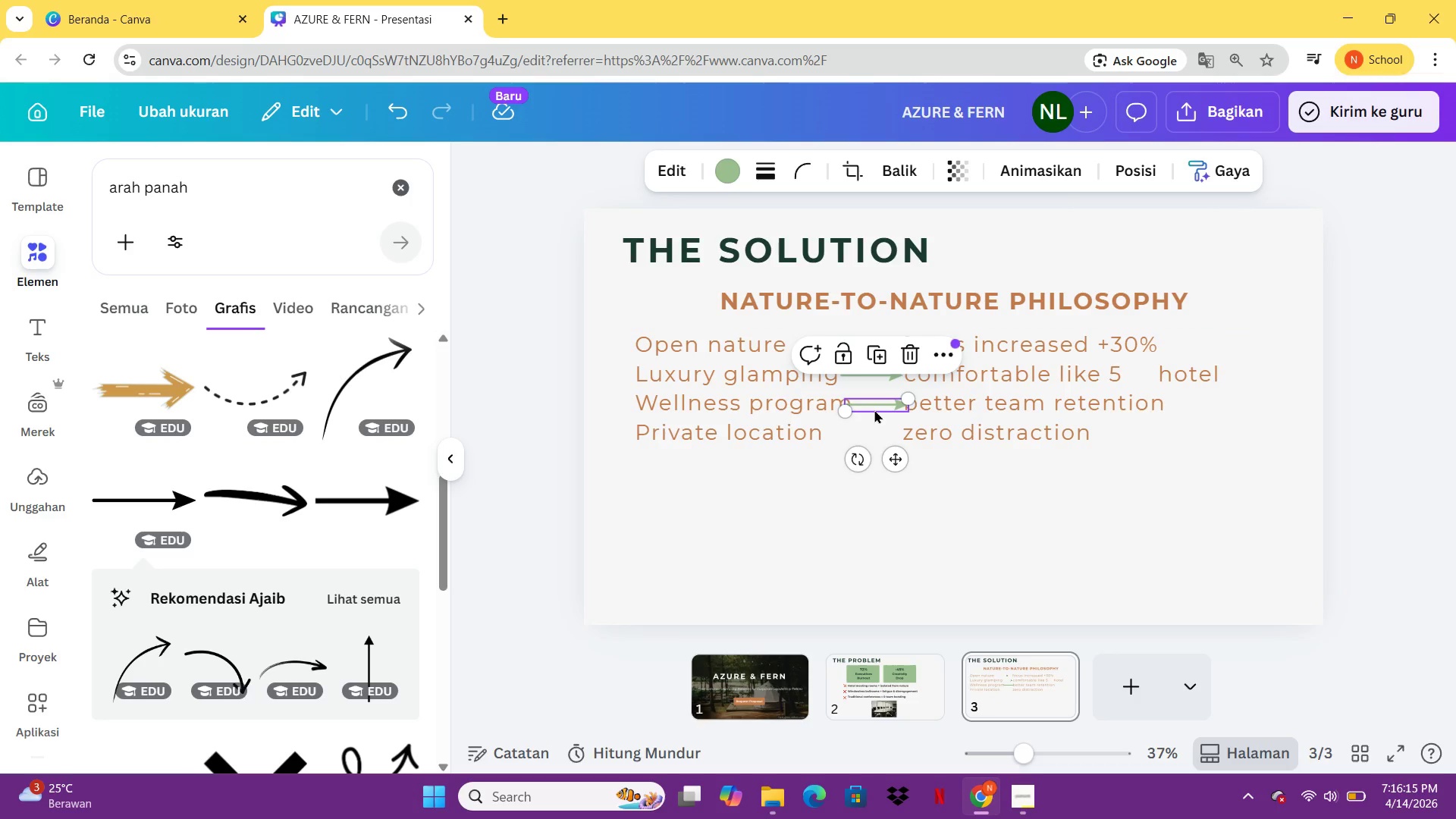 
key(Control+V)
 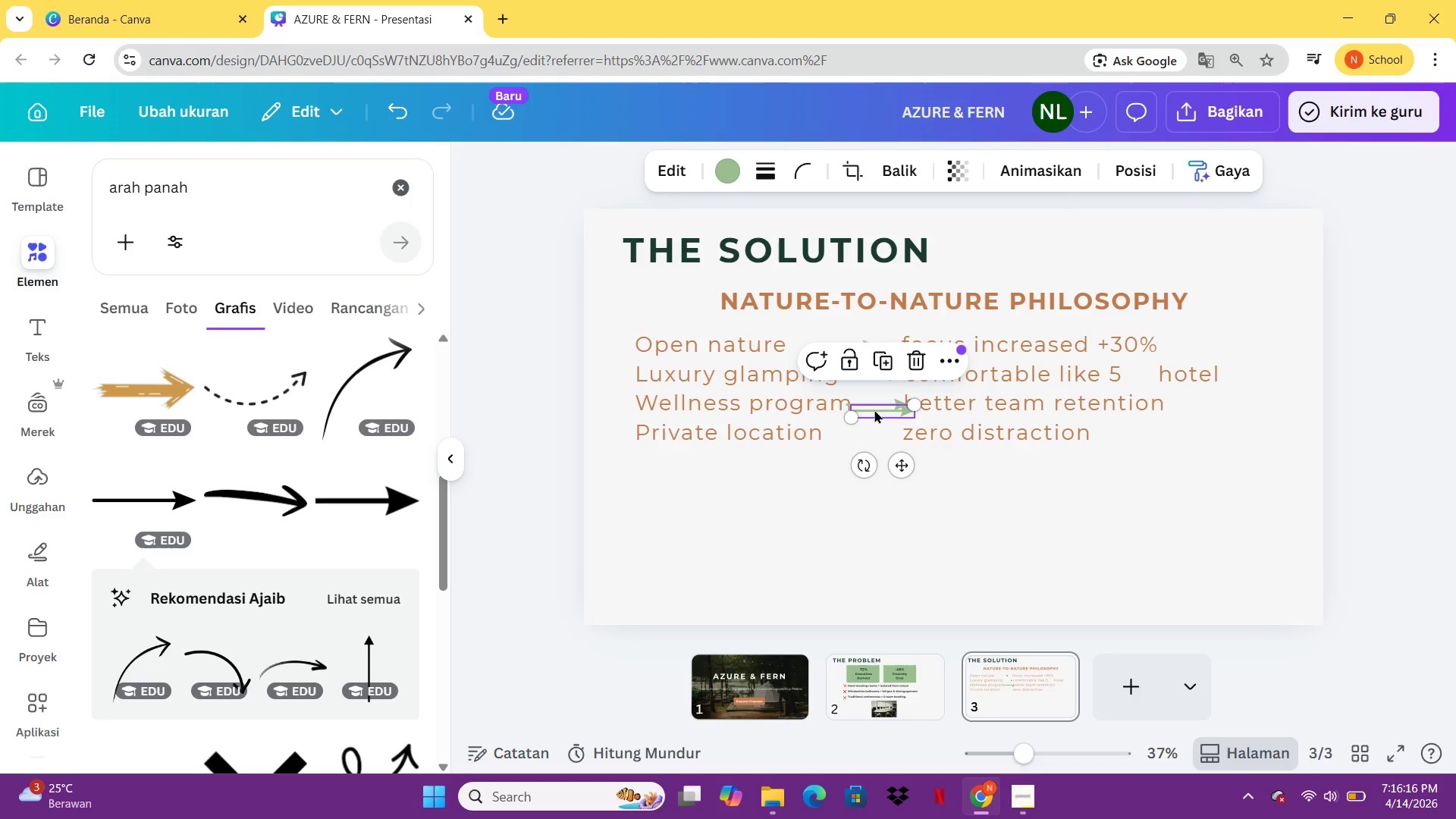 
left_click_drag(start_coordinate=[874, 410], to_coordinate=[853, 428])
 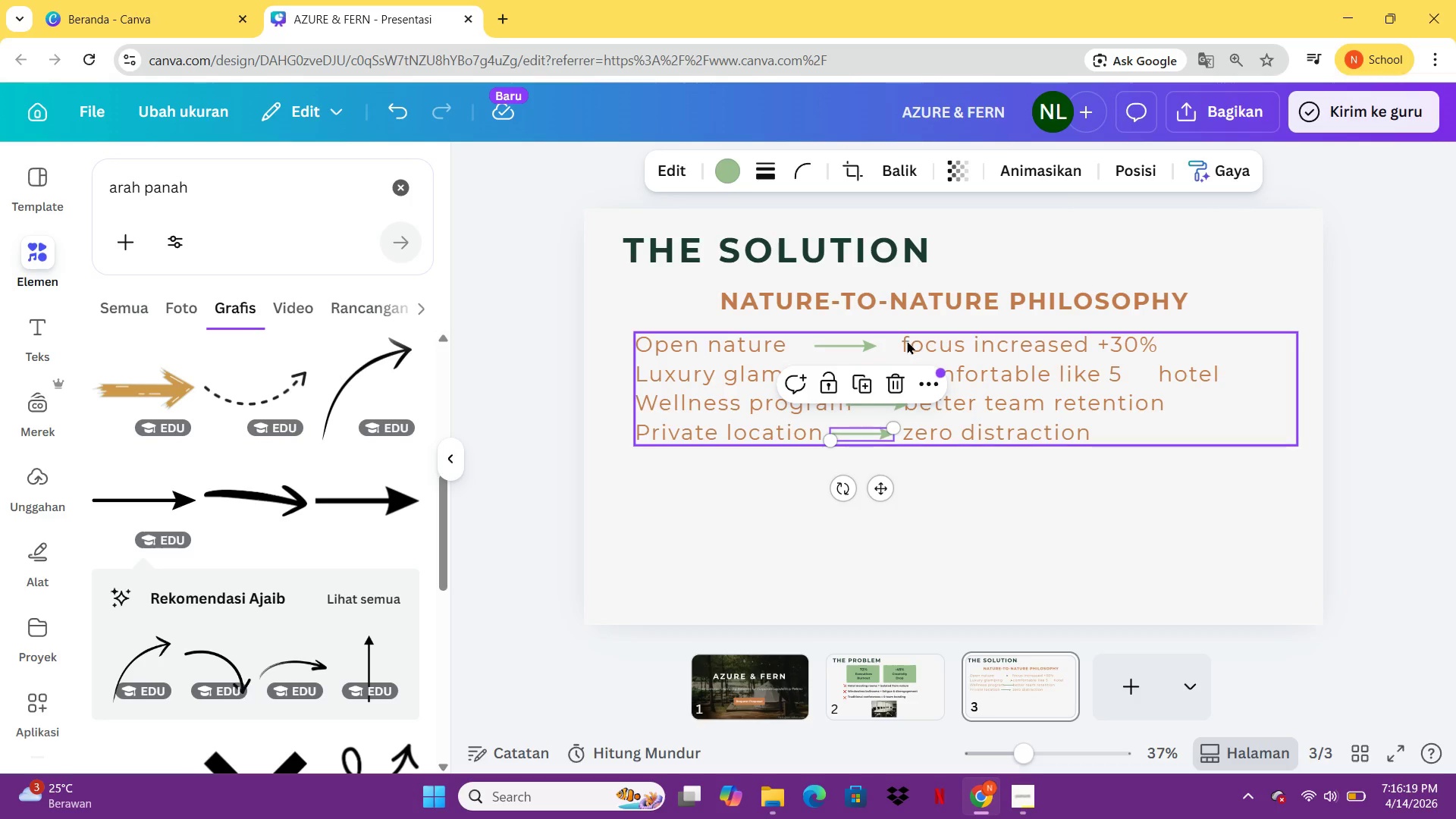 
left_click([907, 340])
 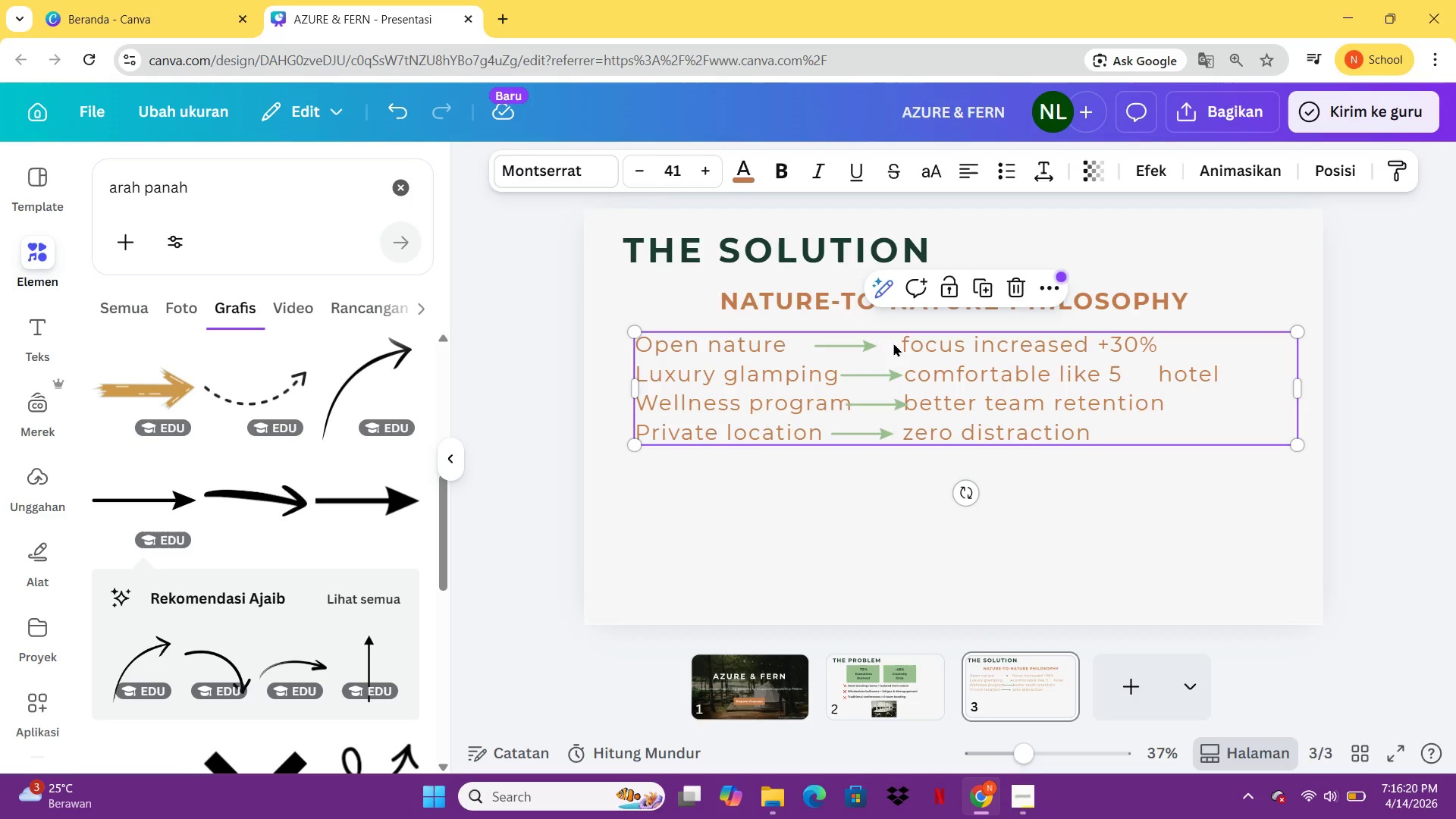 
double_click([893, 343])
 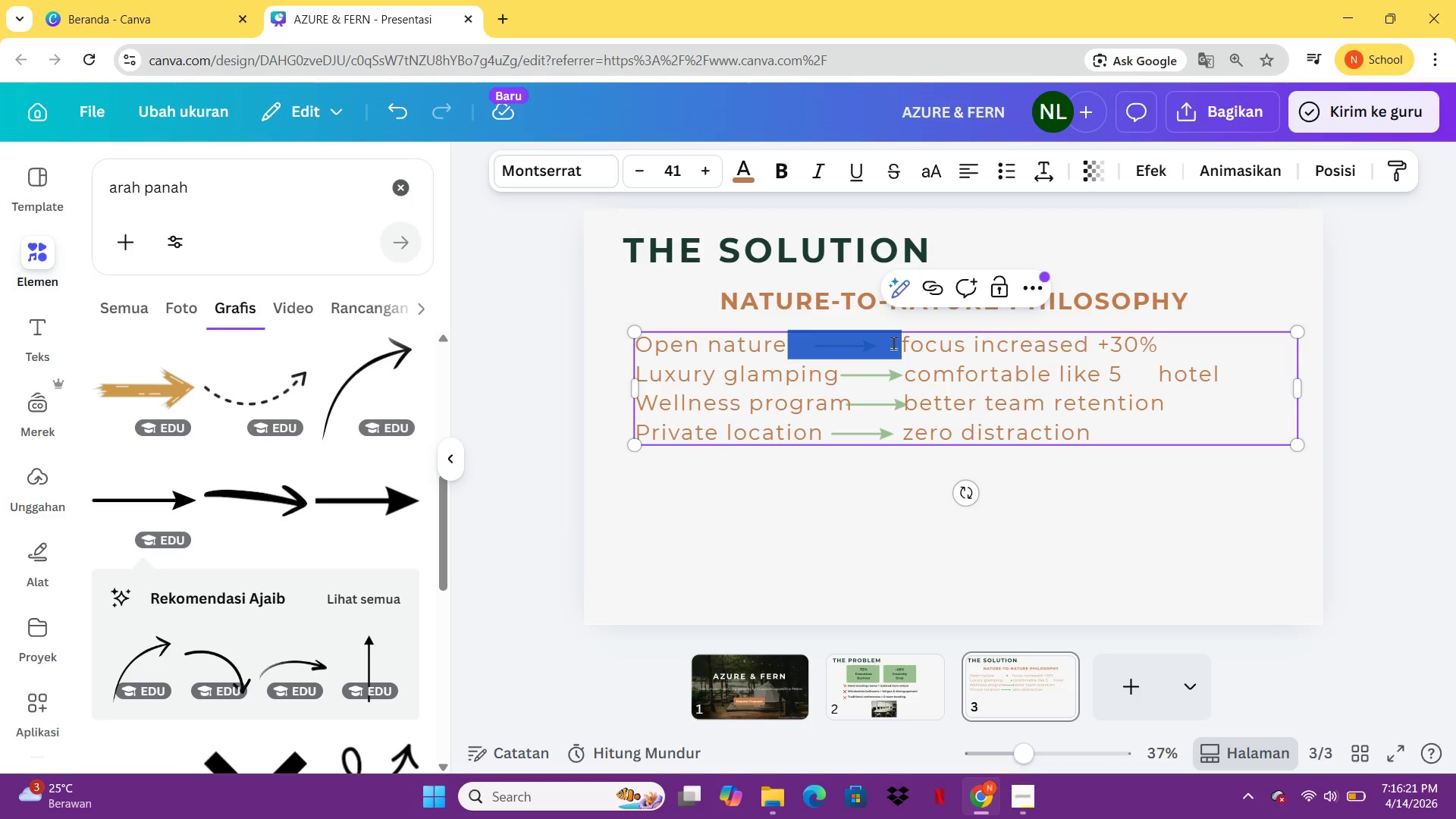 
triple_click([893, 343])
 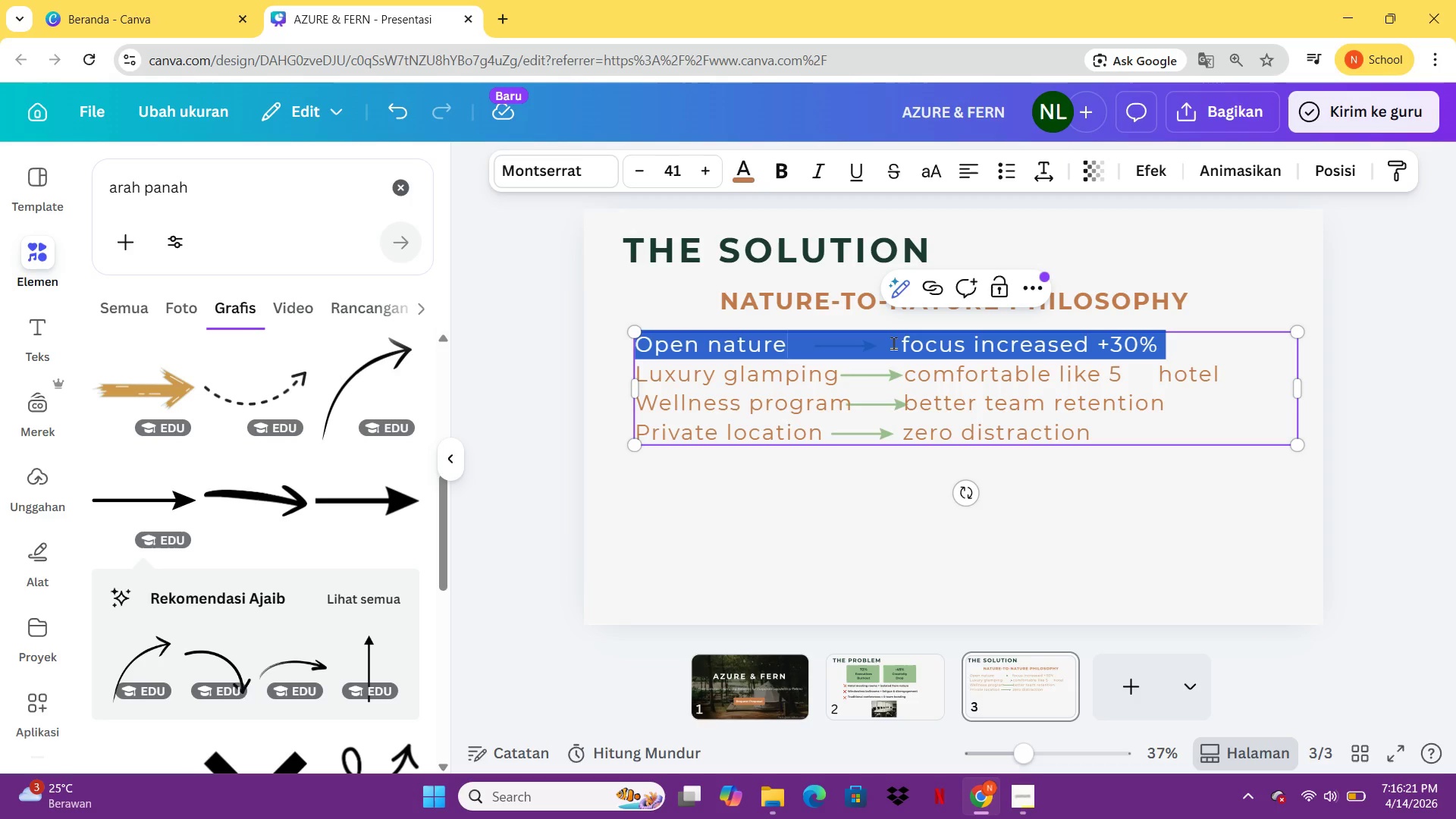 
triple_click([893, 343])
 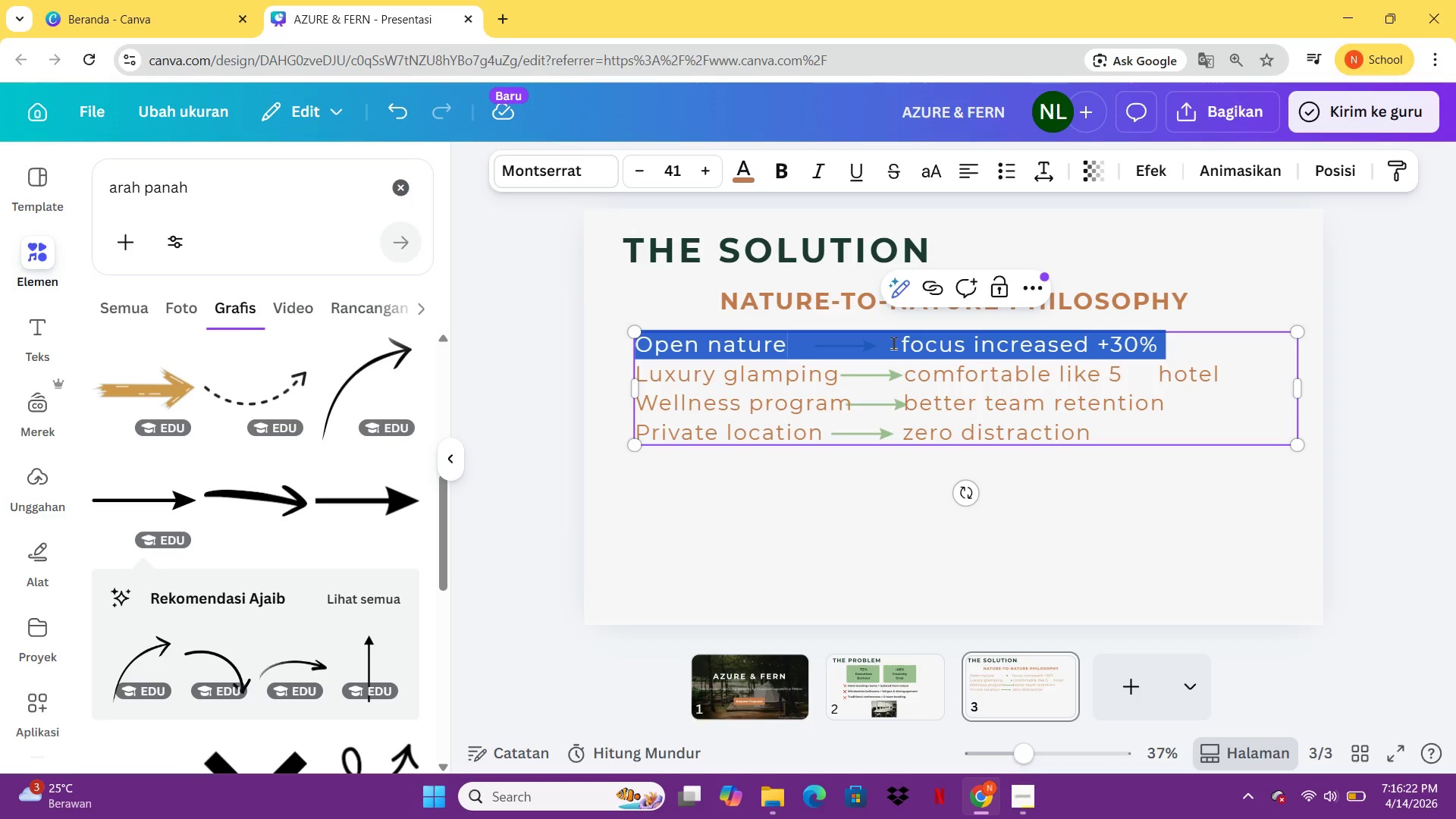 
triple_click([893, 343])
 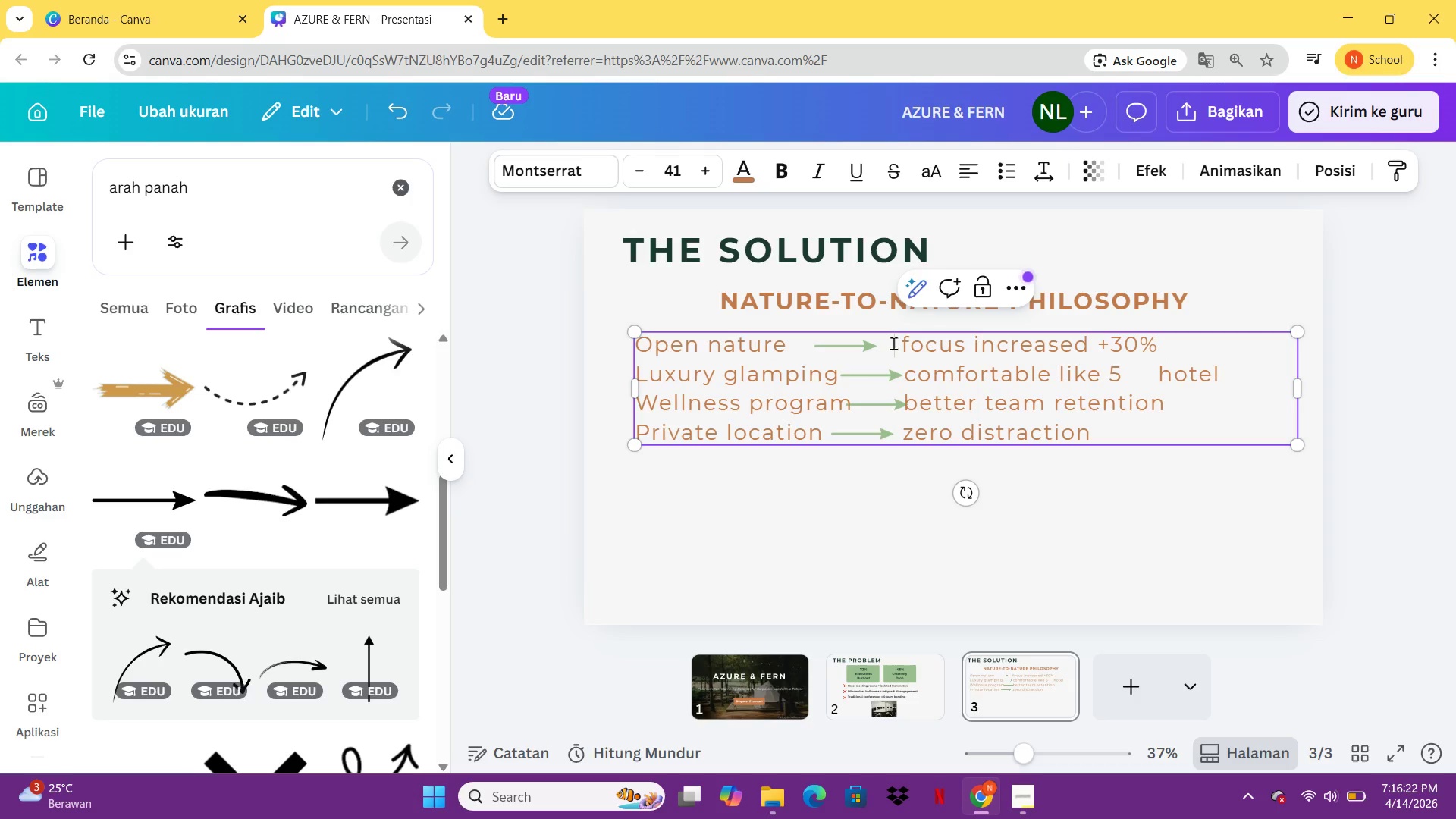 
key(Space)
 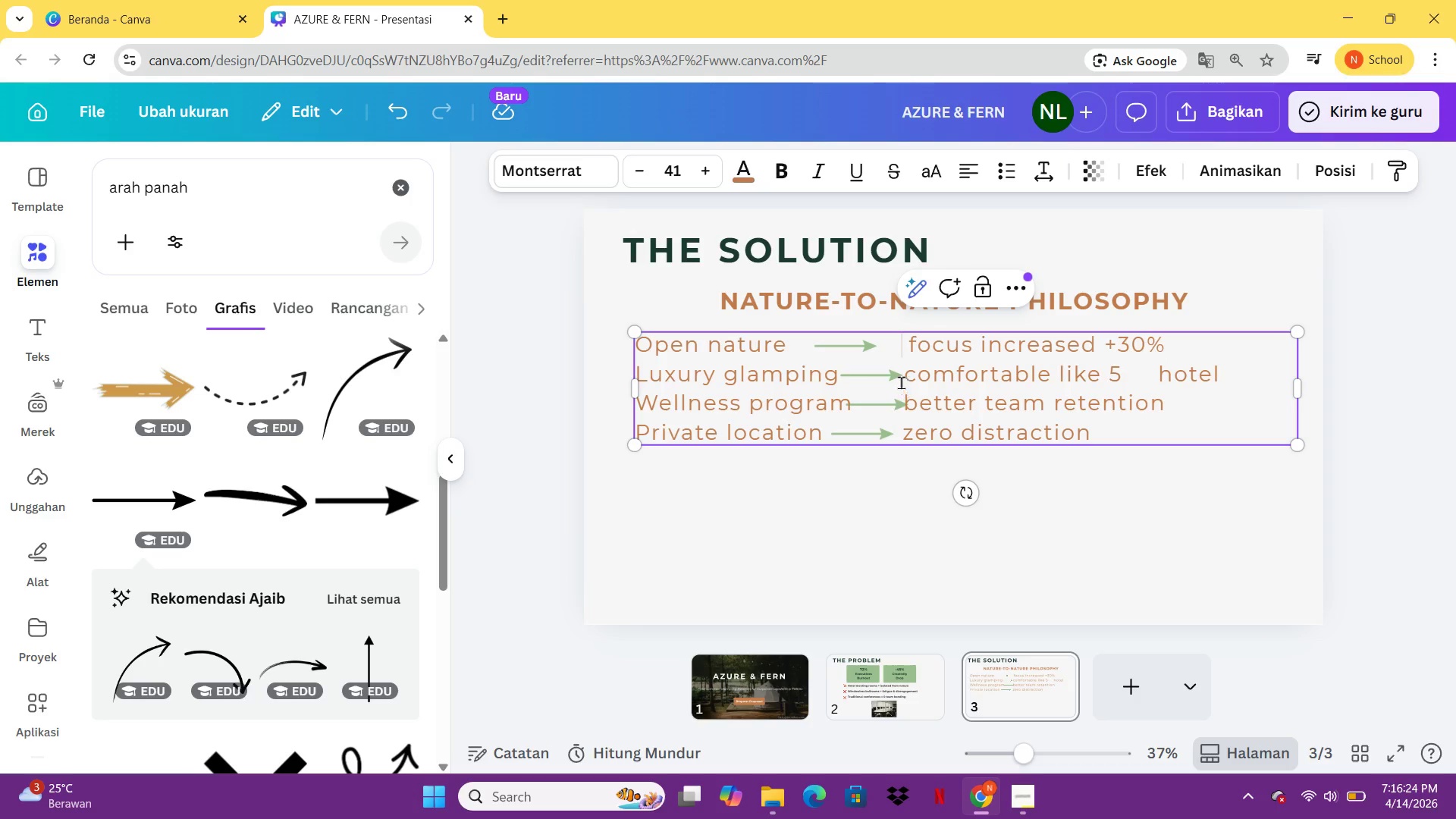 
left_click([901, 380])
 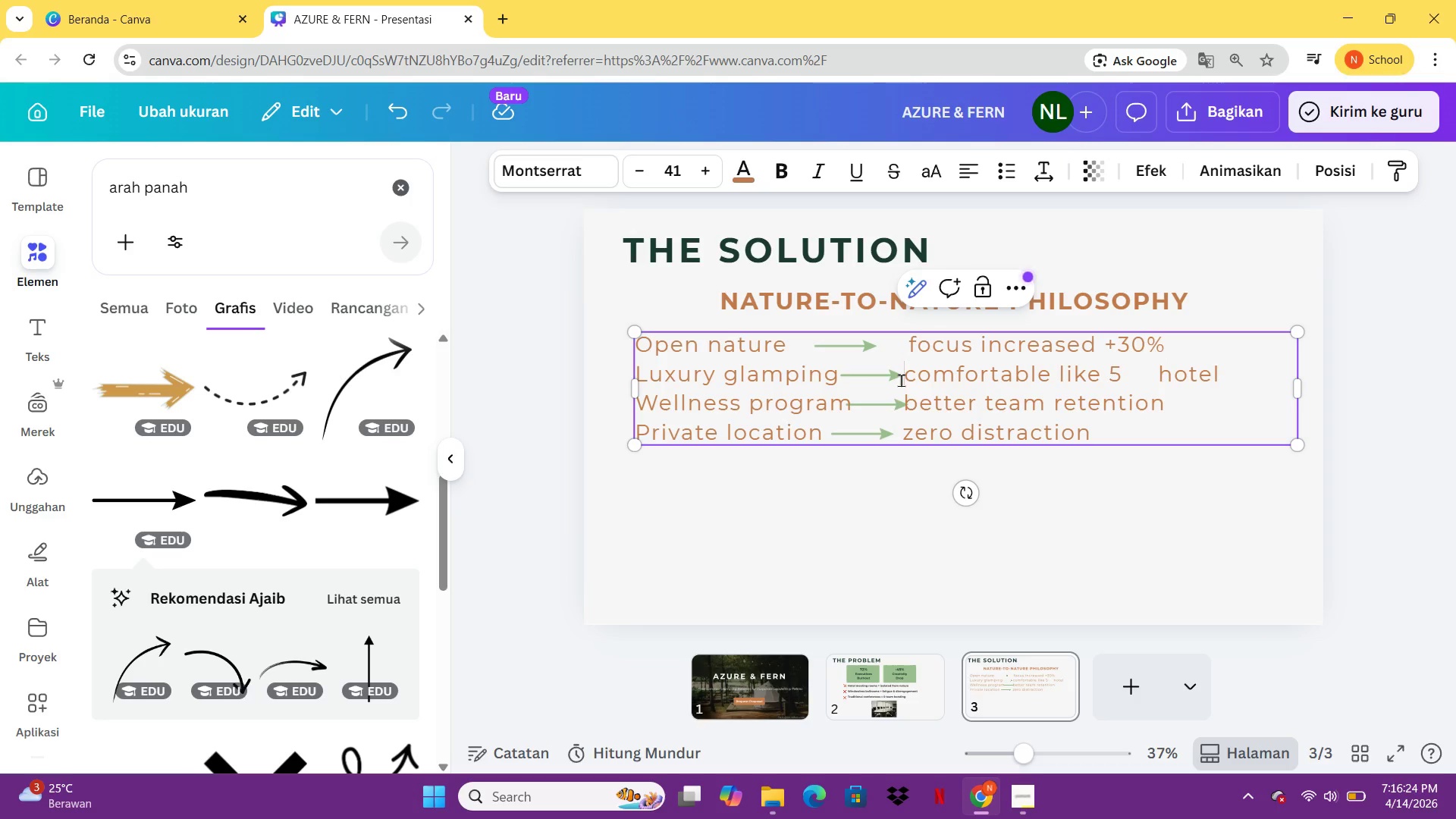 
key(Space)
 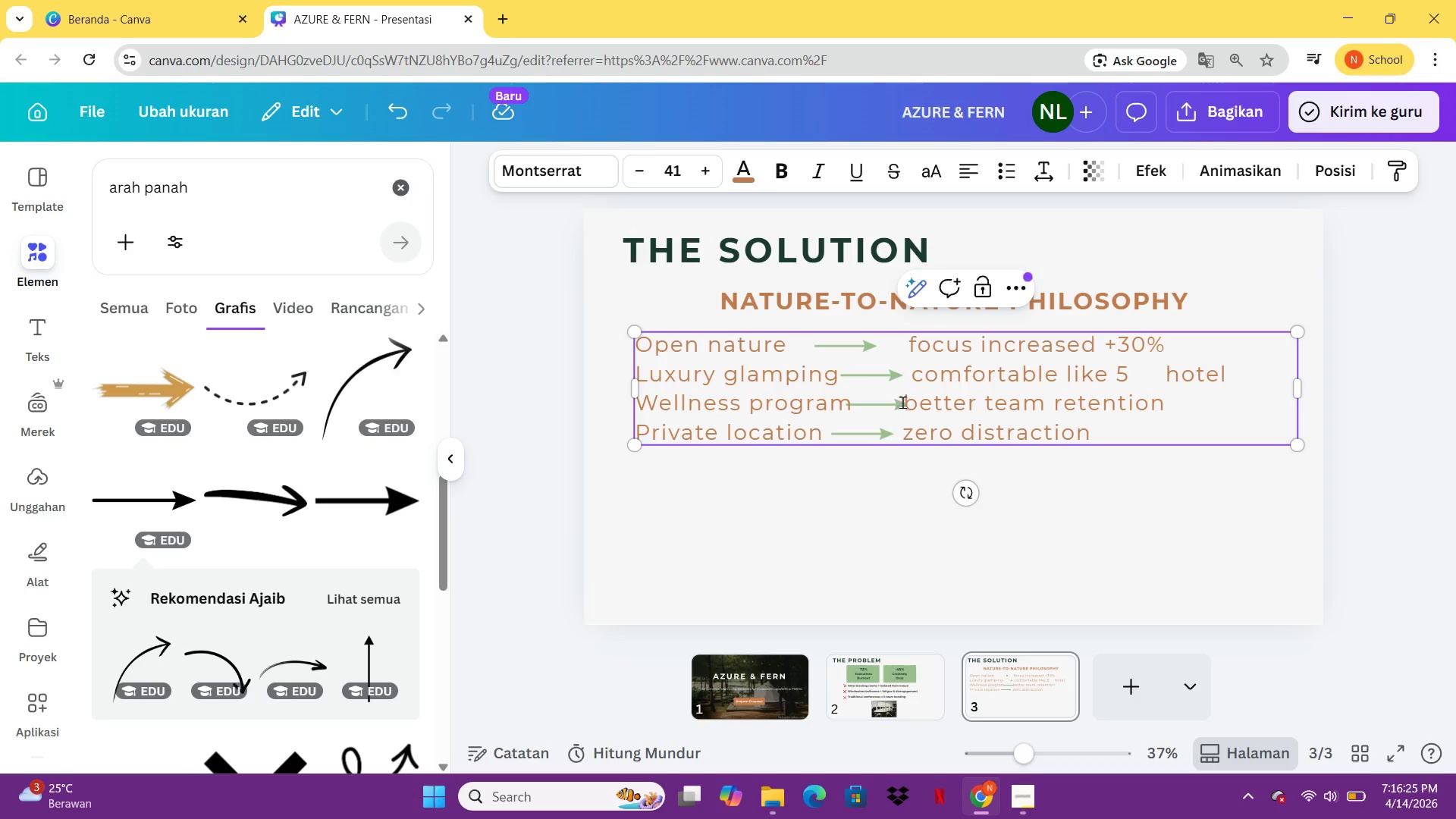 
left_click([903, 402])
 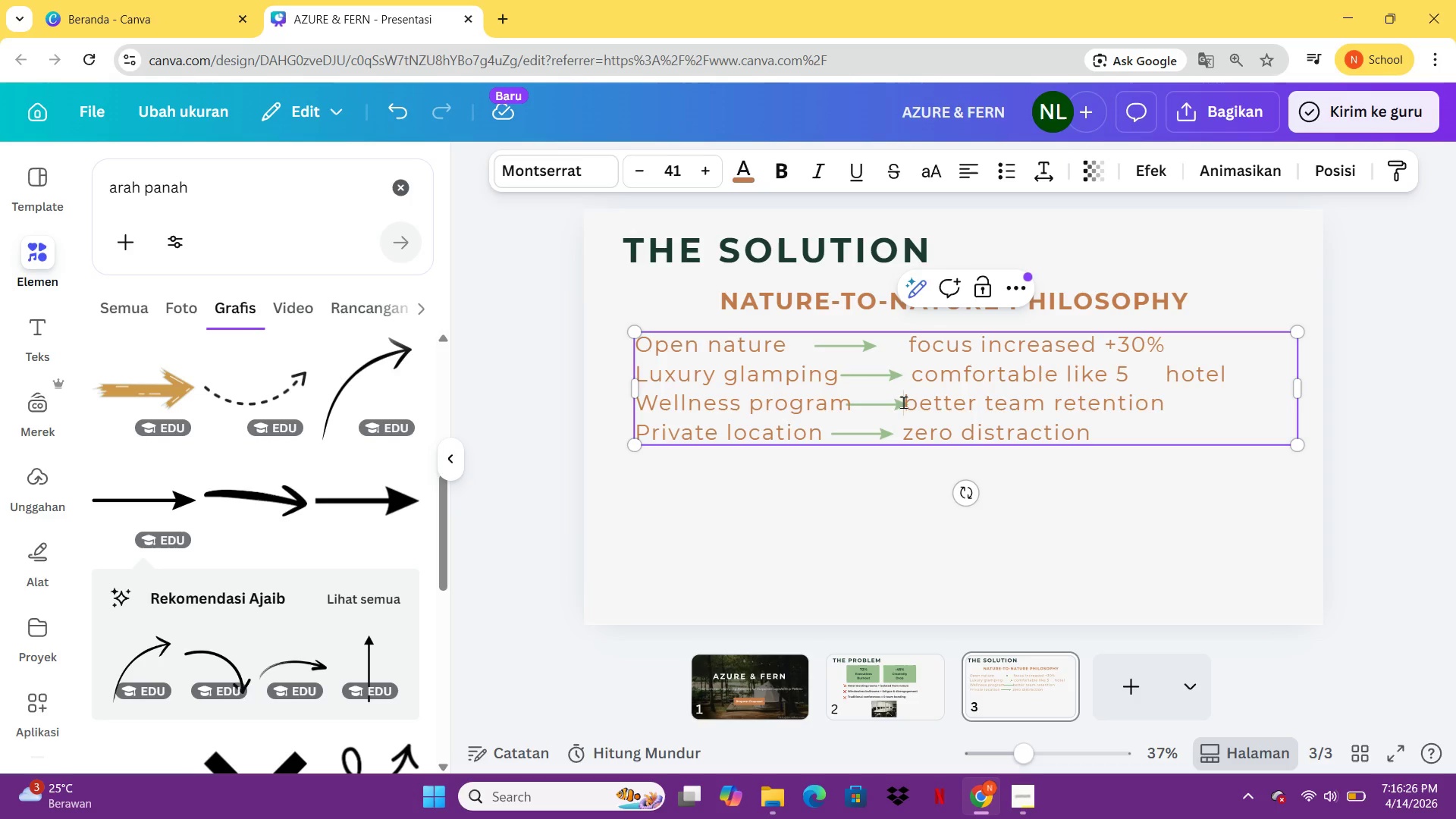 
key(Space)
 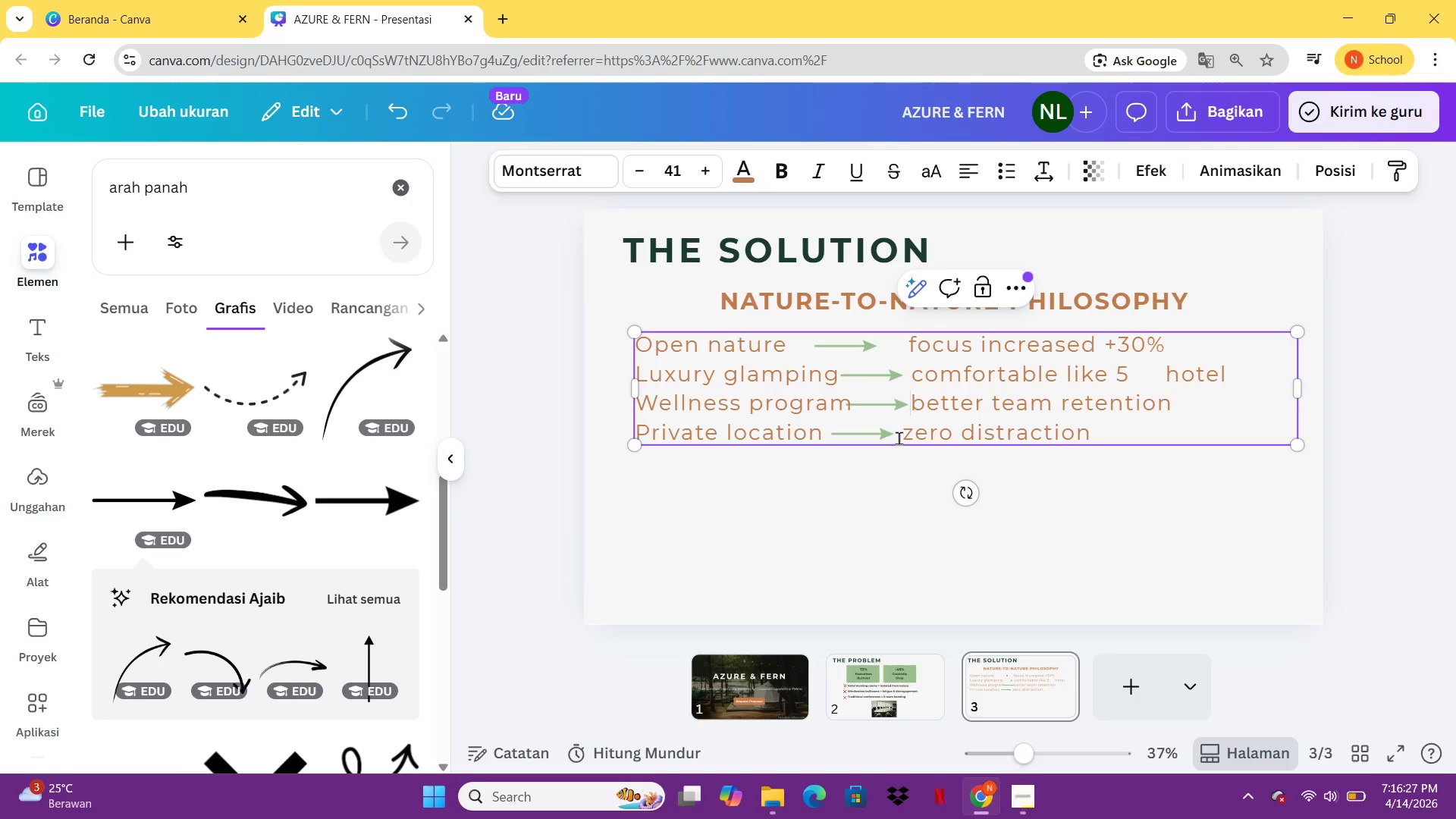 
left_click([899, 438])
 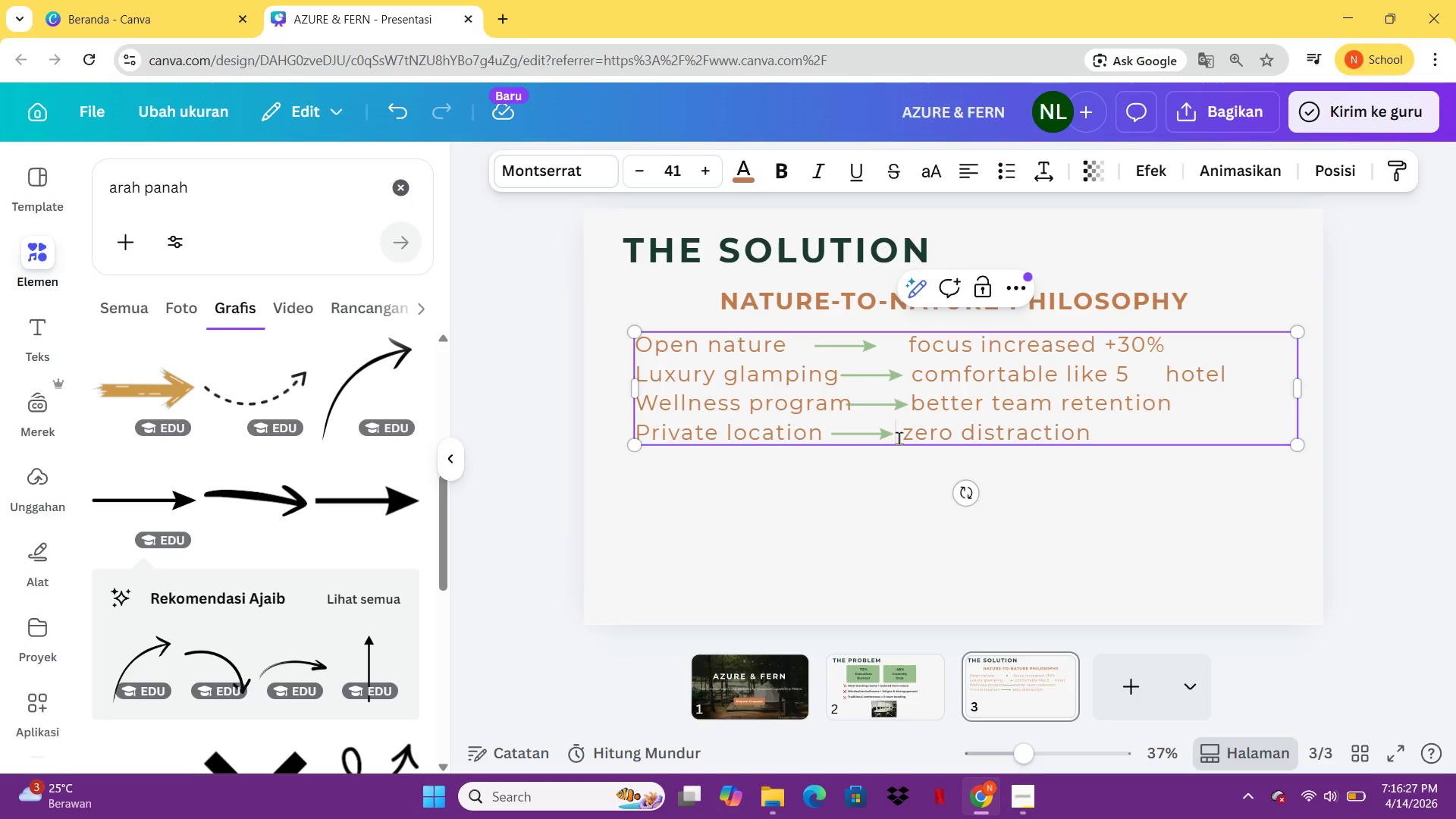 
key(Space)
 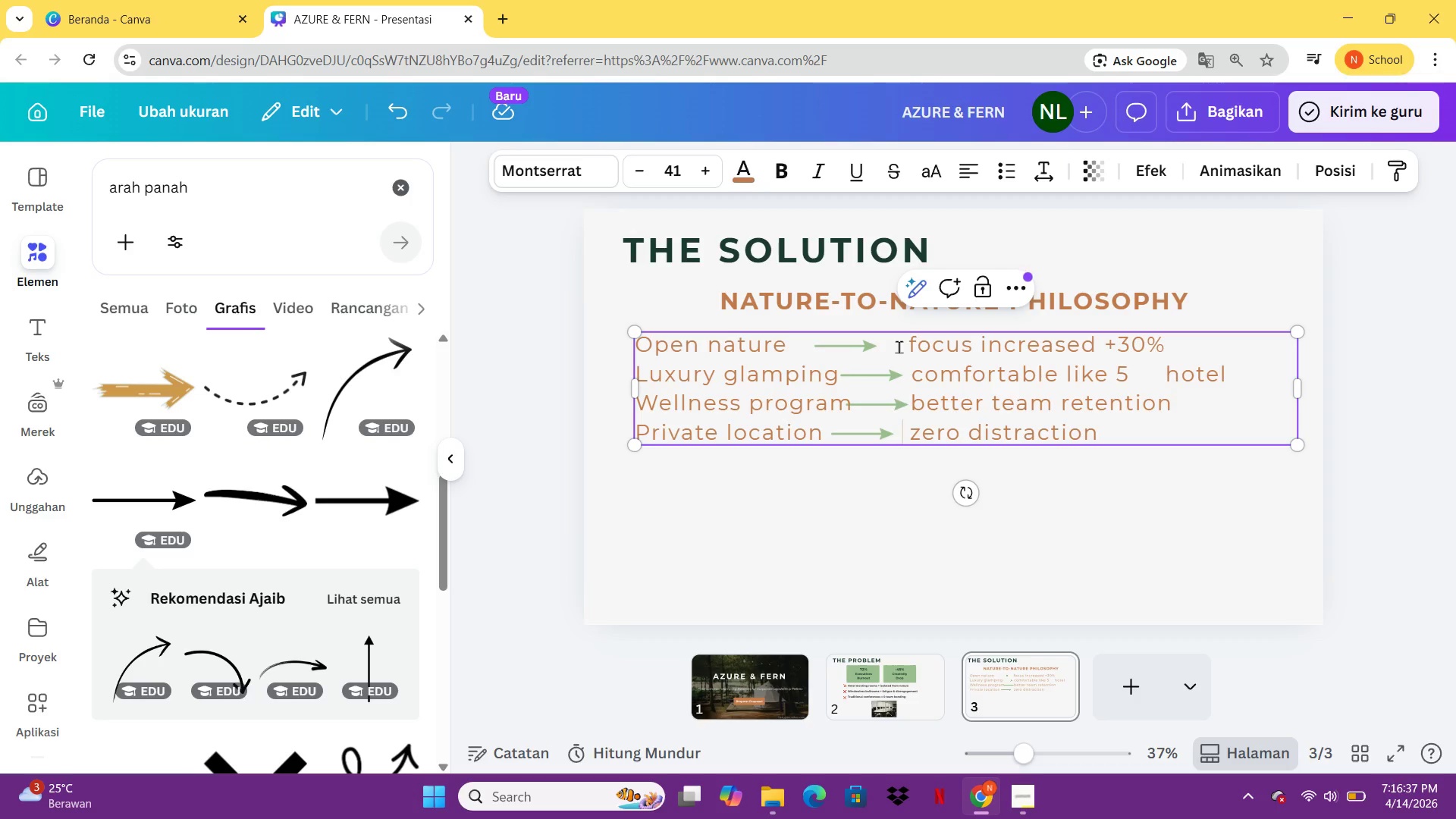 
wait(14.72)
 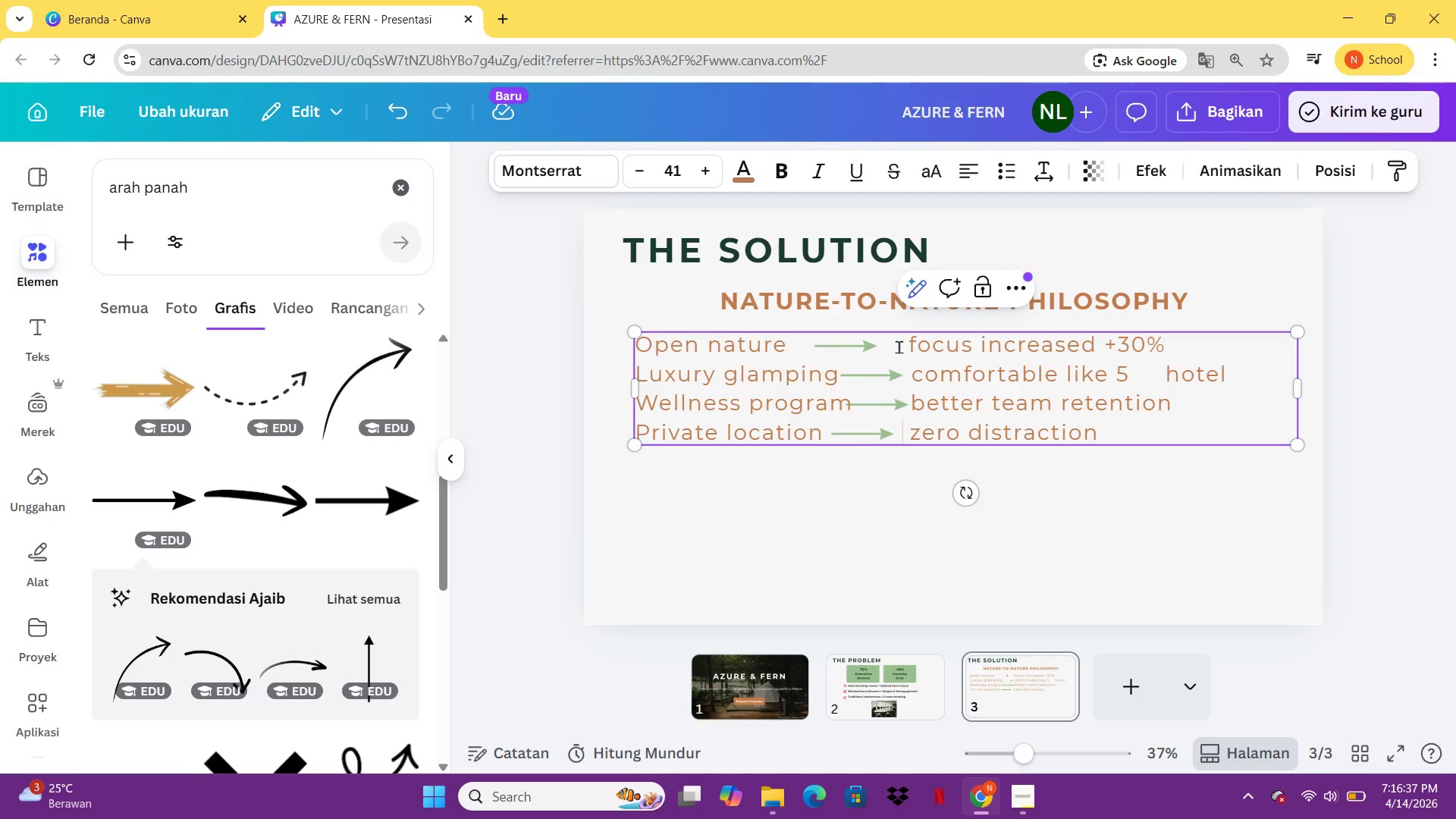 
left_click([810, 354])
 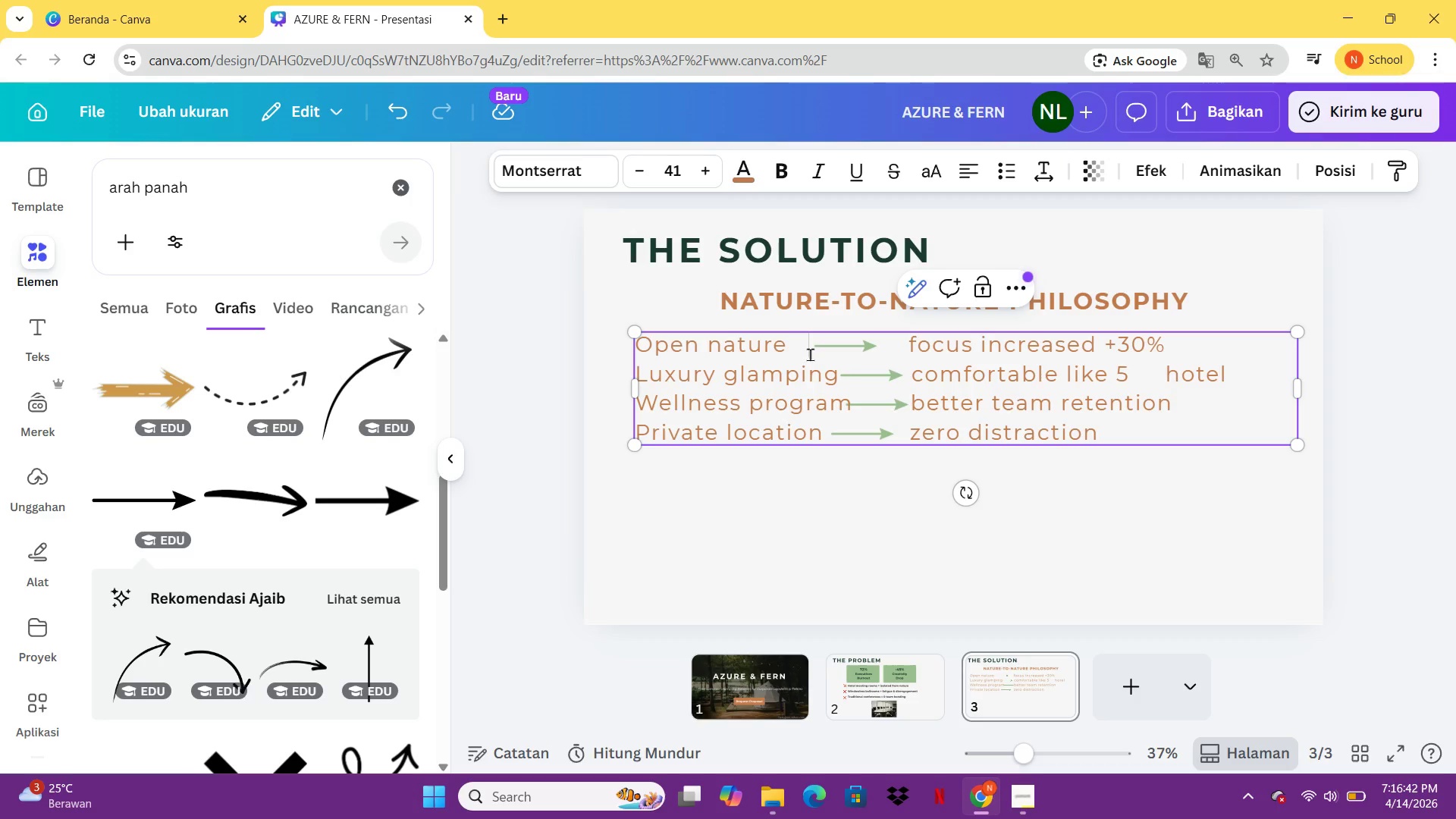 
key(Backslash)
 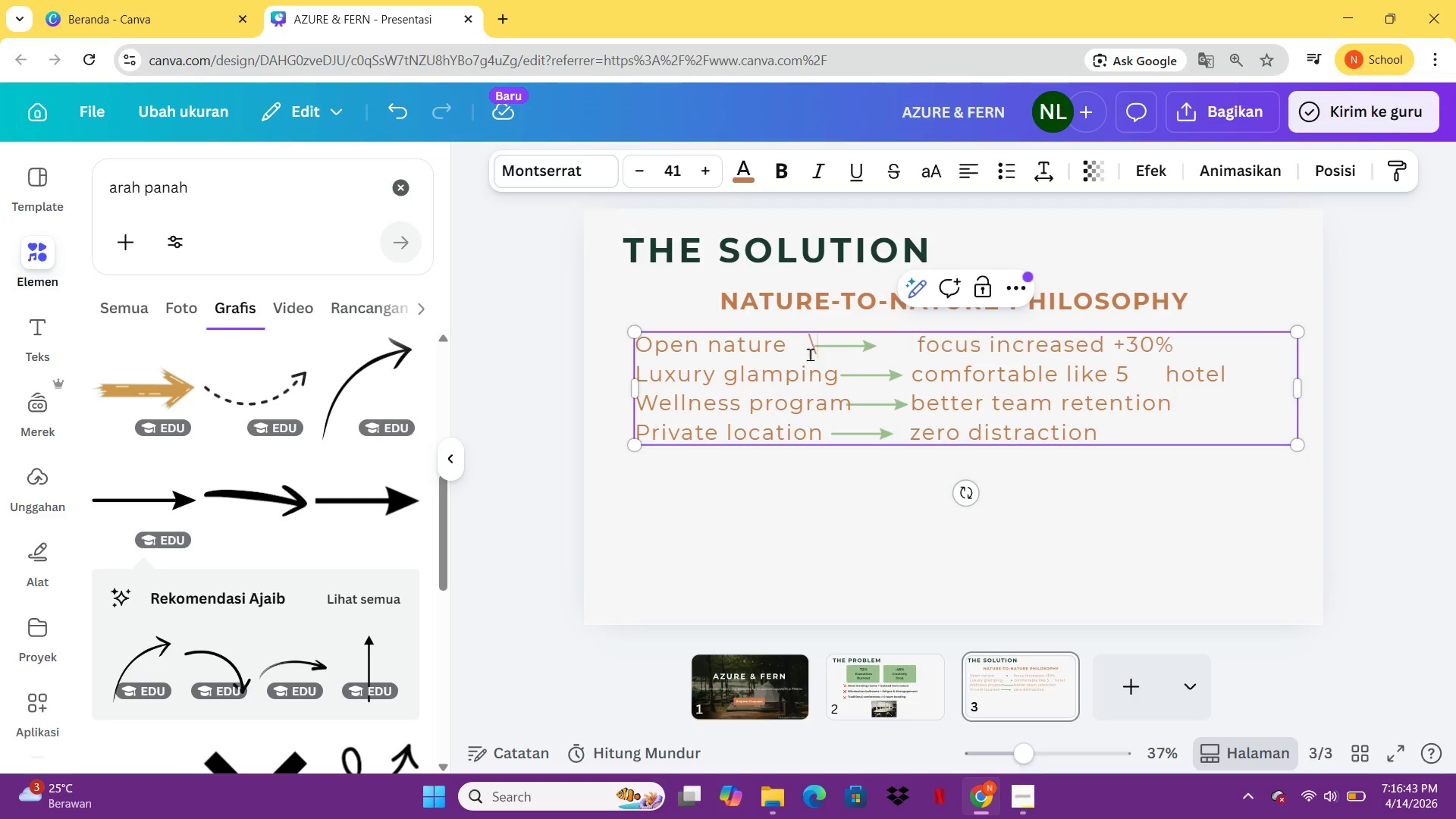 
key(Backslash)
 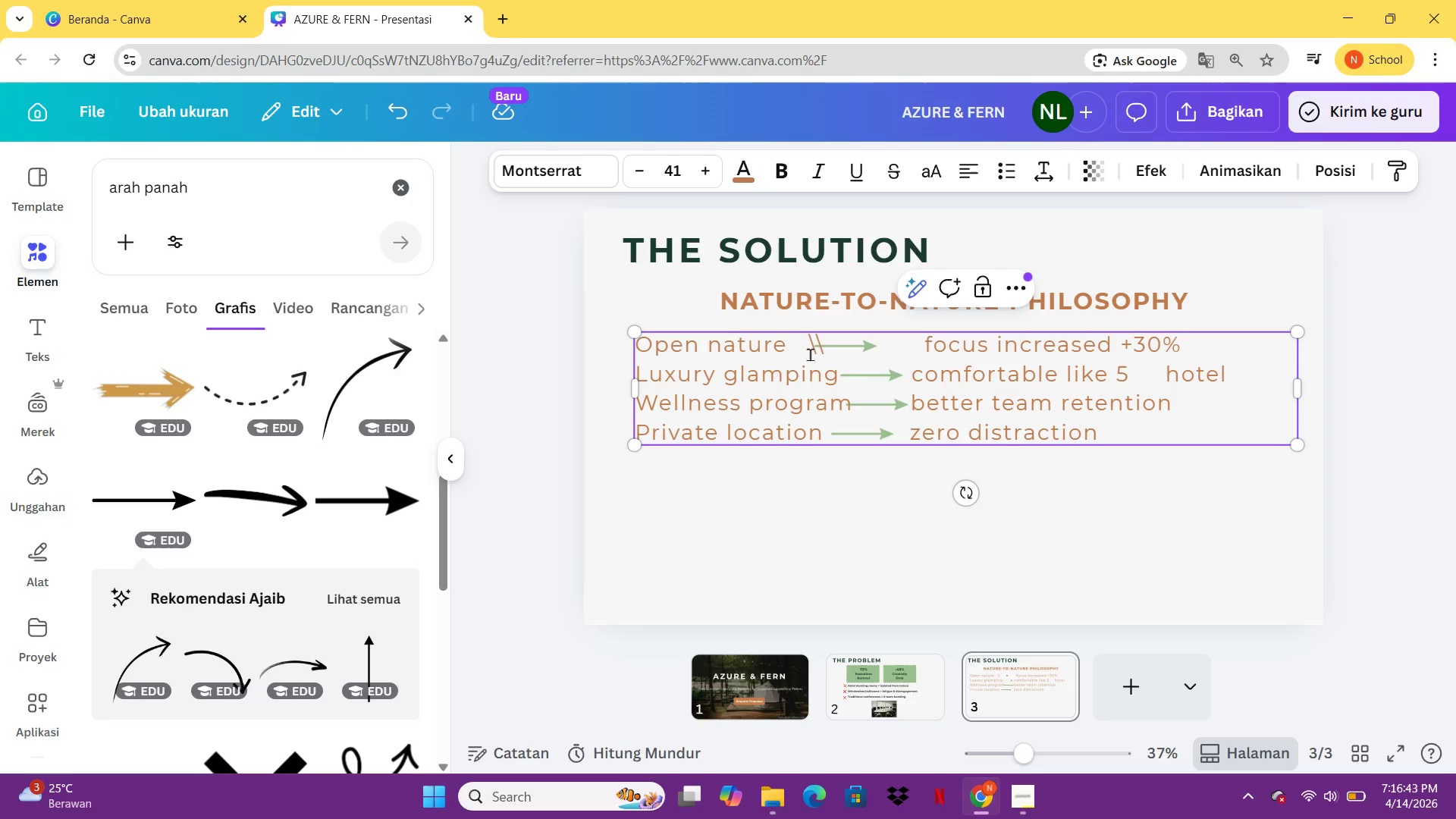 
key(Control+Z)
 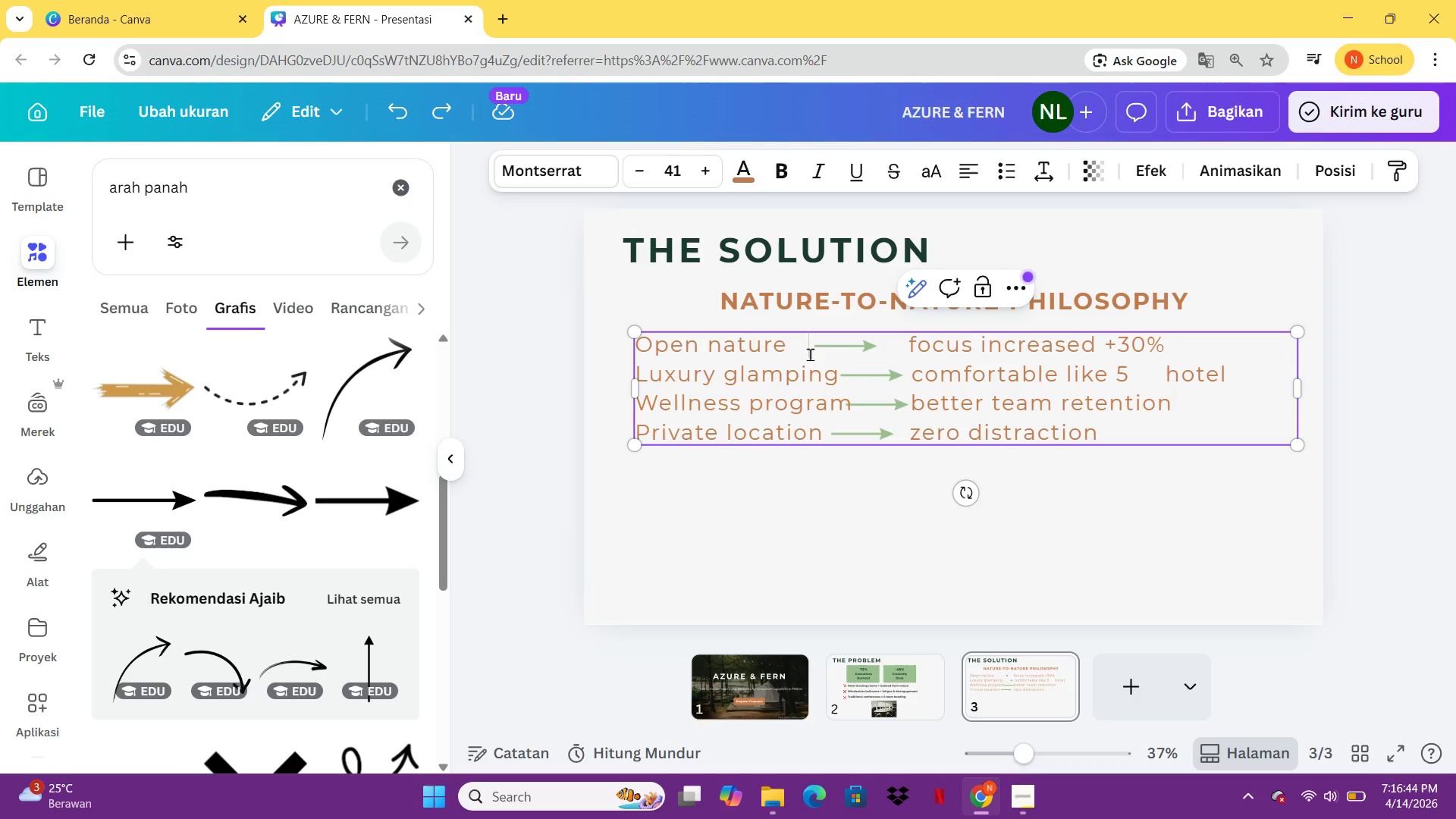 
key(Backspace)
 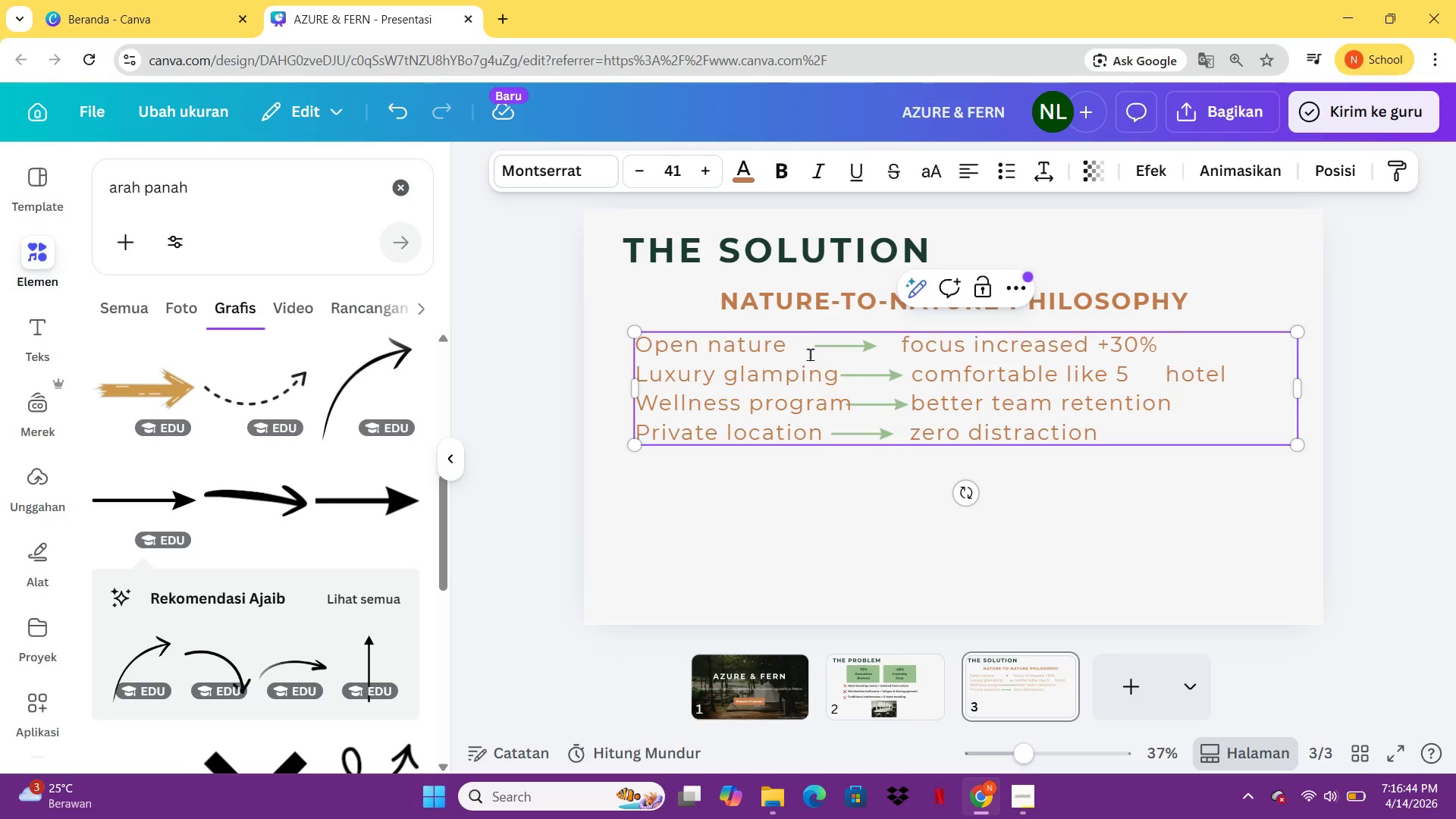 
key(Backspace)
 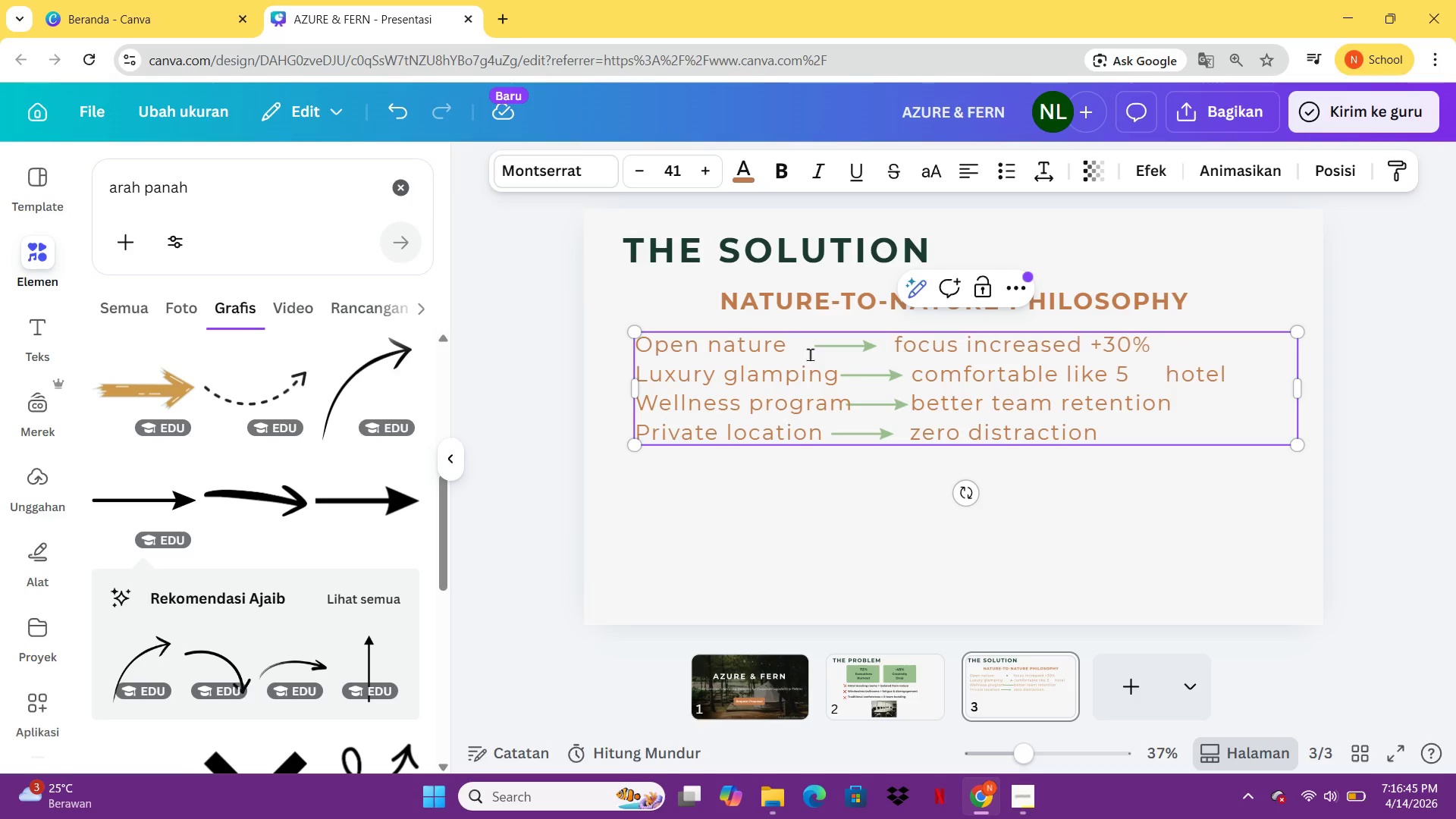 
key(Backspace)
 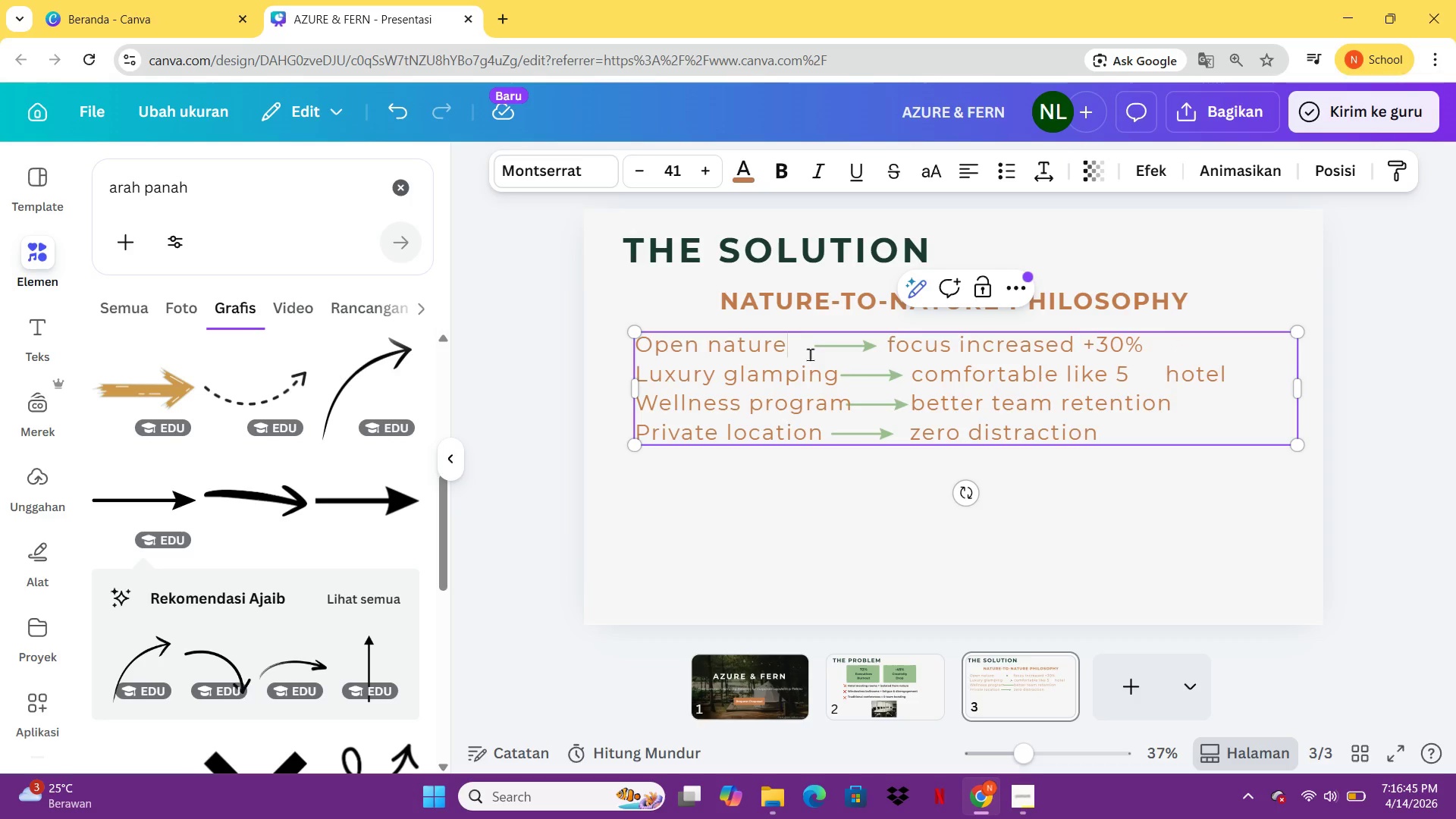 
key(Backspace)
 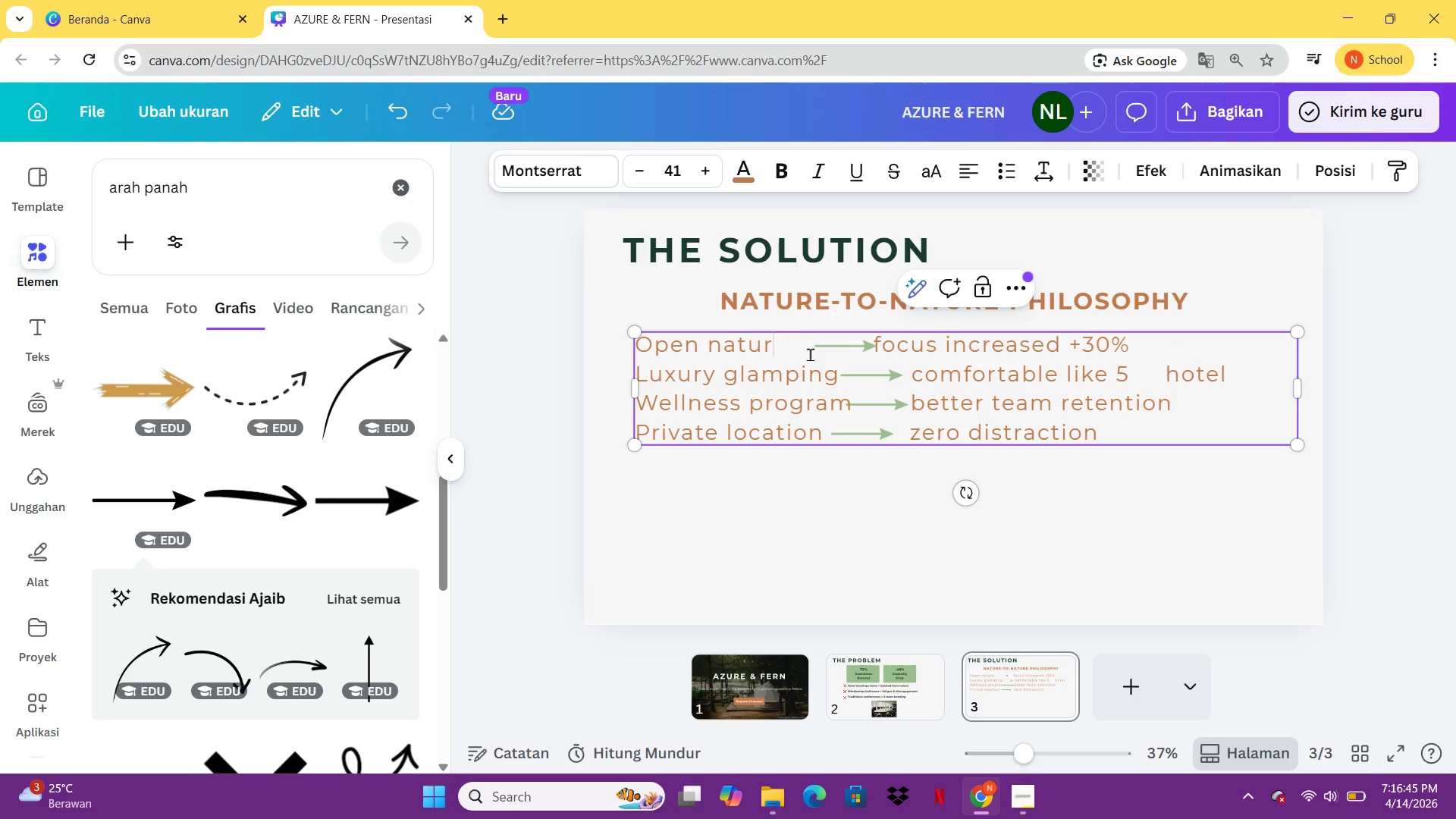 
key(Backspace)
 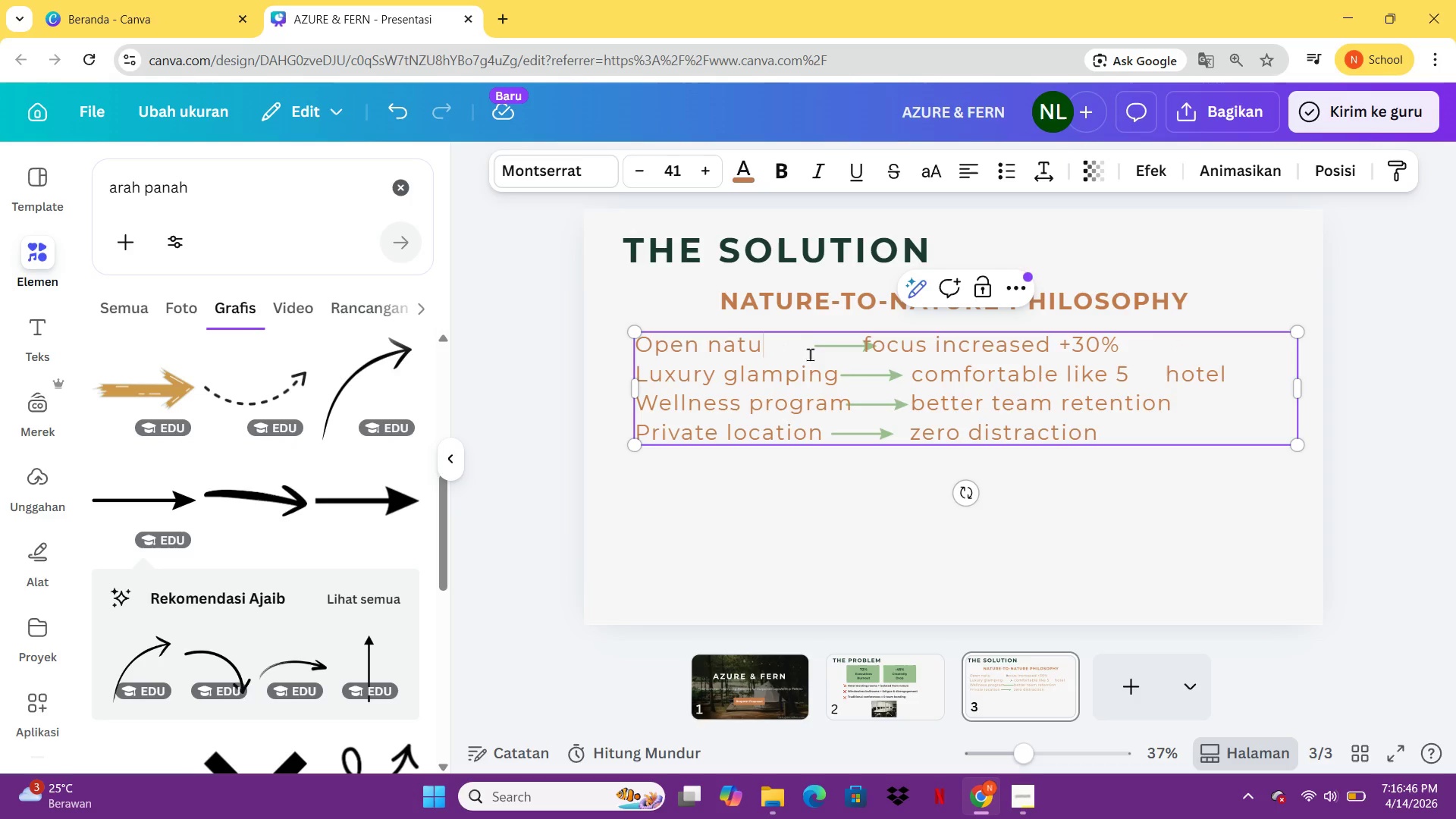 
key(Control+Z)
 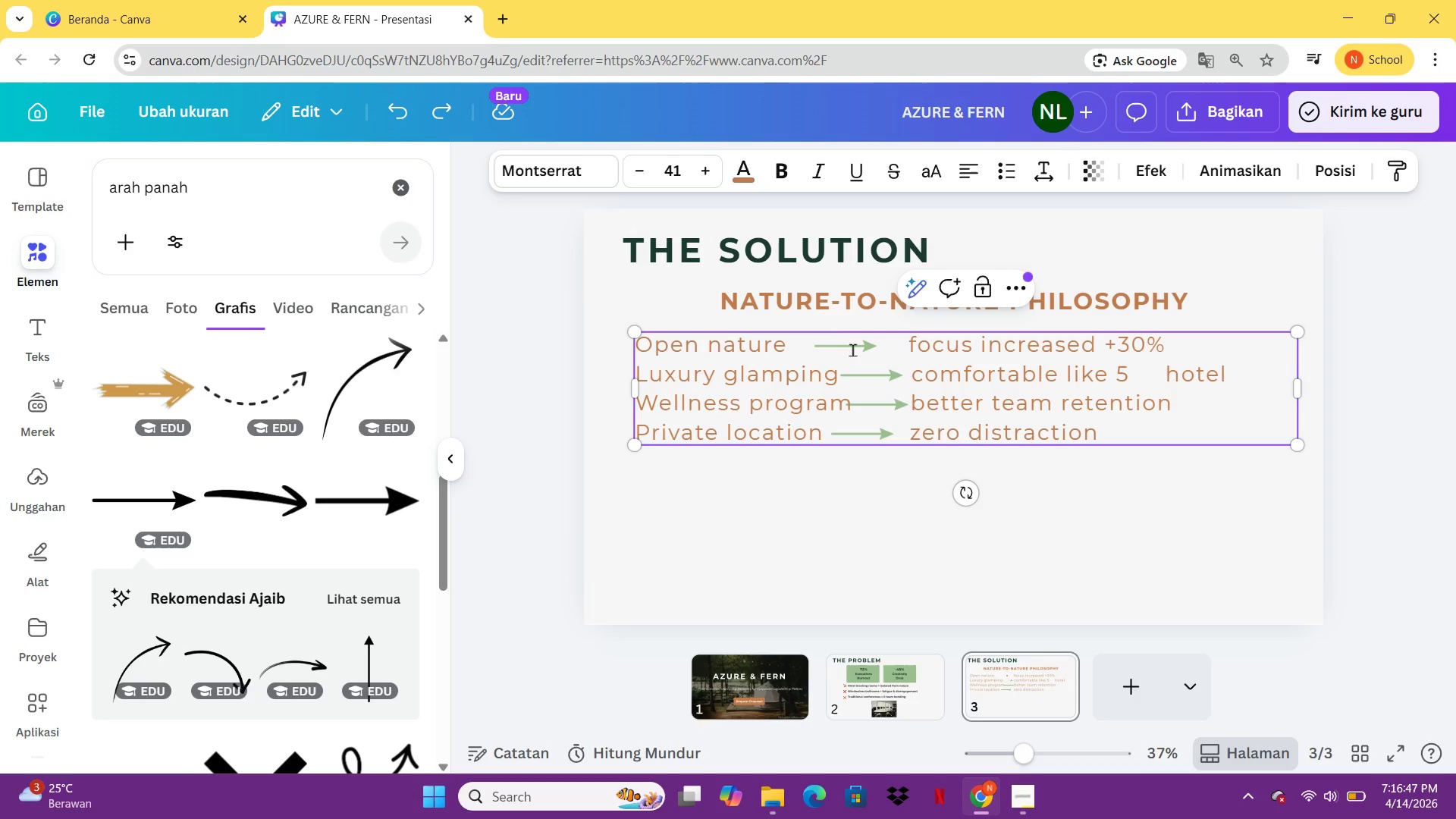 
left_click([857, 351])
 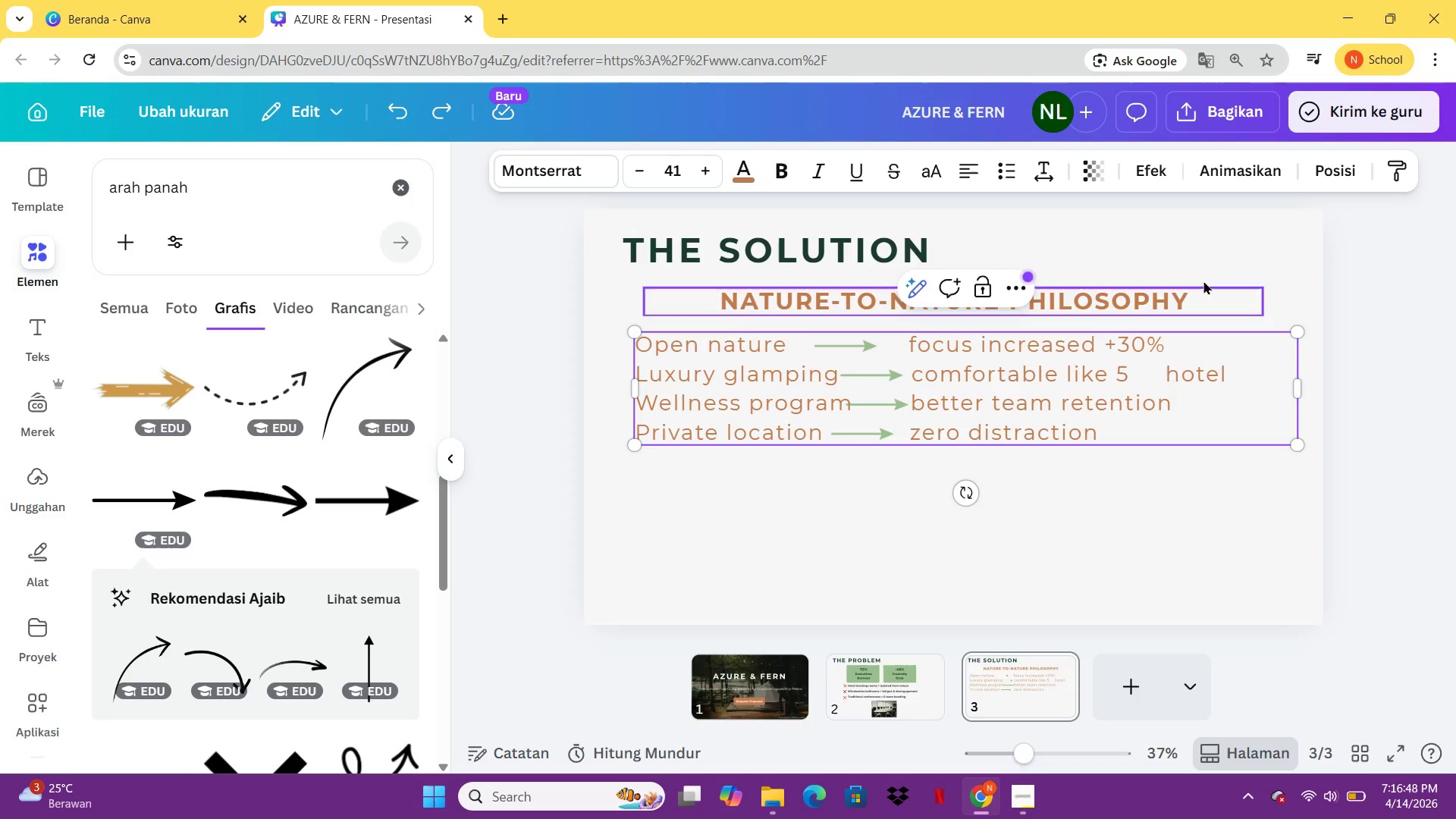 
left_click([1282, 245])
 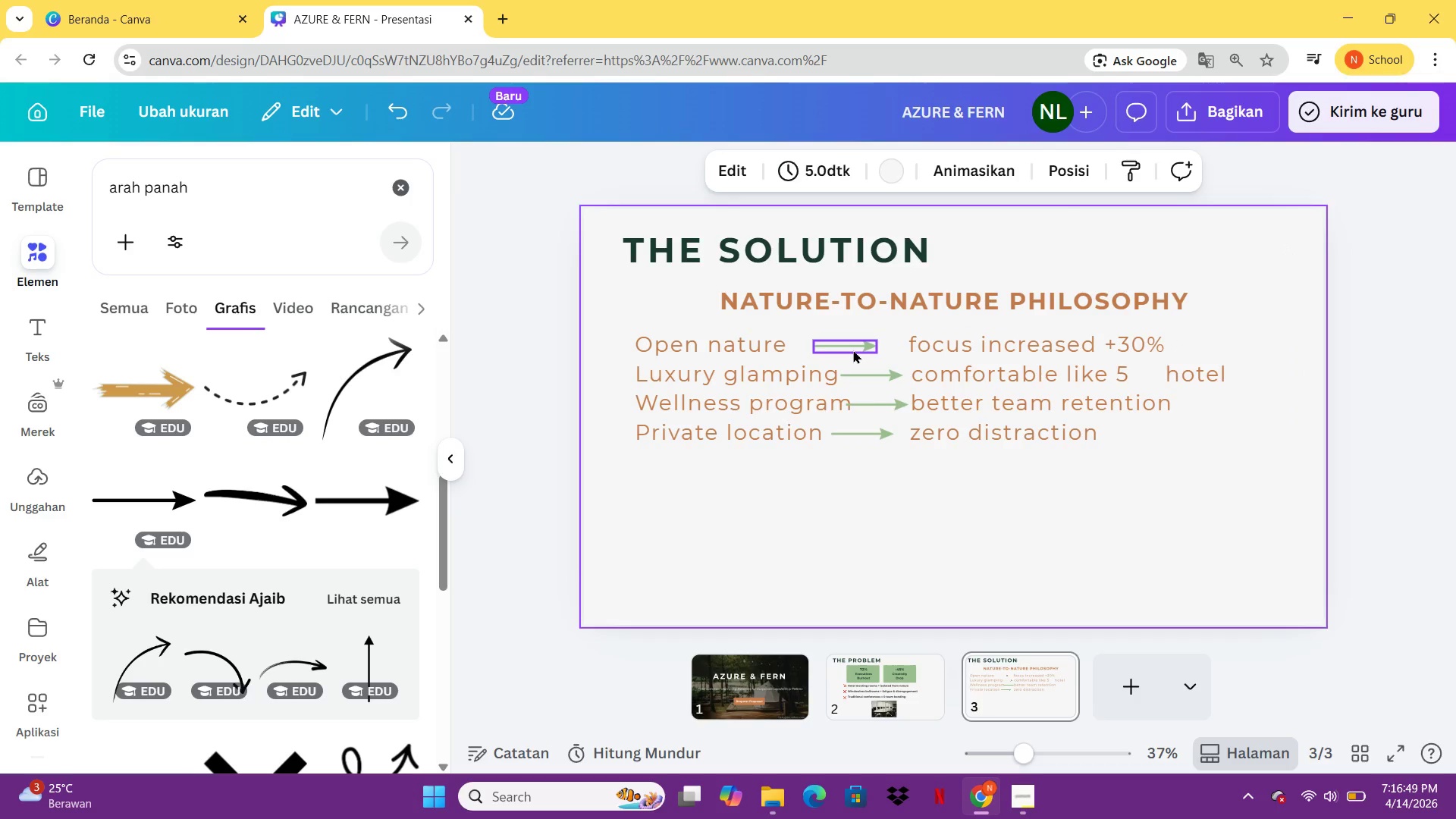 
left_click_drag(start_coordinate=[853, 350], to_coordinate=[831, 349])
 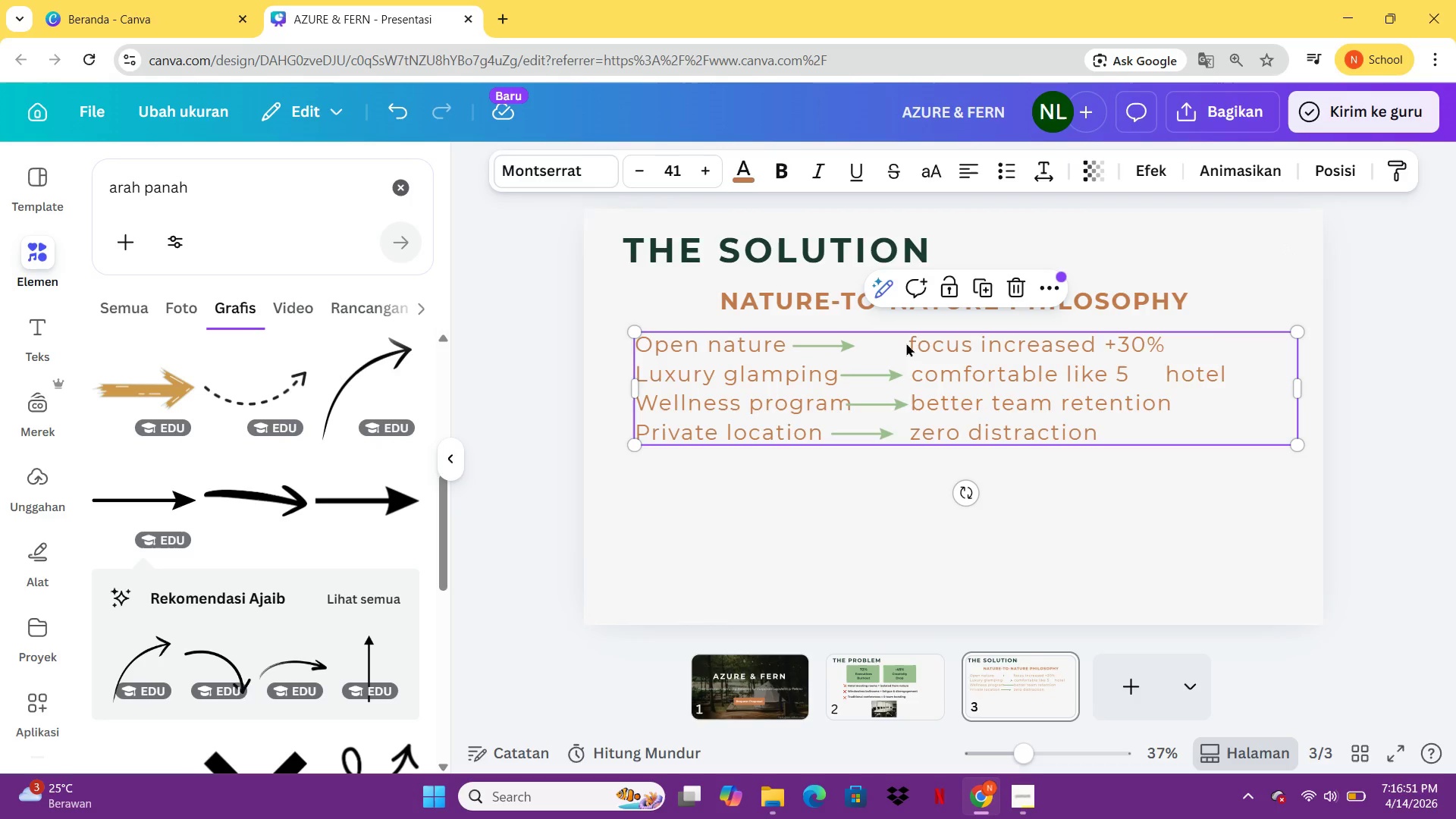 
double_click([906, 343])
 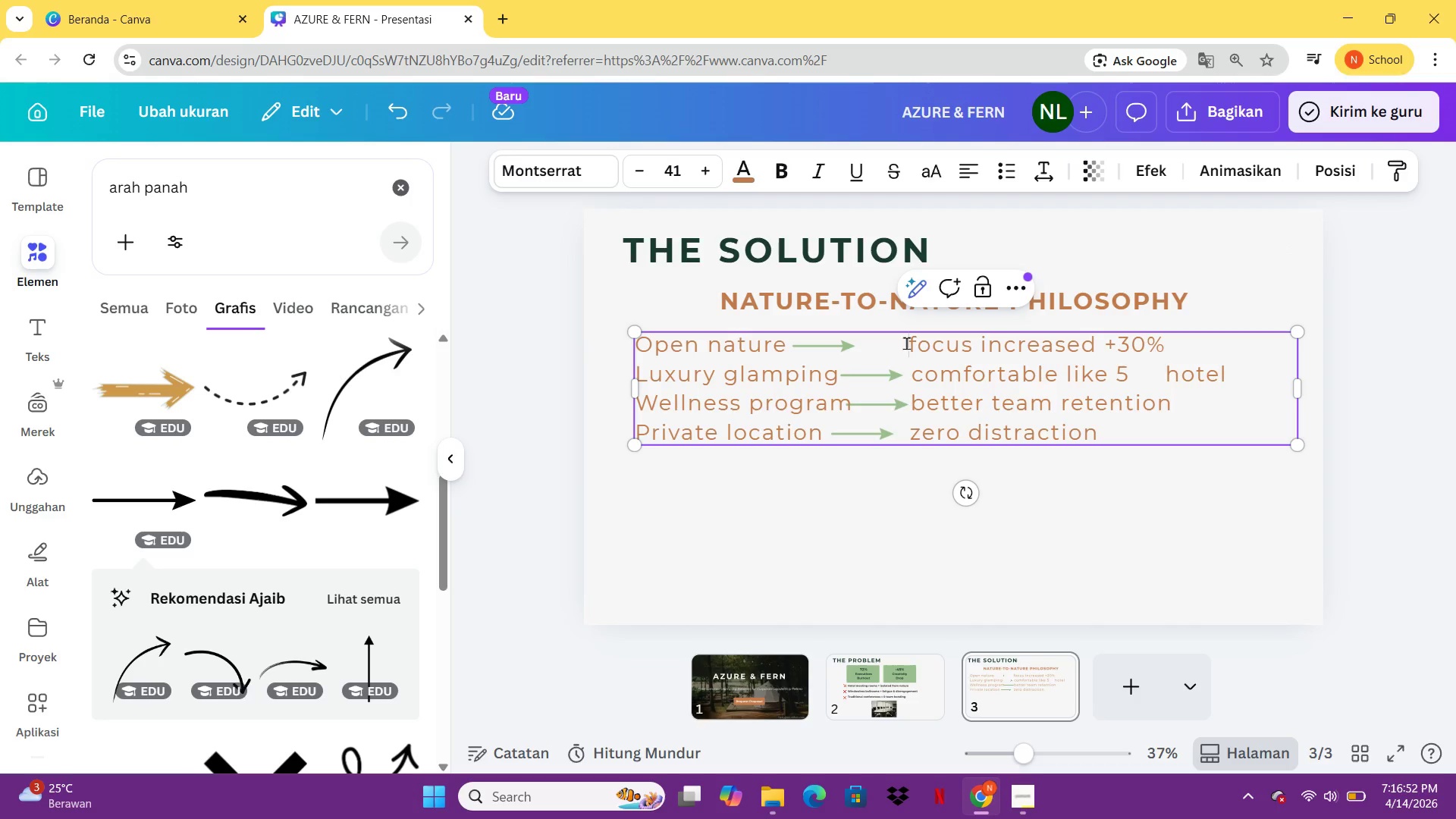 
key(Backspace)
 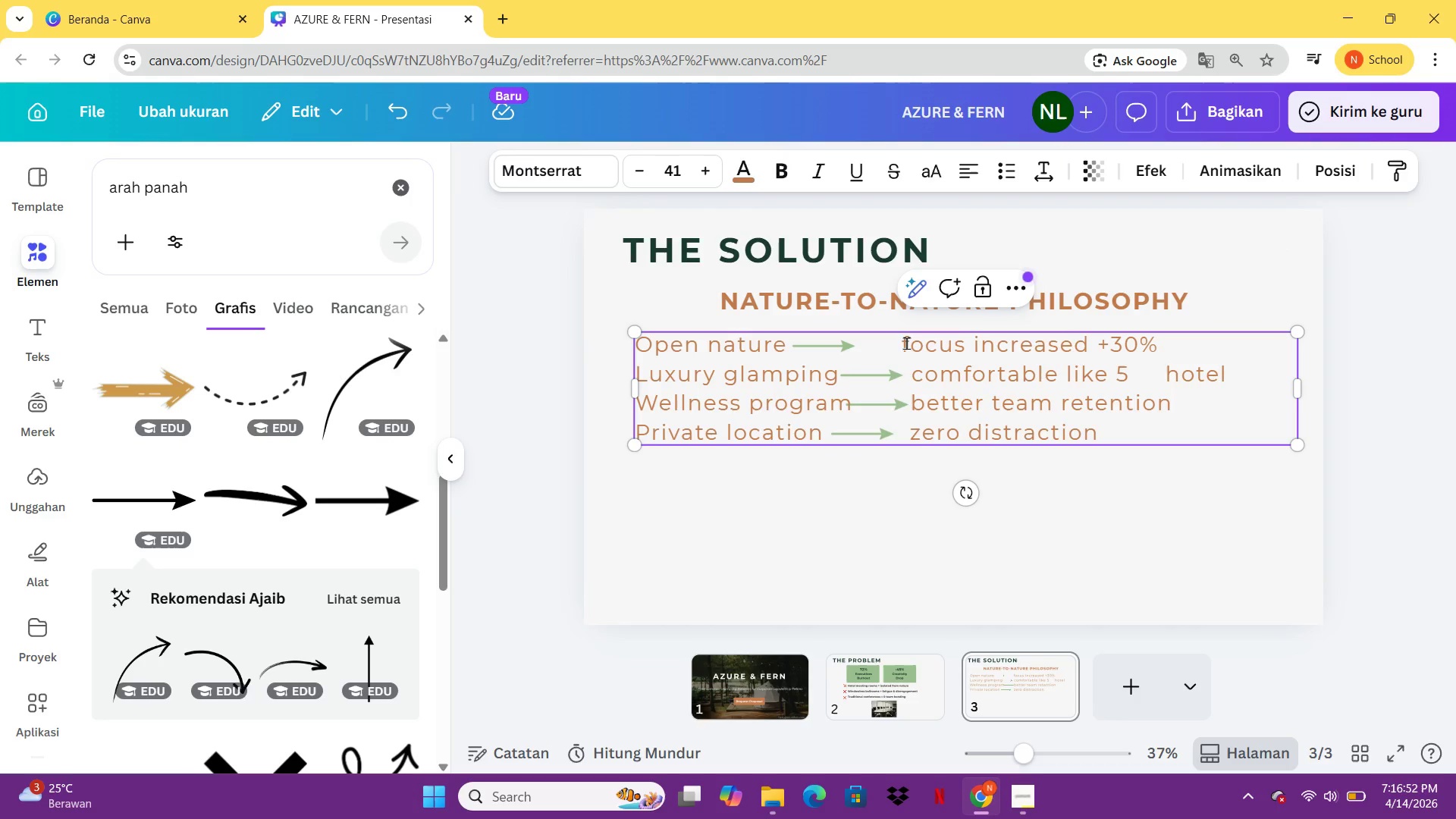 
key(Backspace)
 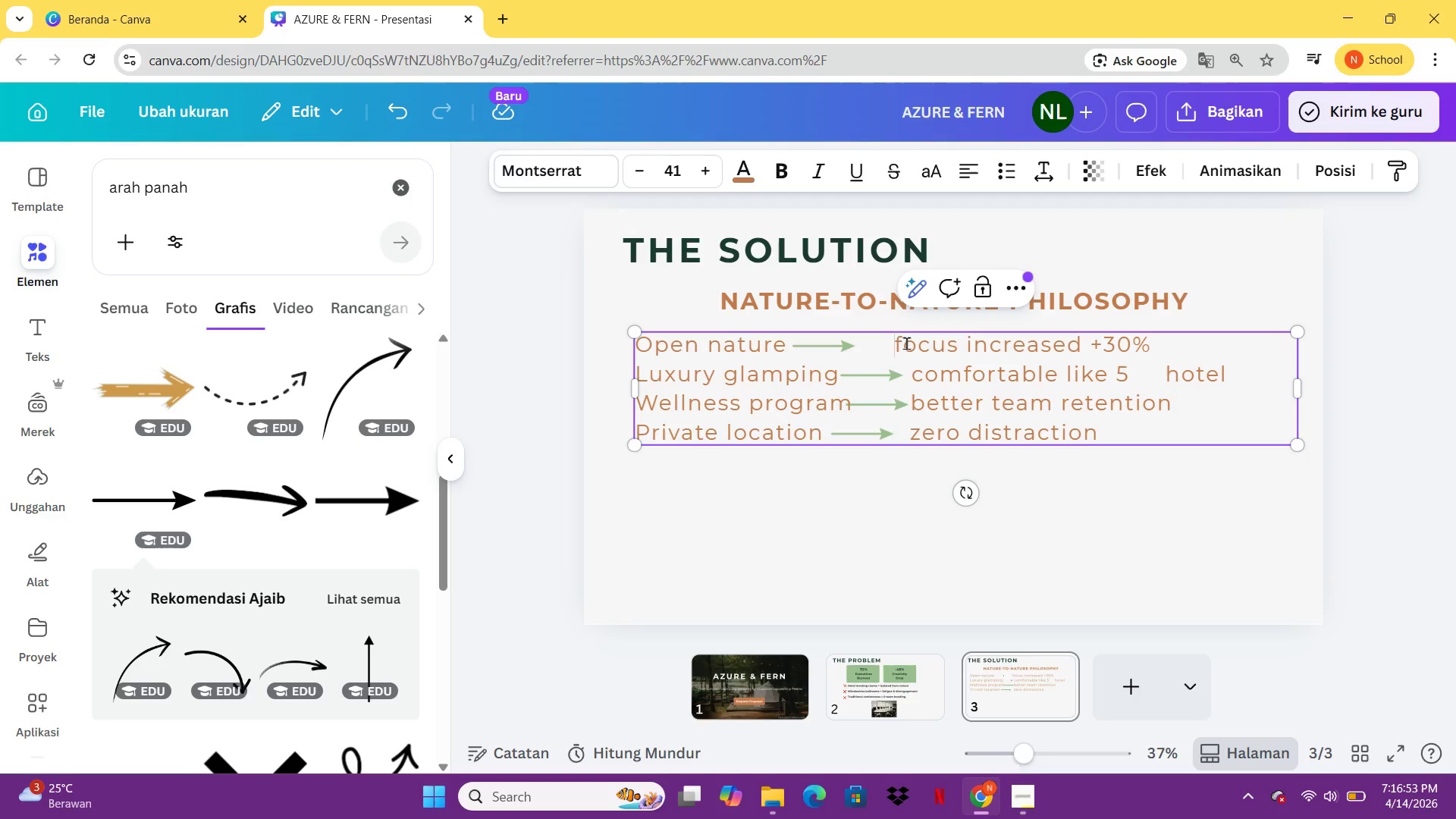 
key(Backspace)
 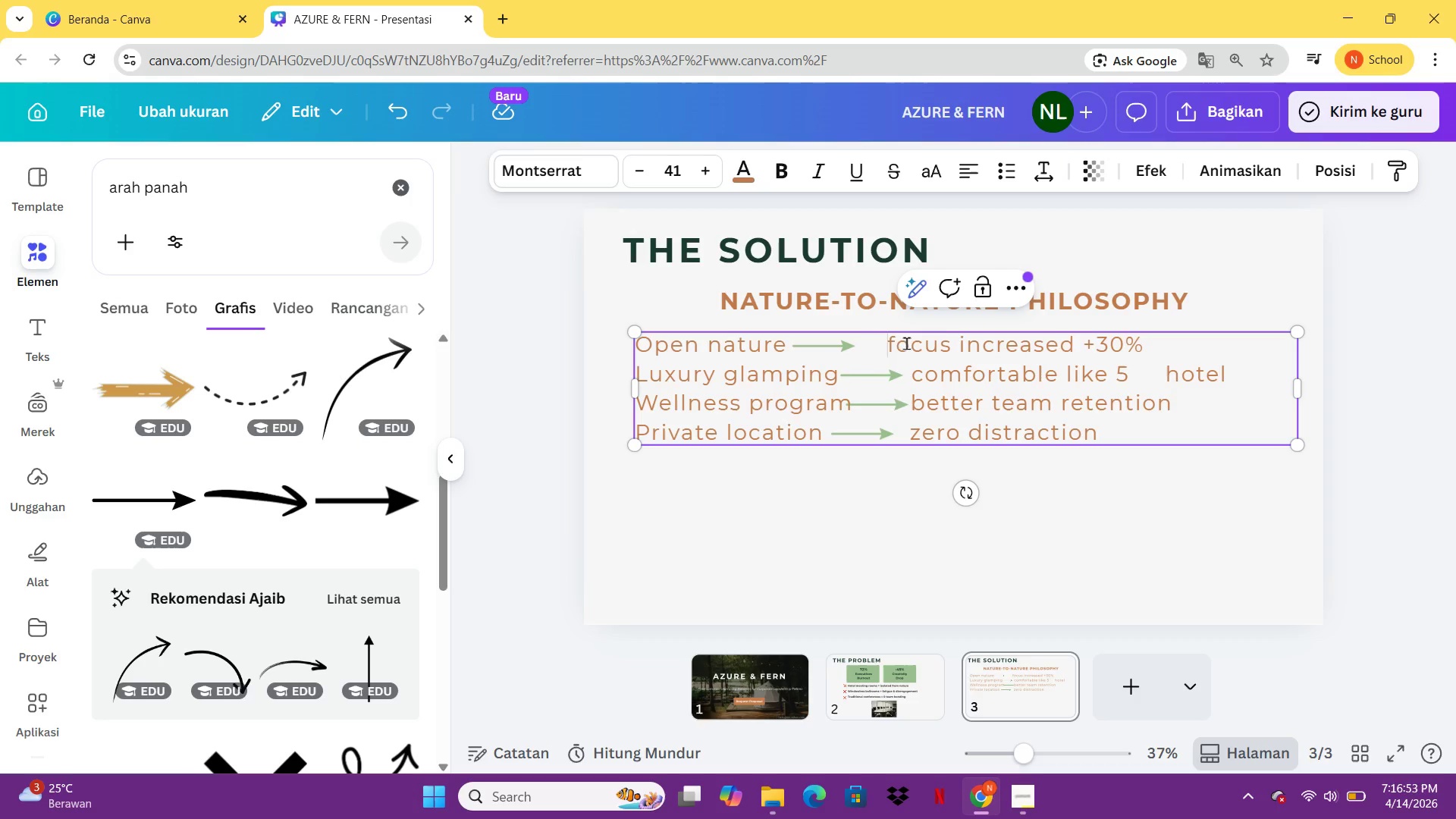 
key(Backspace)
 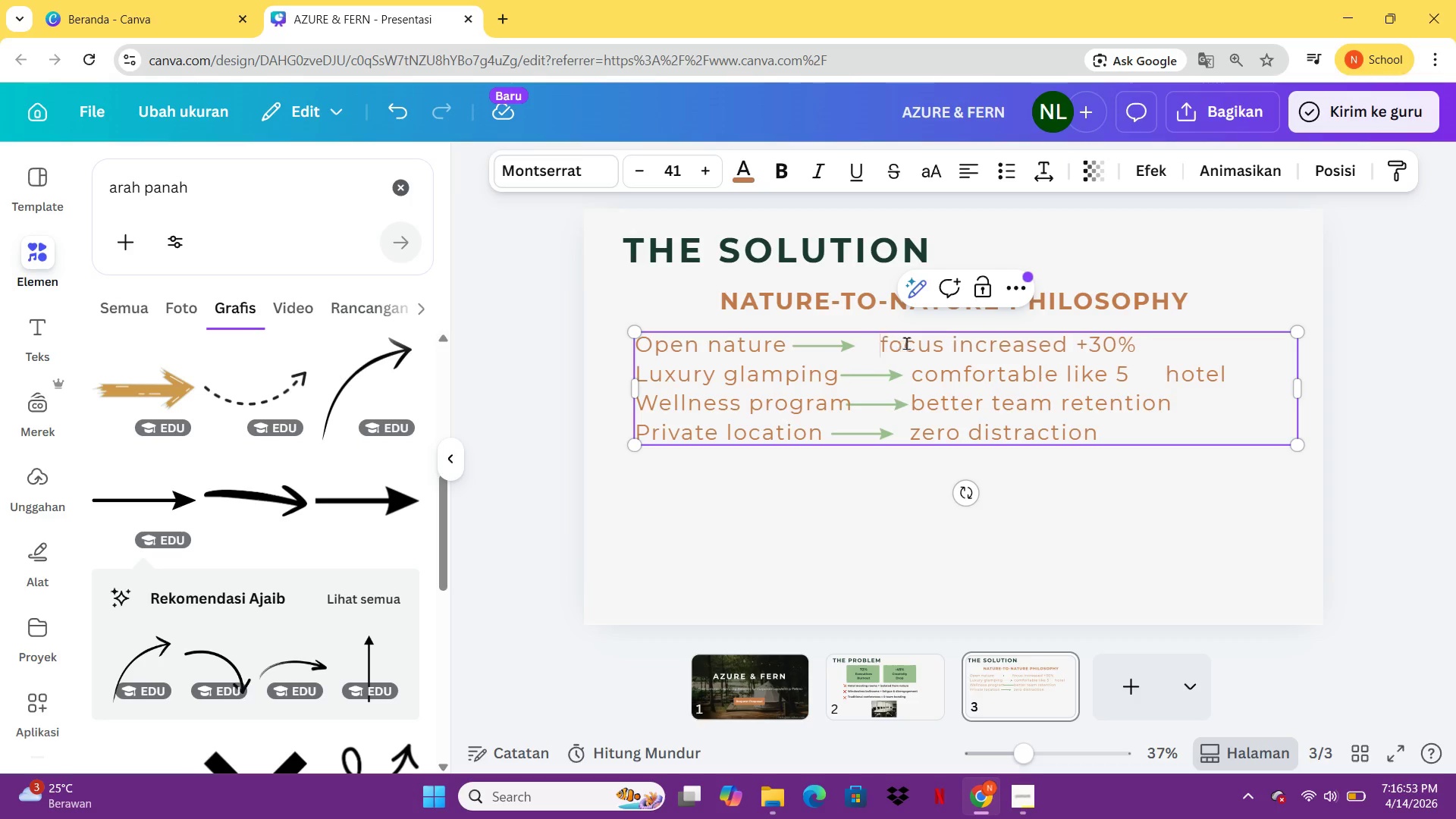 
key(Backspace)
 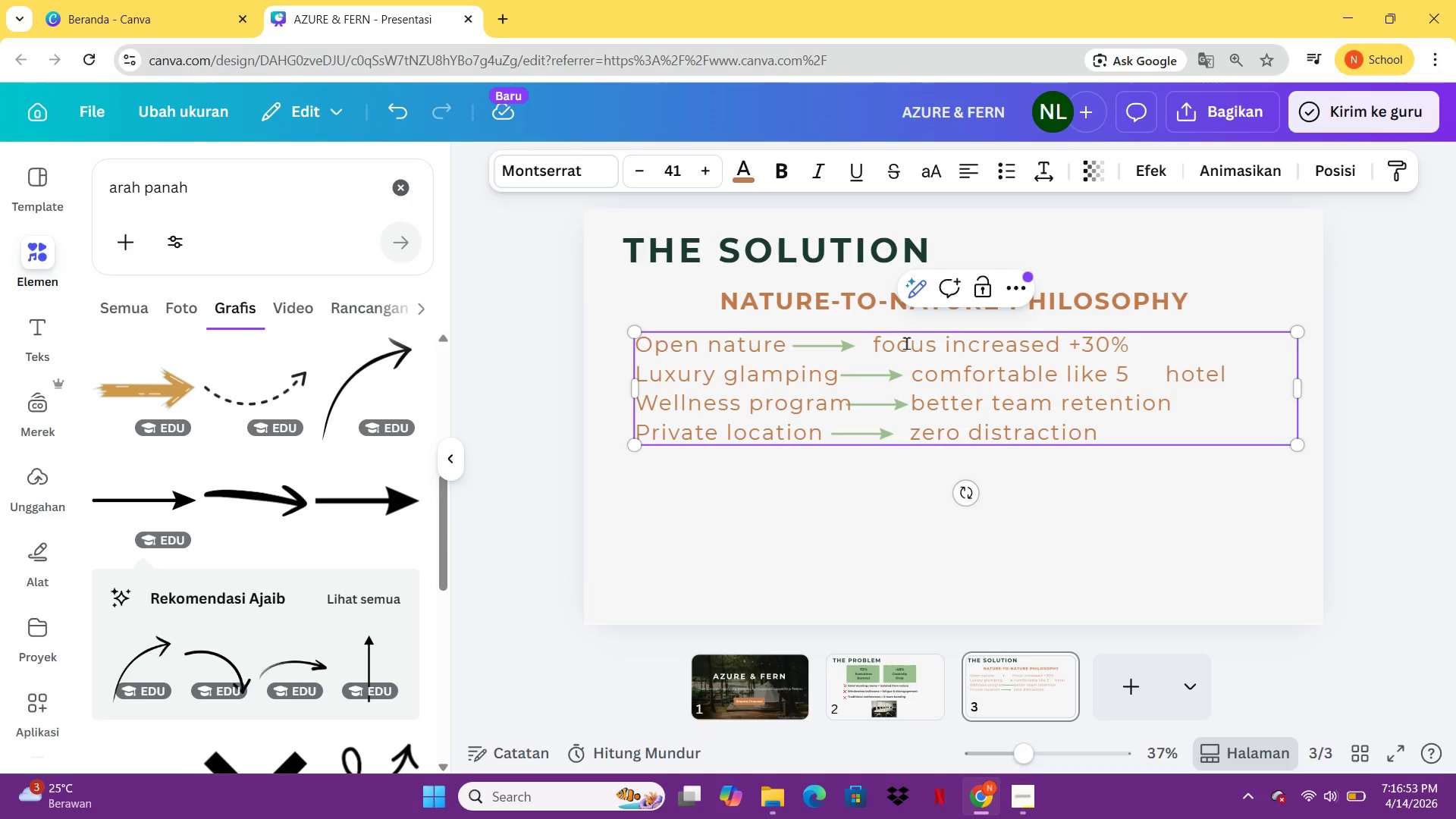 
key(Backspace)
 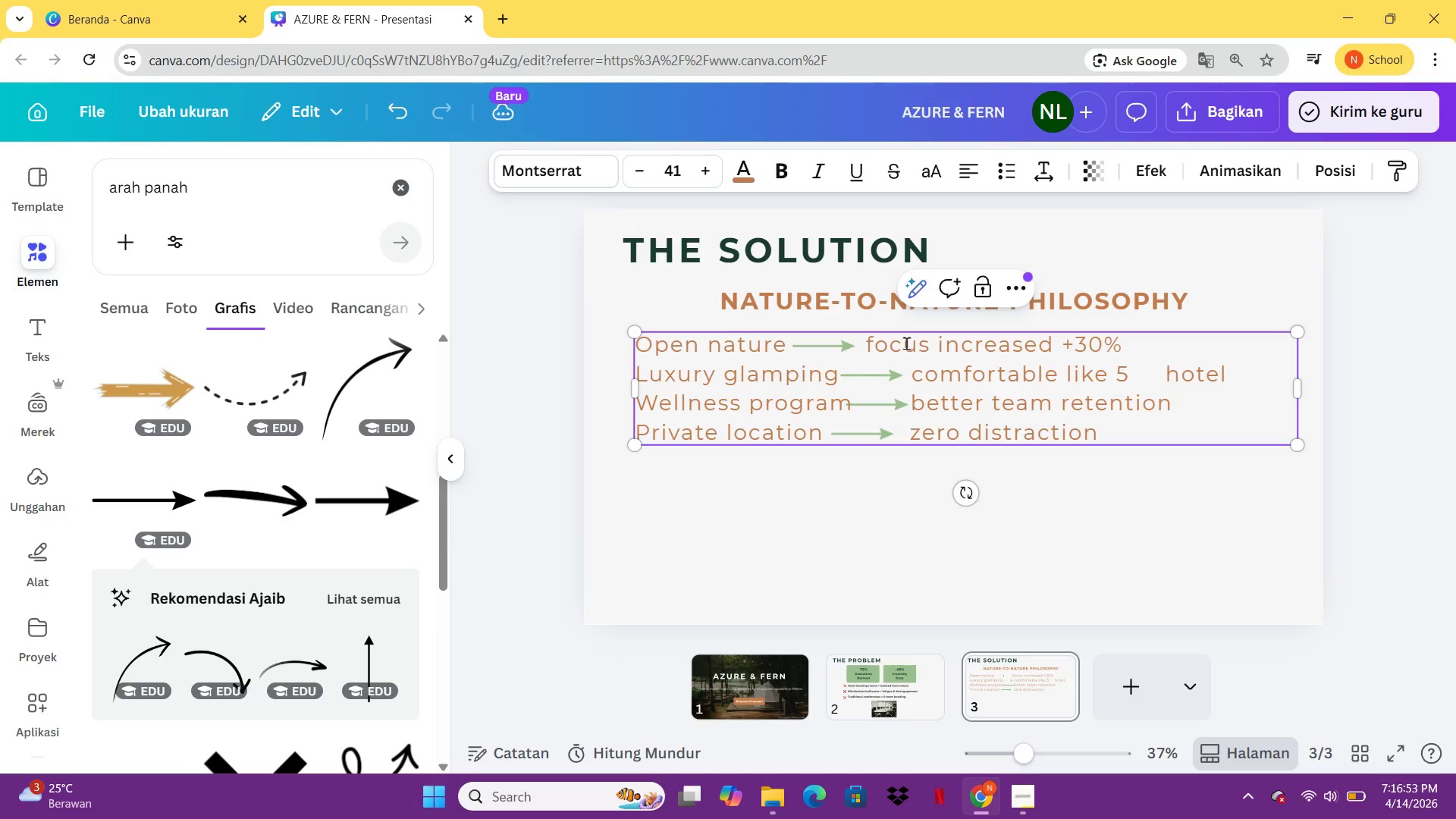 
key(Backspace)
 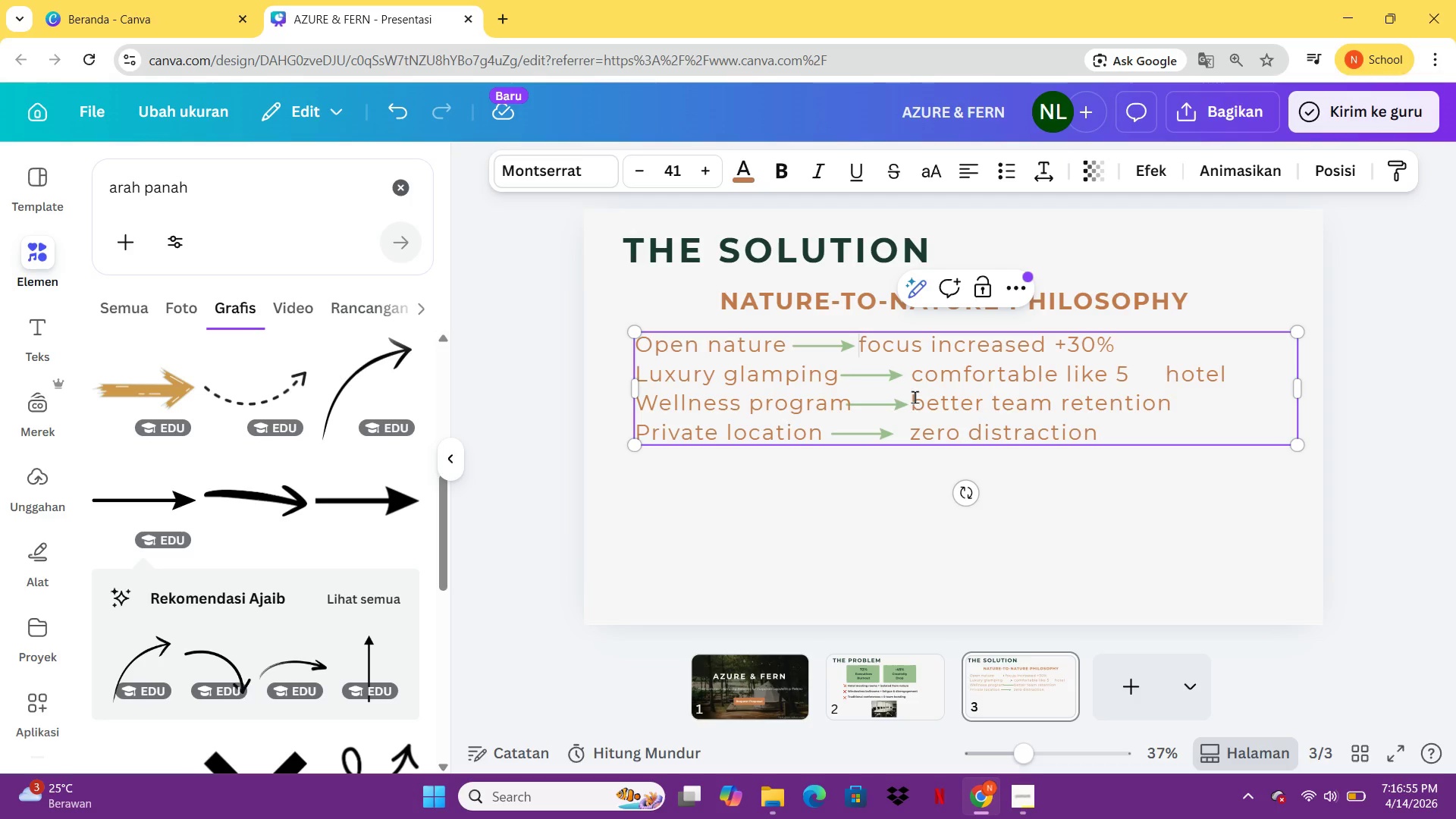 
left_click([911, 381])
 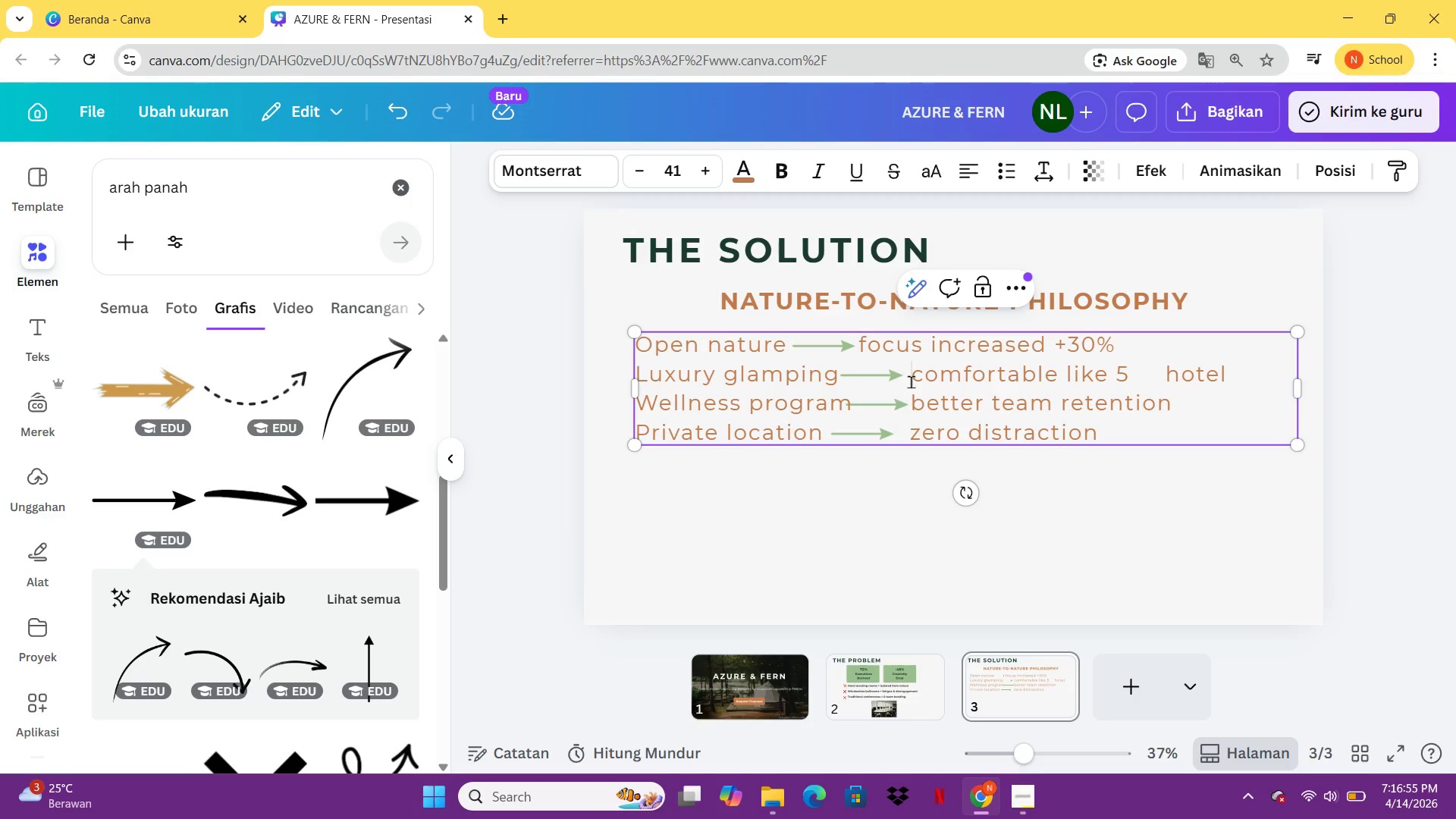 
key(Backspace)
 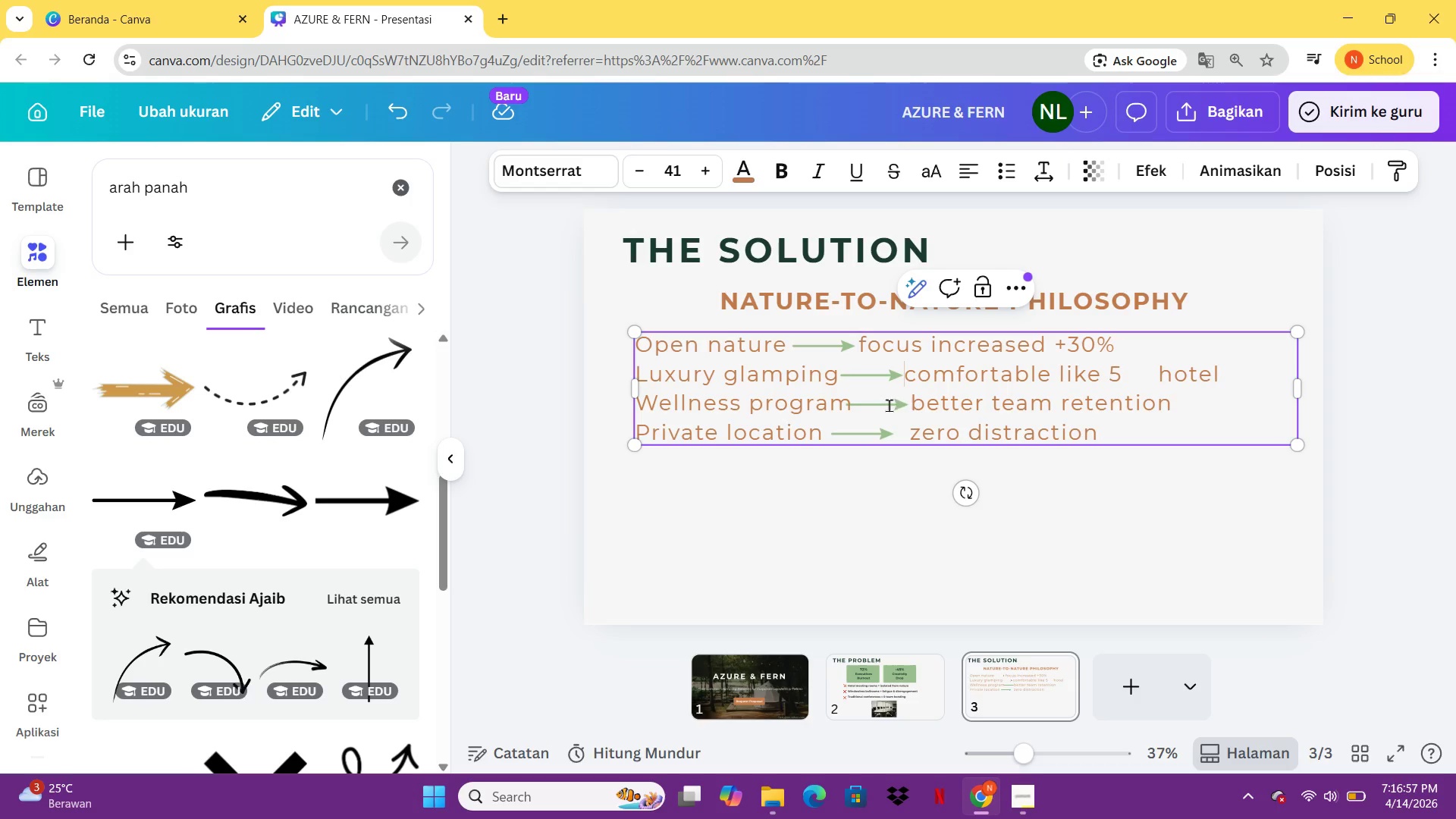 
left_click([887, 405])
 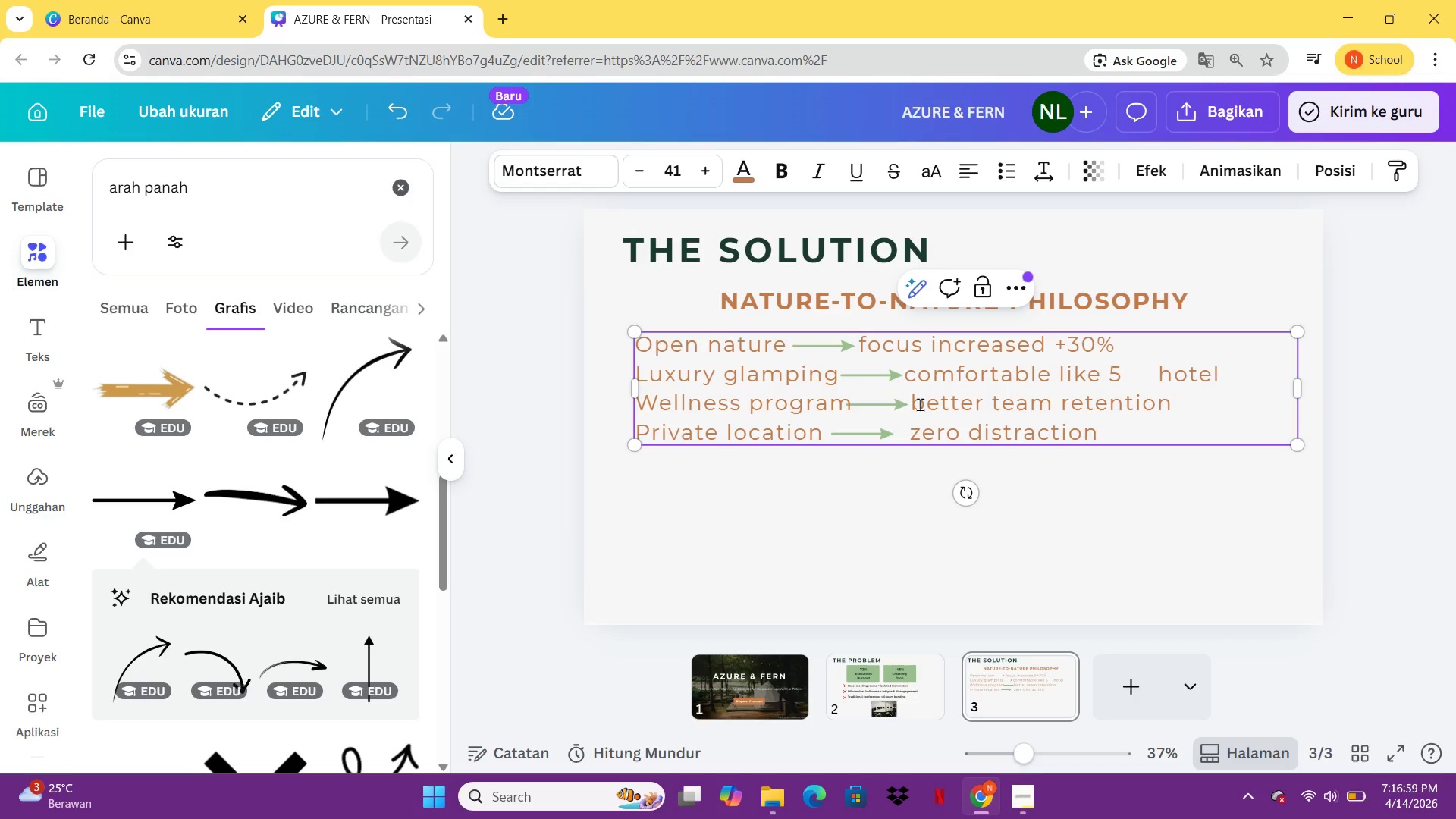 
left_click([920, 404])
 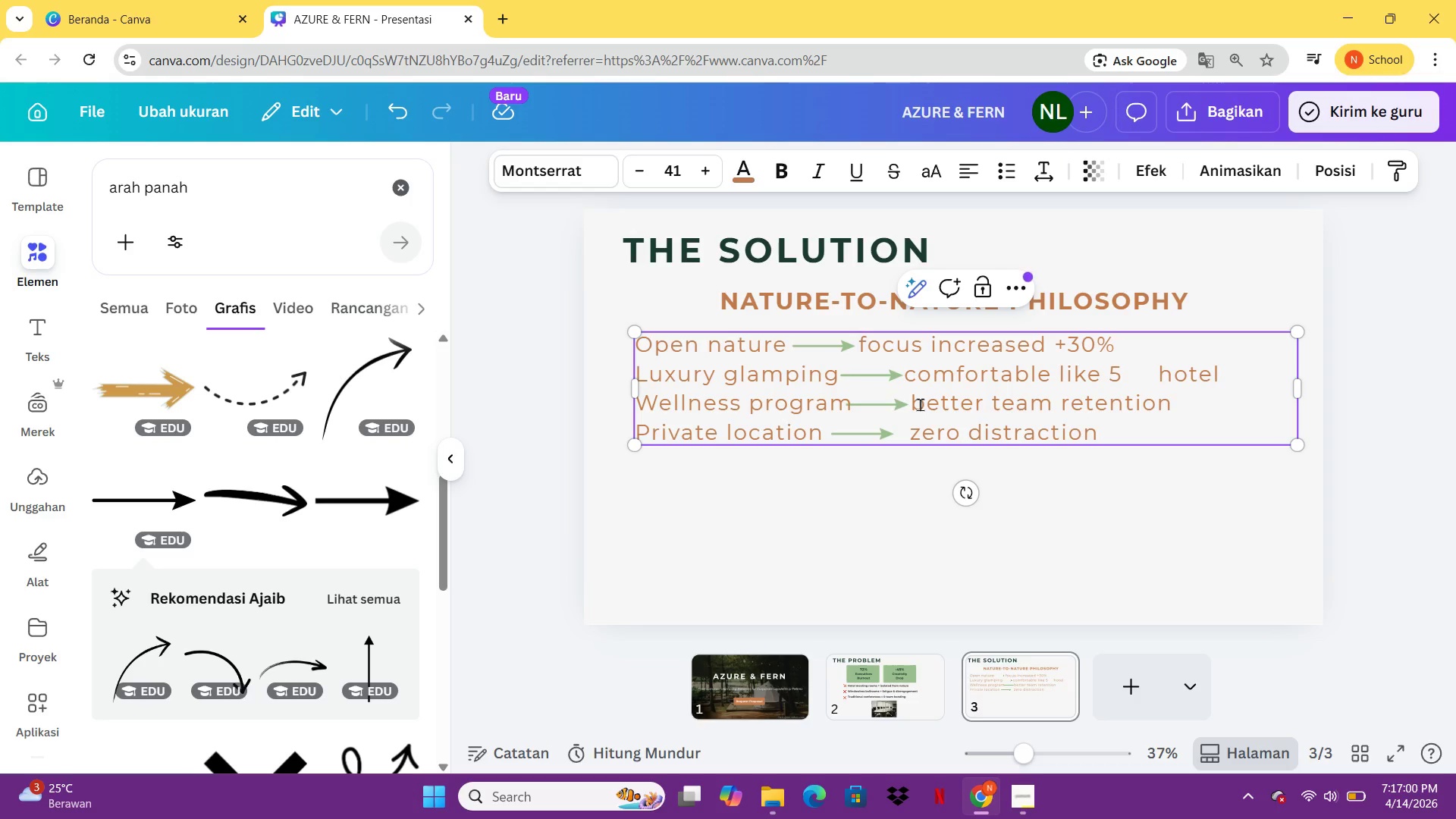 
key(ArrowLeft)
 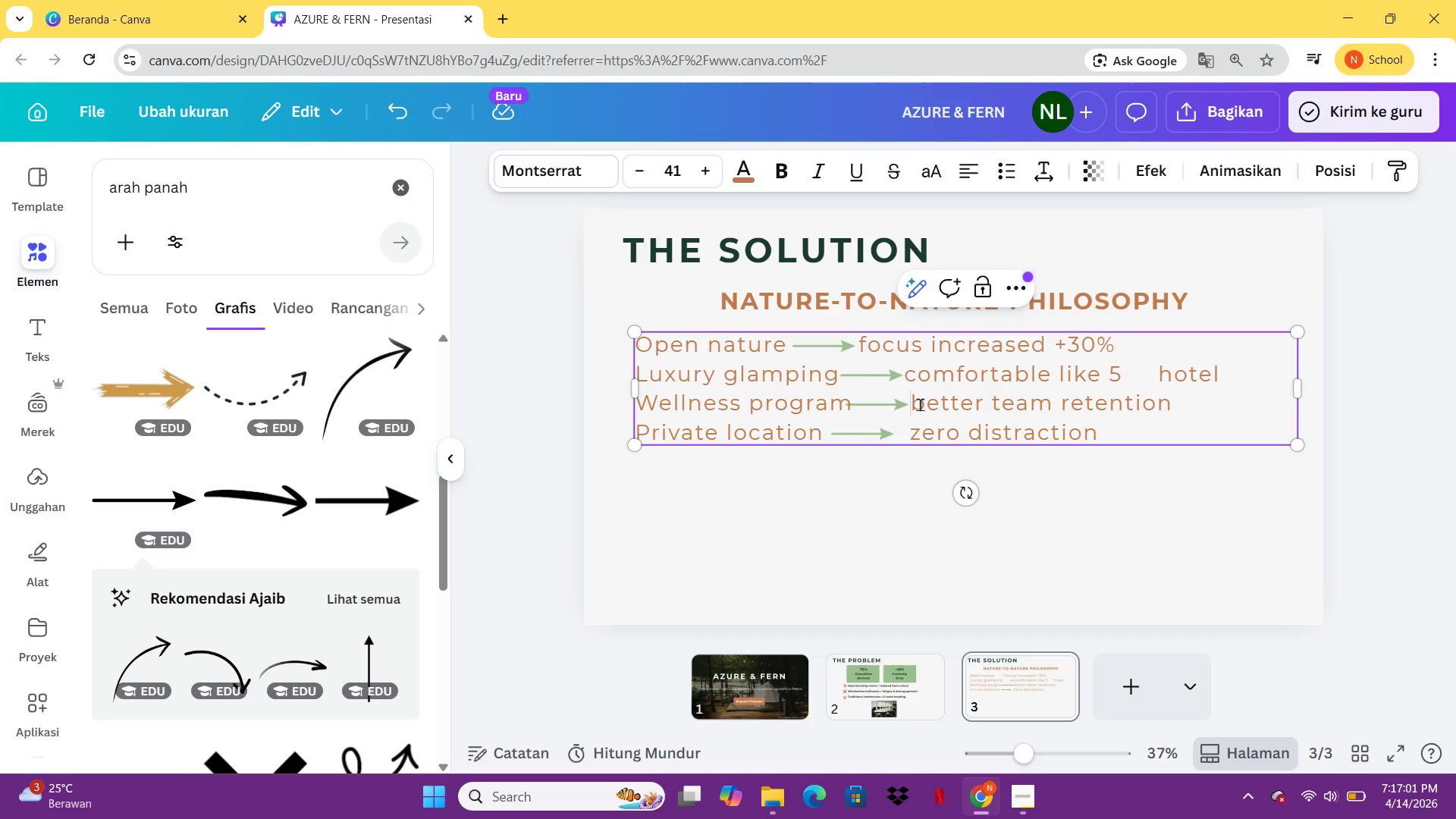 
key(Space)
 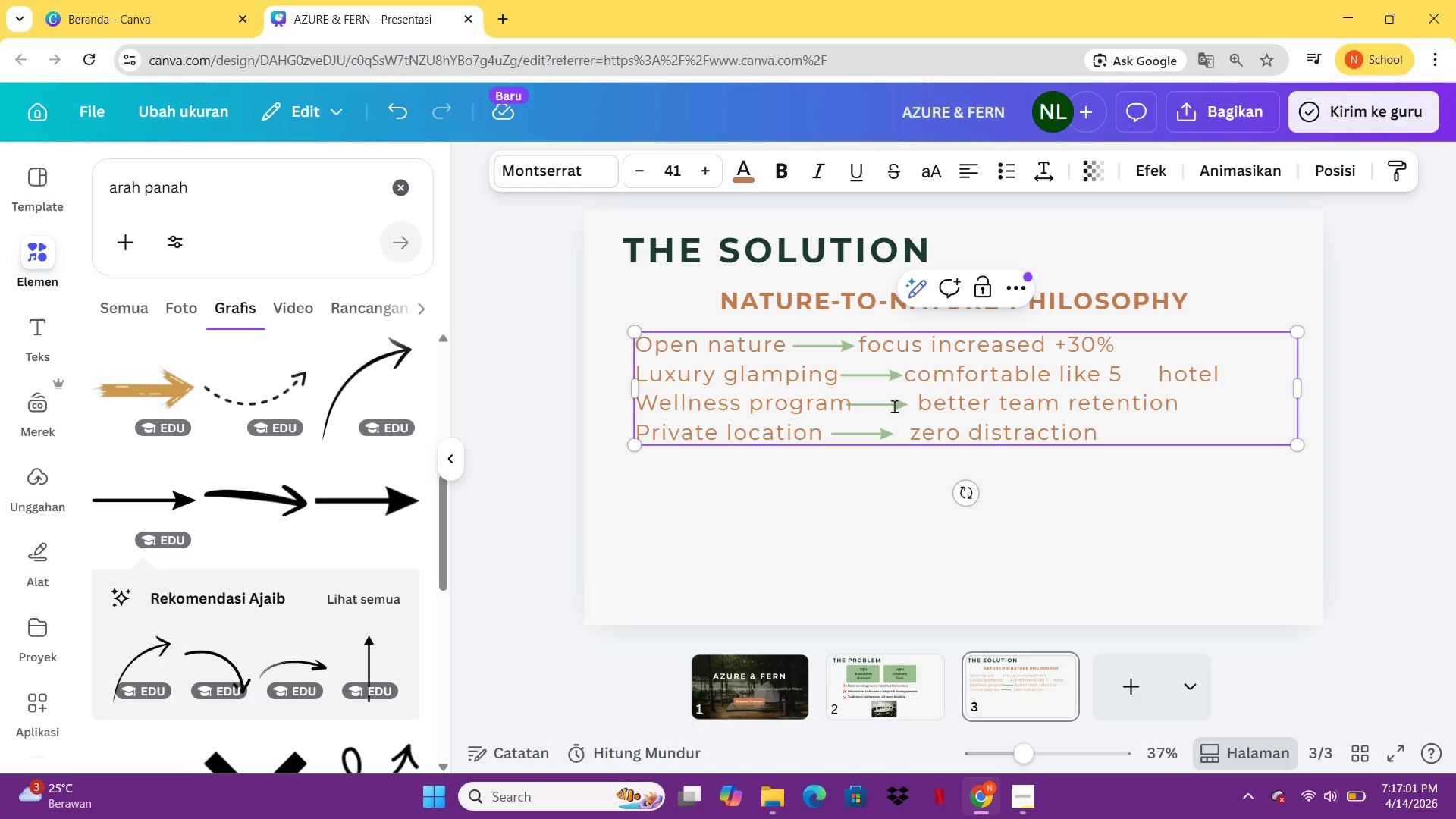 
left_click([894, 406])
 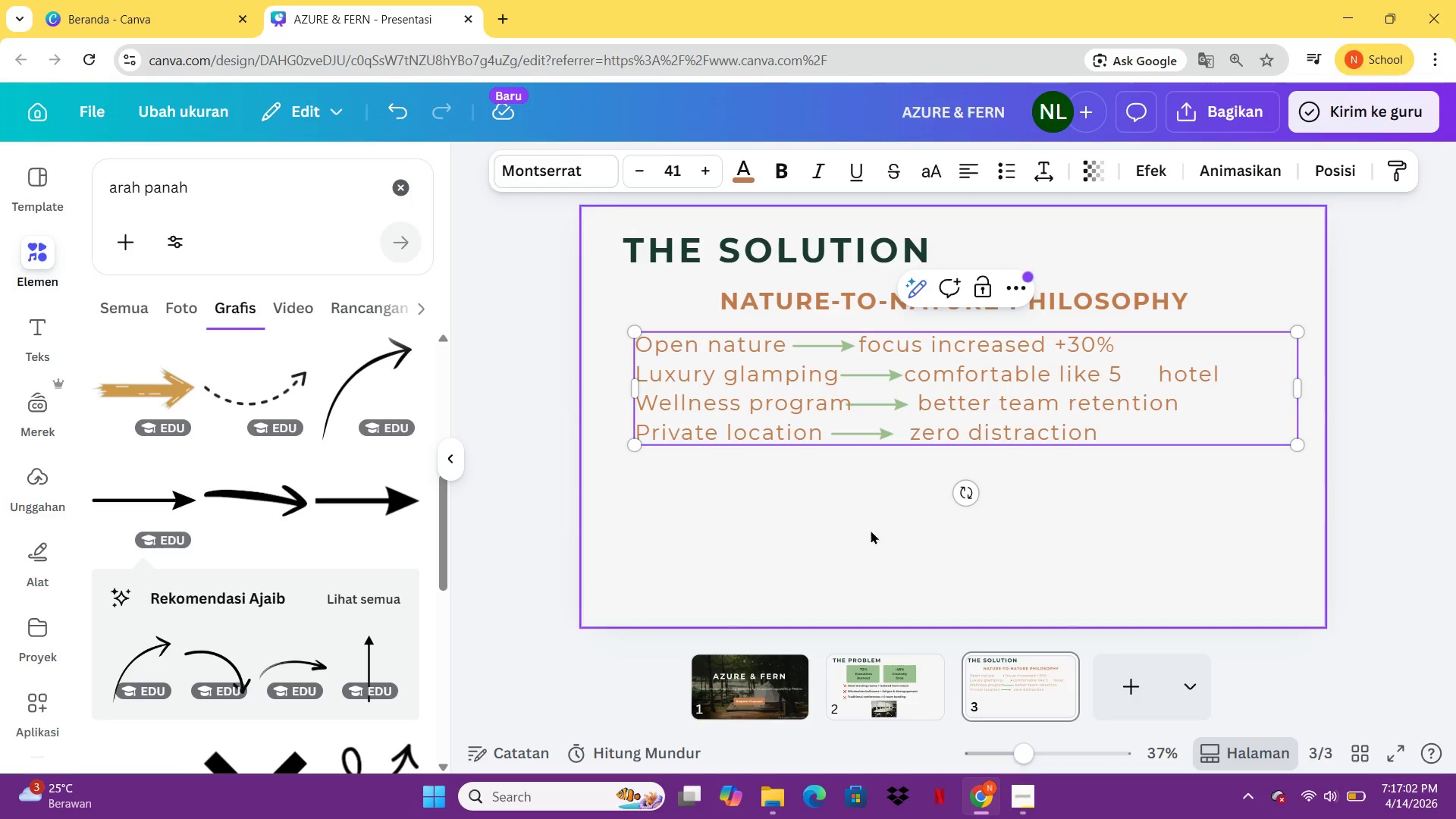 
left_click([873, 538])
 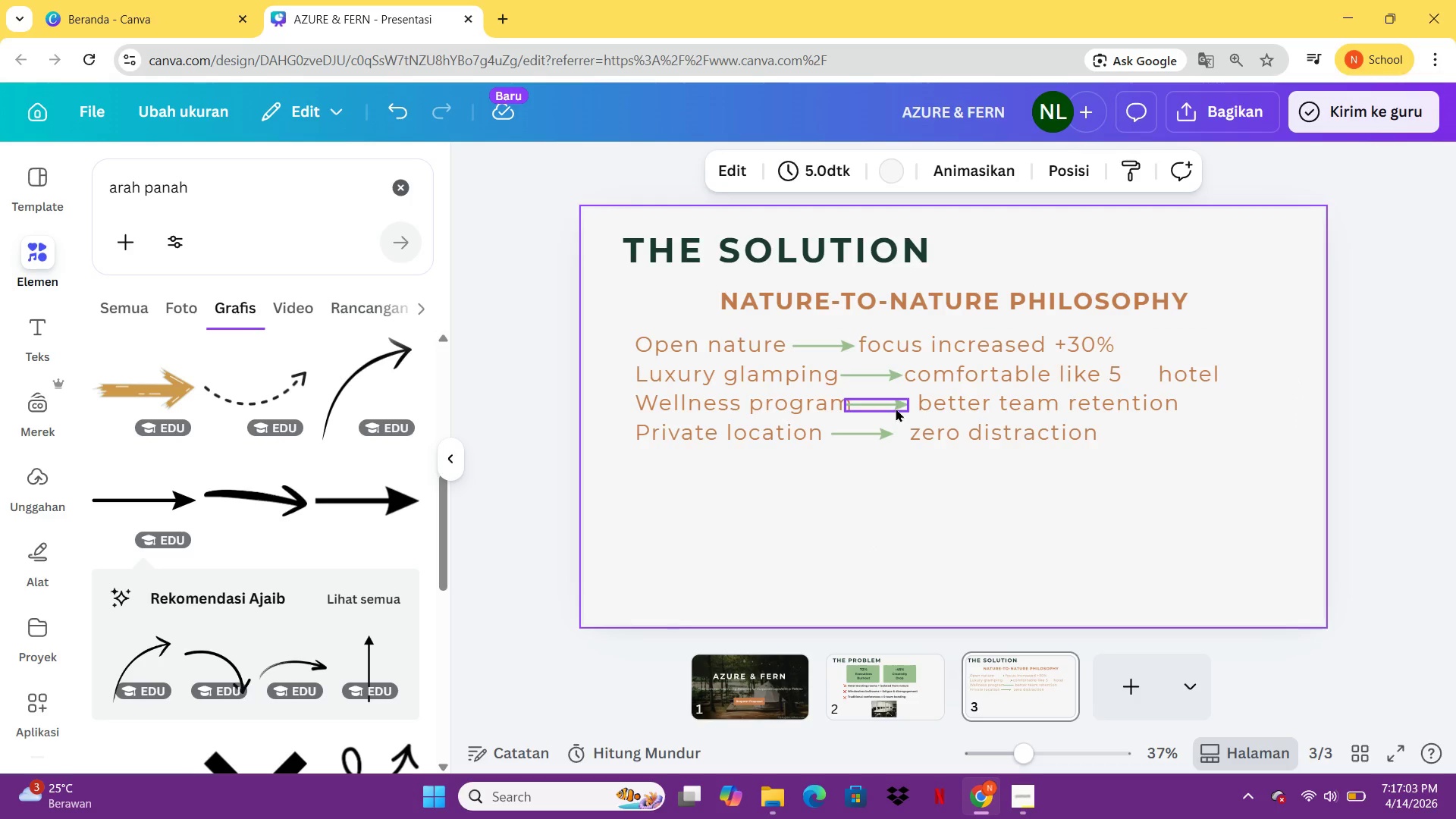 
left_click([896, 408])
 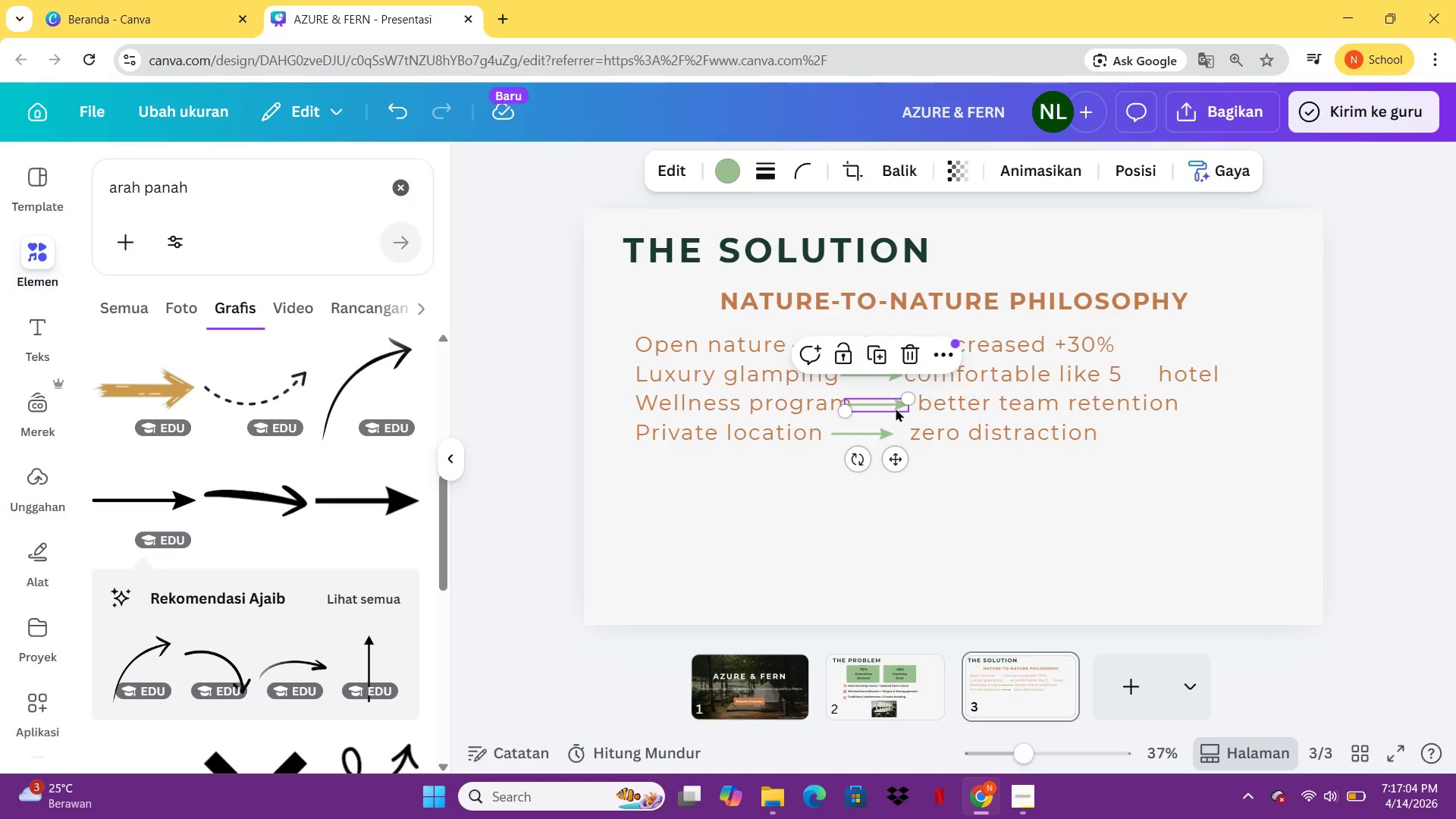 
key(ArrowRight)
 